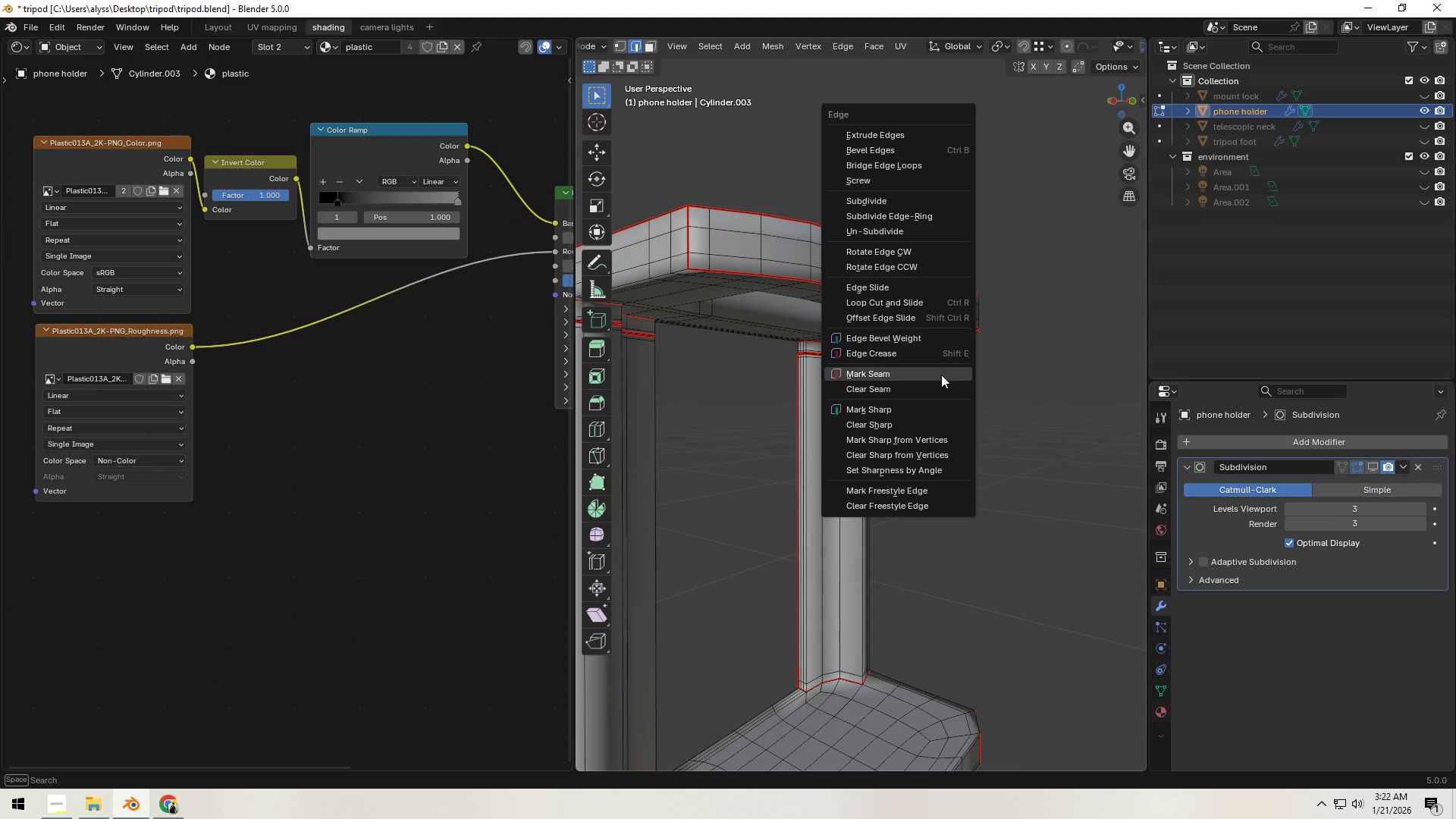 
left_click([941, 375])
 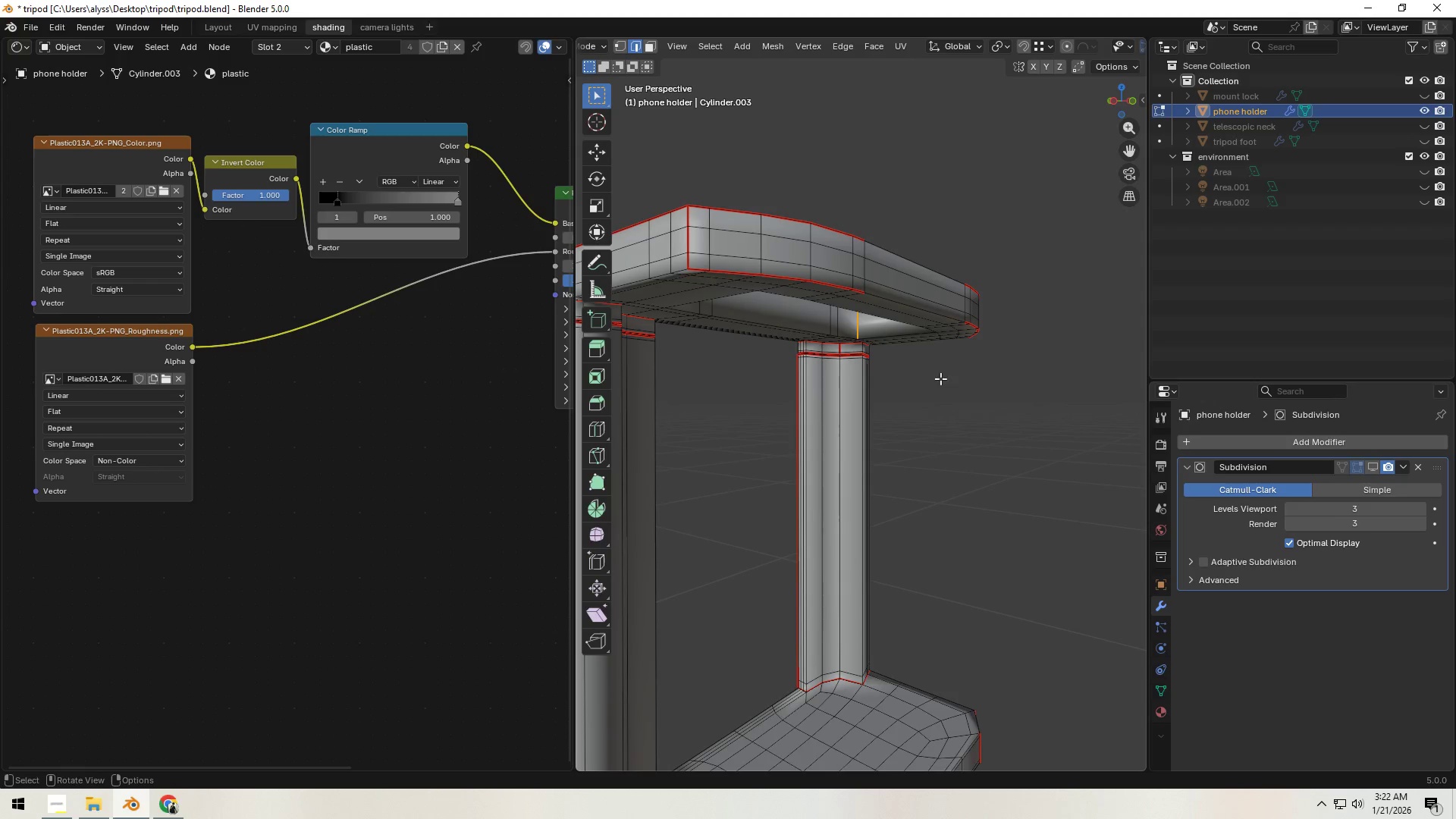 
type(au)
 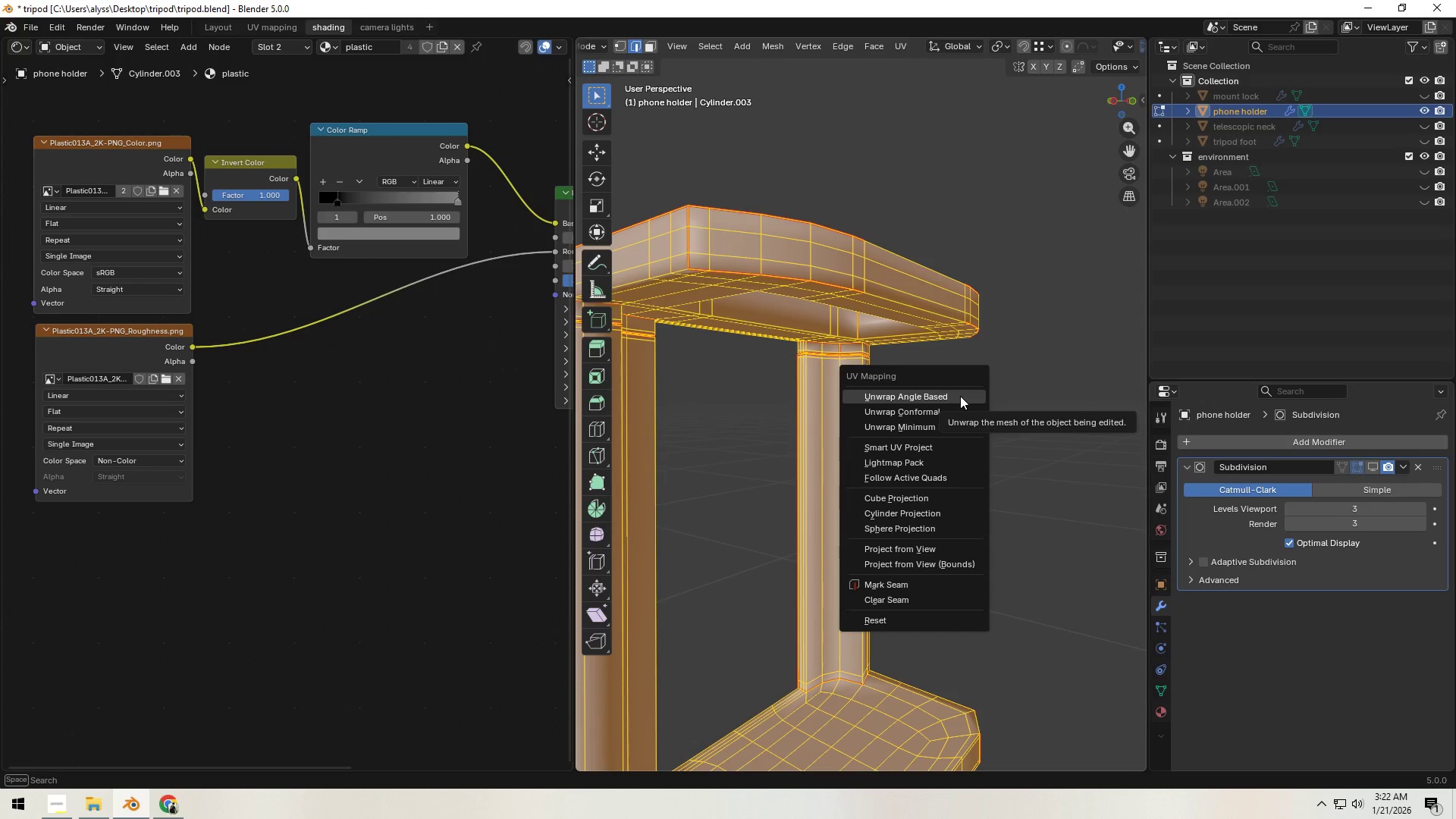 
left_click([960, 396])
 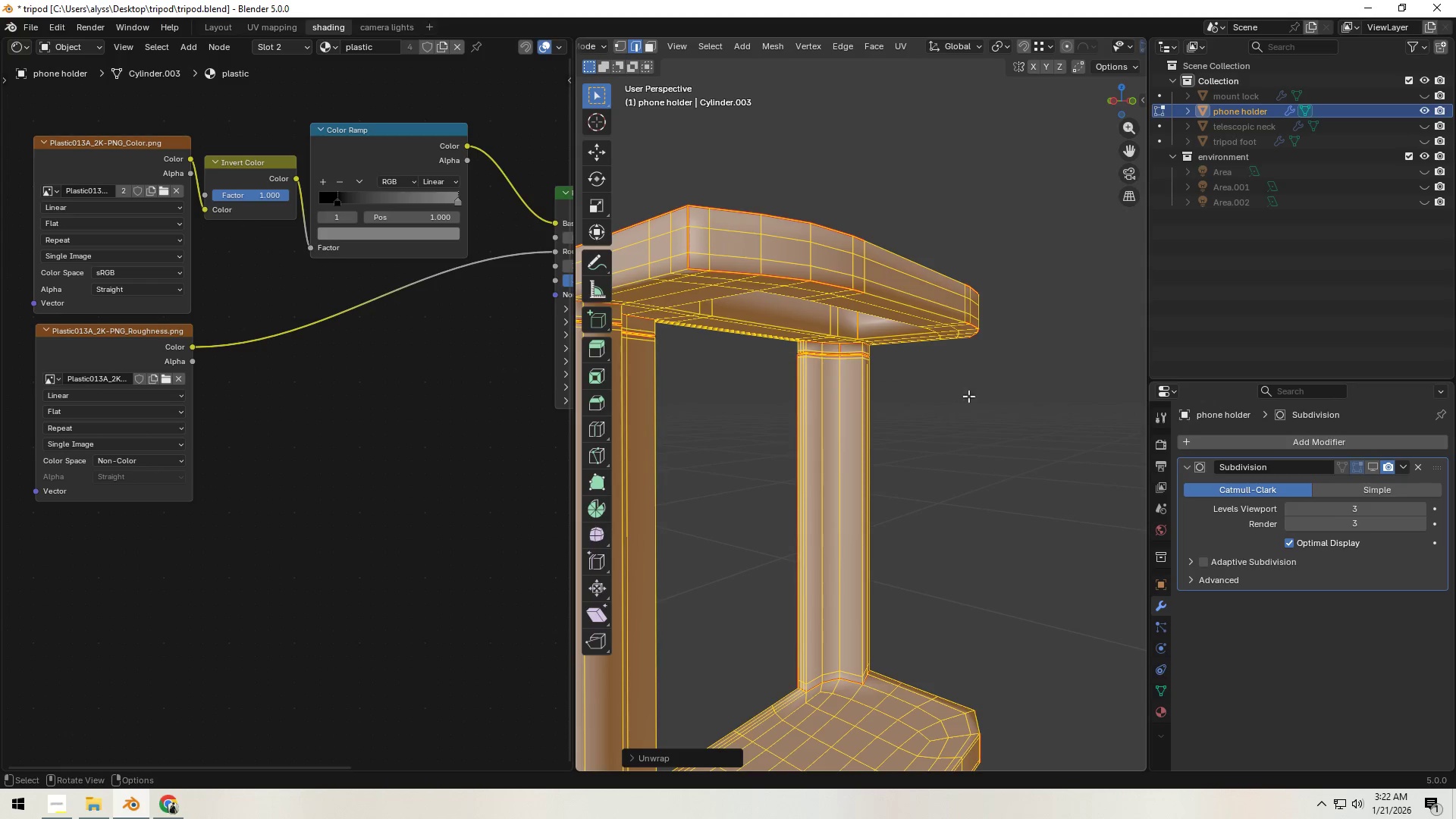 
left_click([1008, 396])
 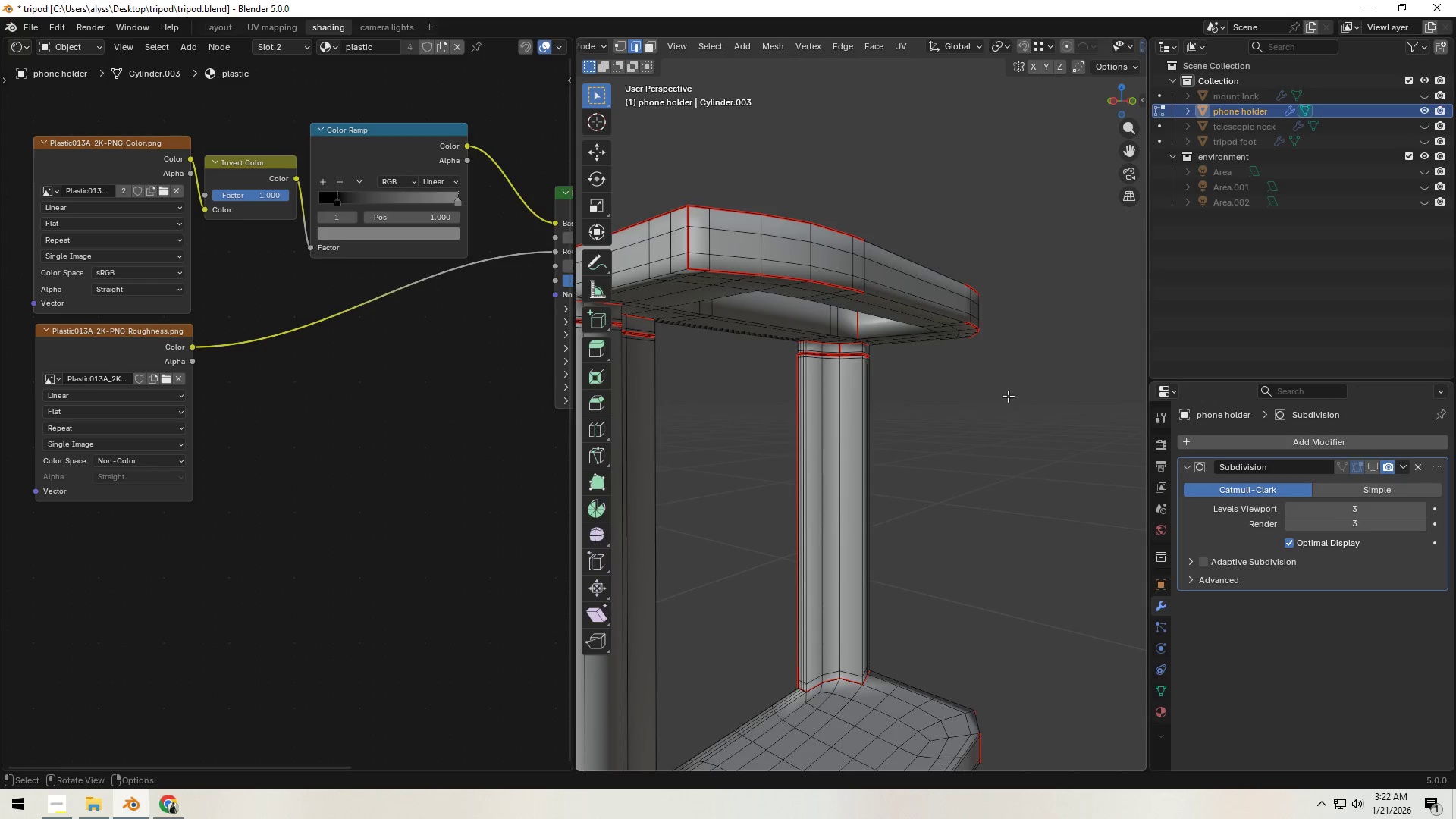 
key(Tab)
 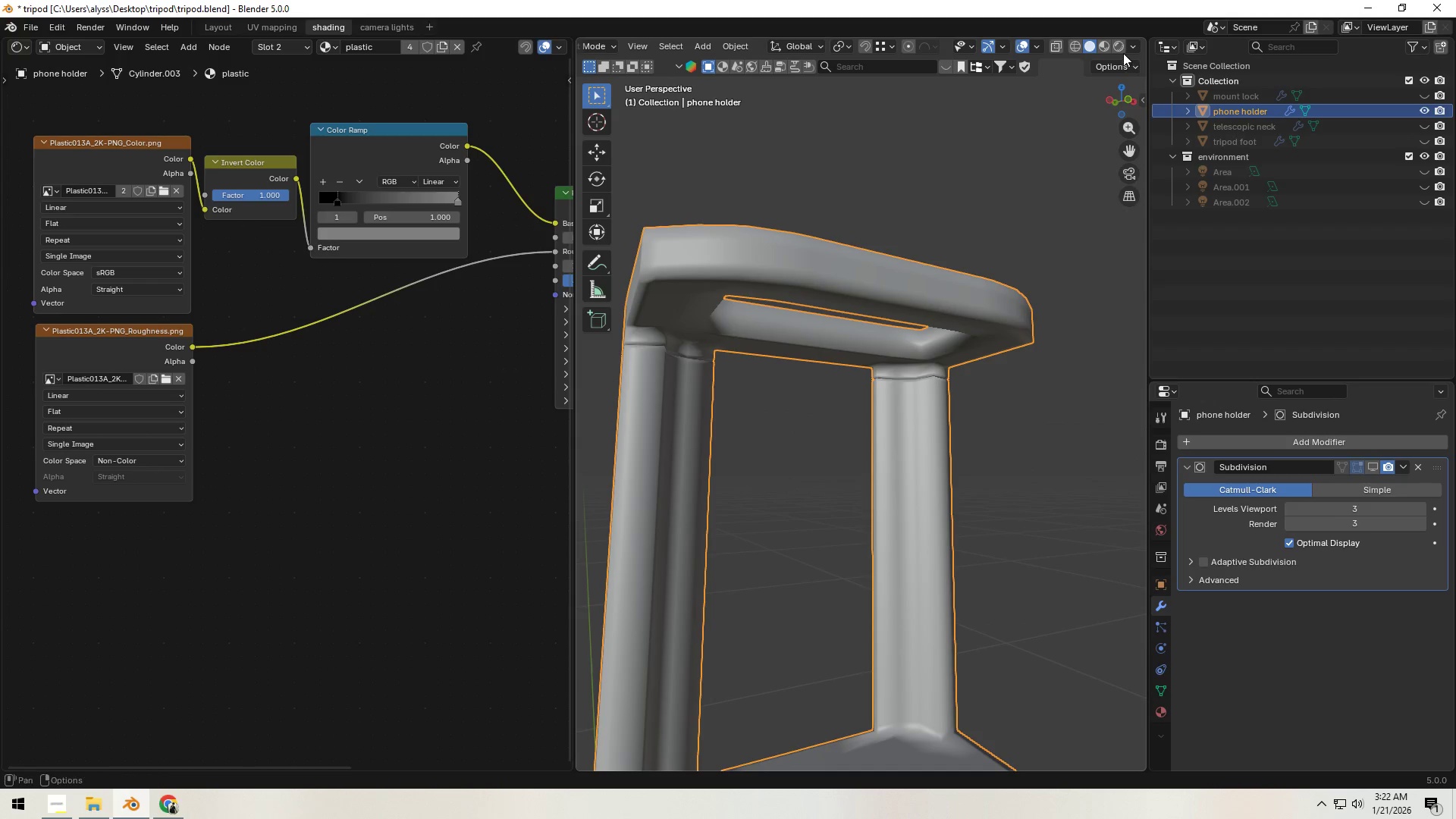 
left_click([1124, 48])
 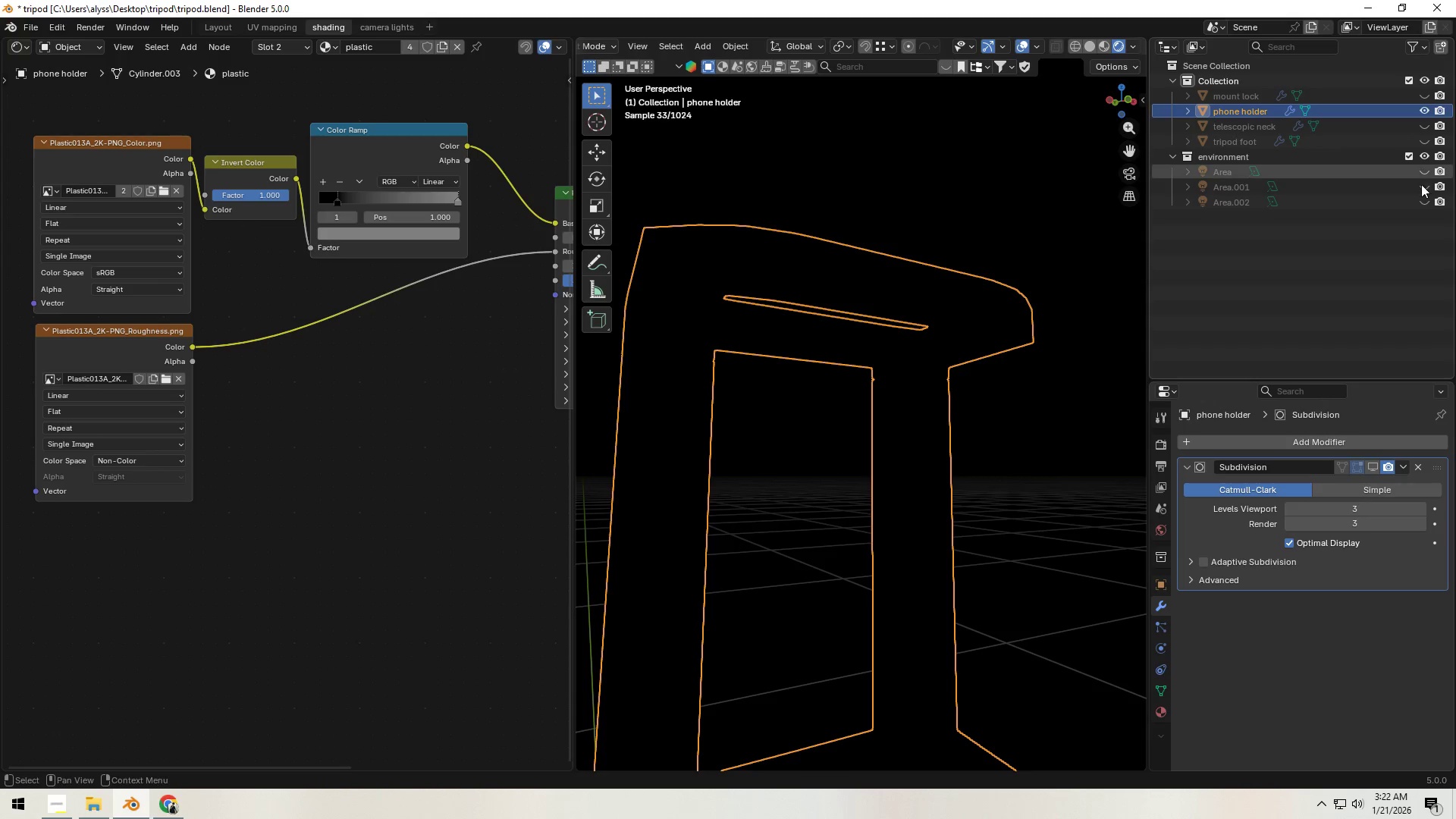 
double_click([1421, 185])
 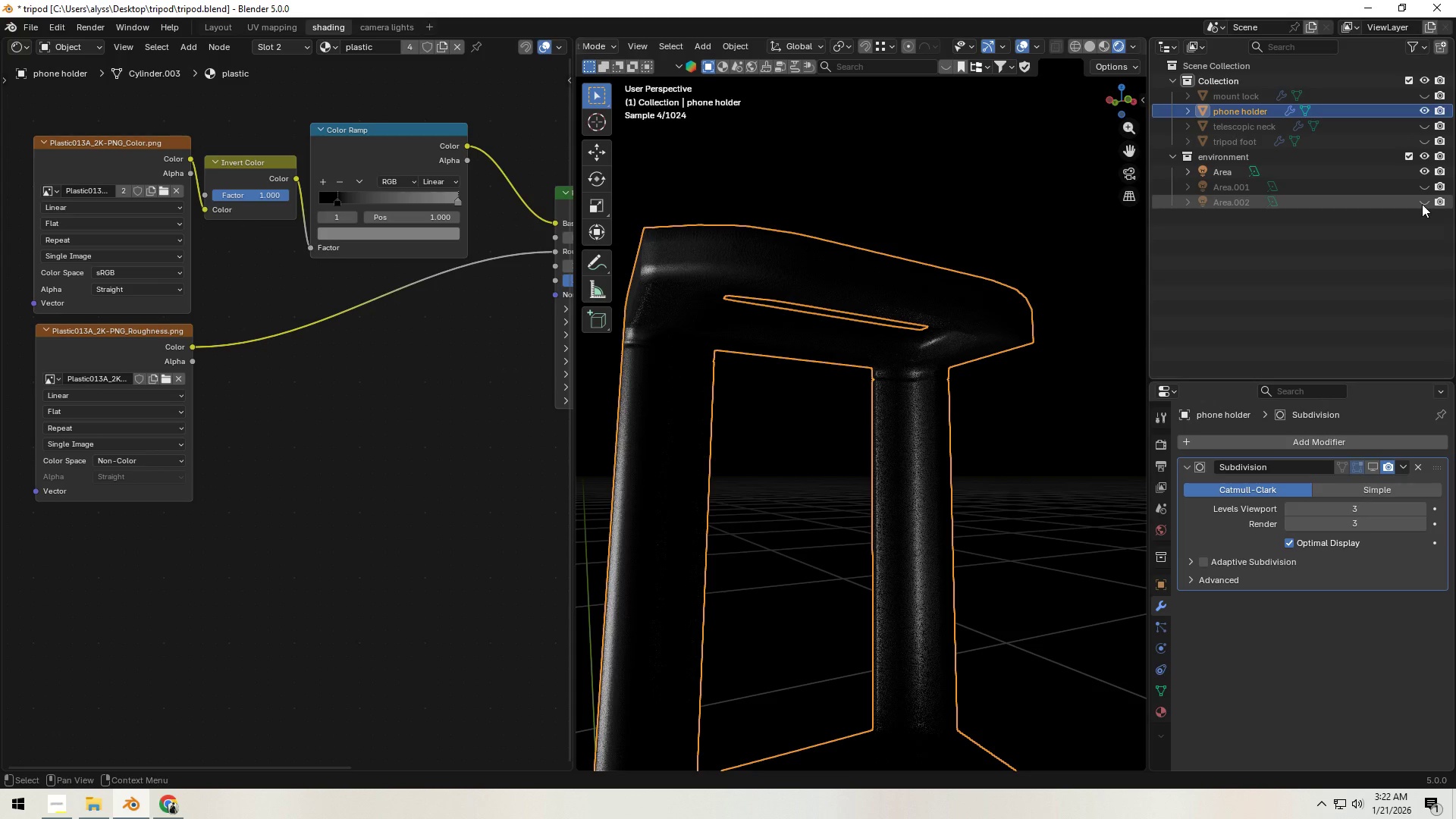 
triple_click([1422, 204])
 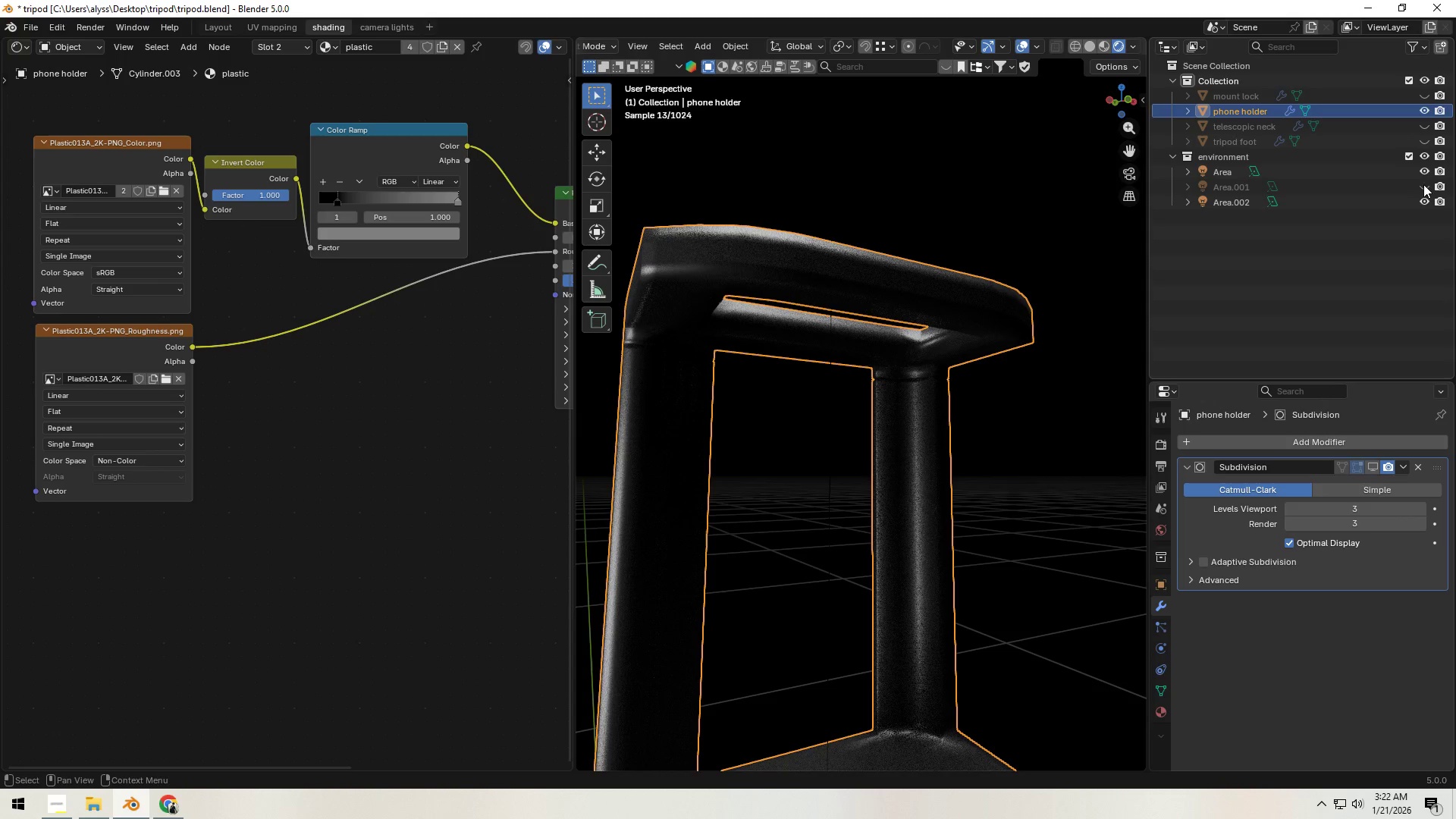 
left_click([1424, 181])
 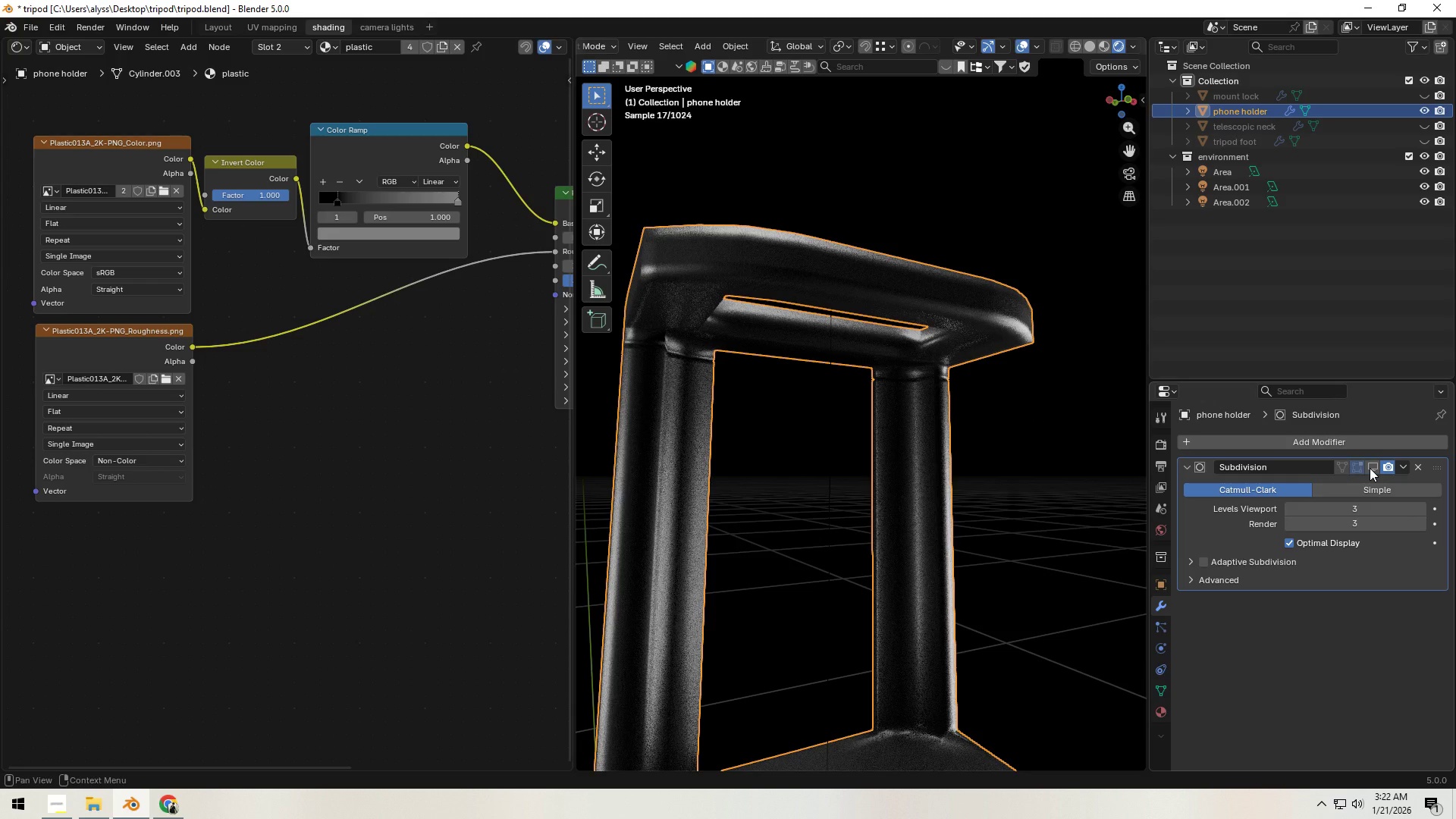 
left_click([1370, 467])
 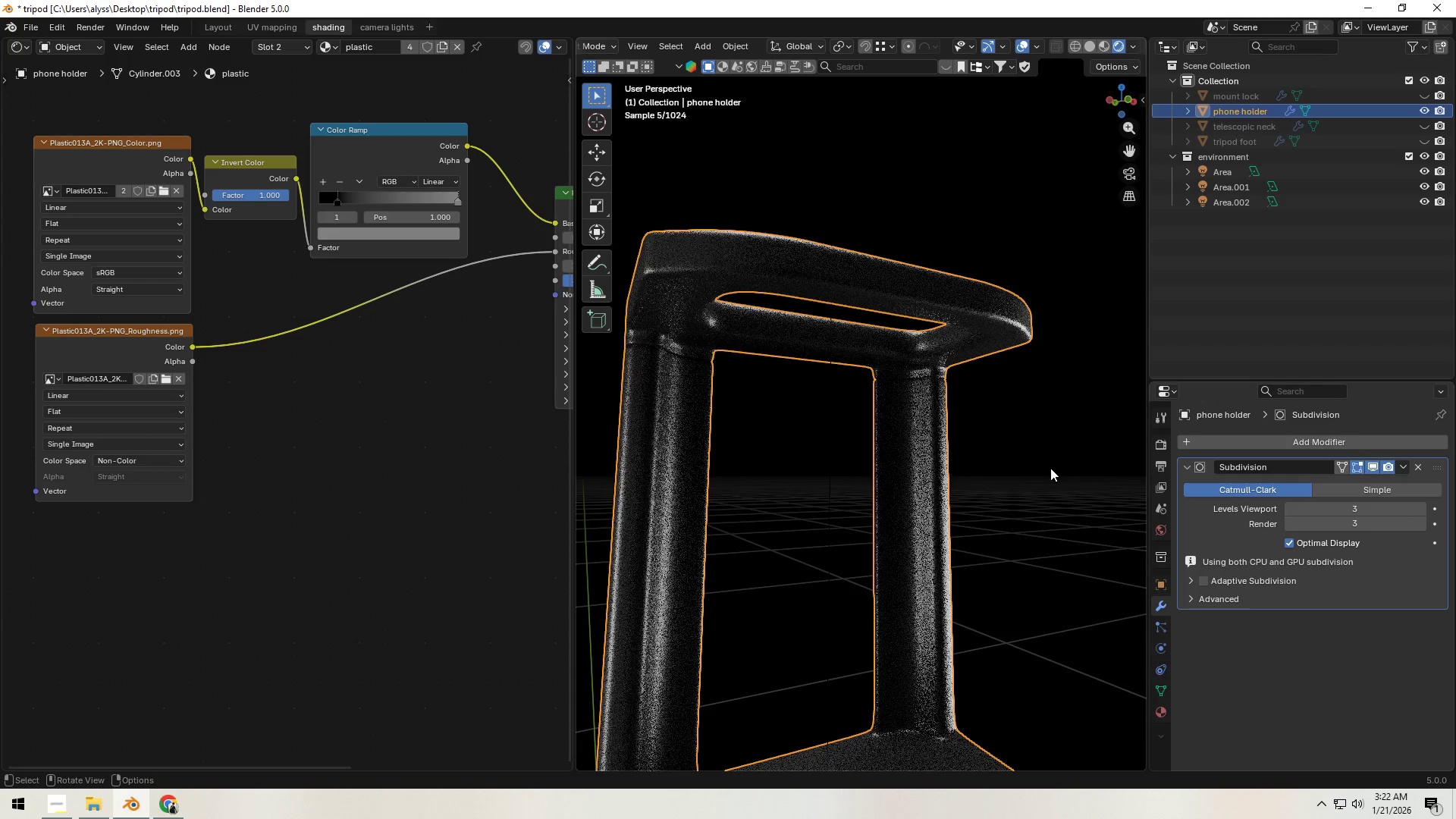 
left_click([1050, 468])
 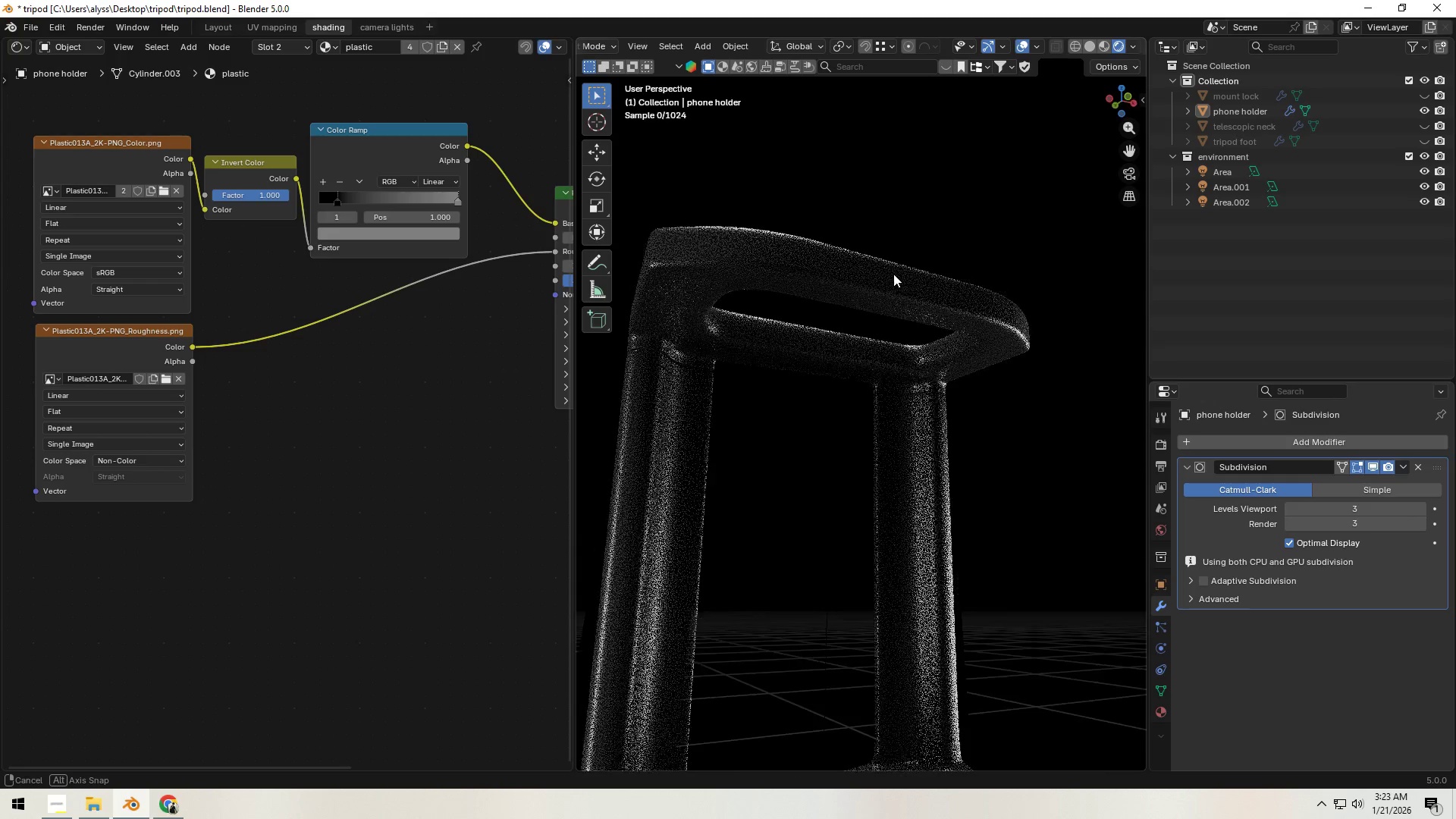 
wait(14.81)
 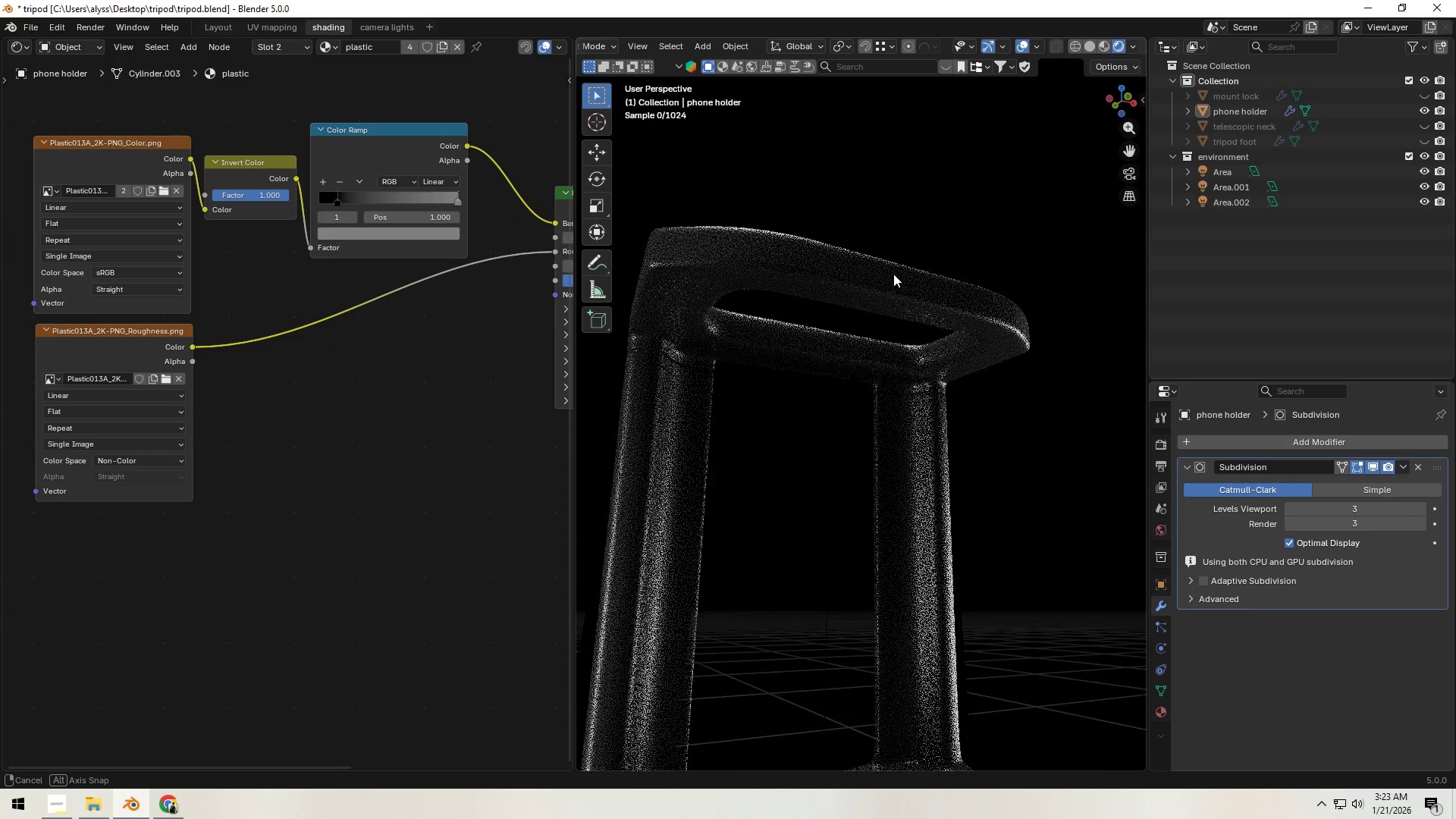 
left_click([1087, 49])
 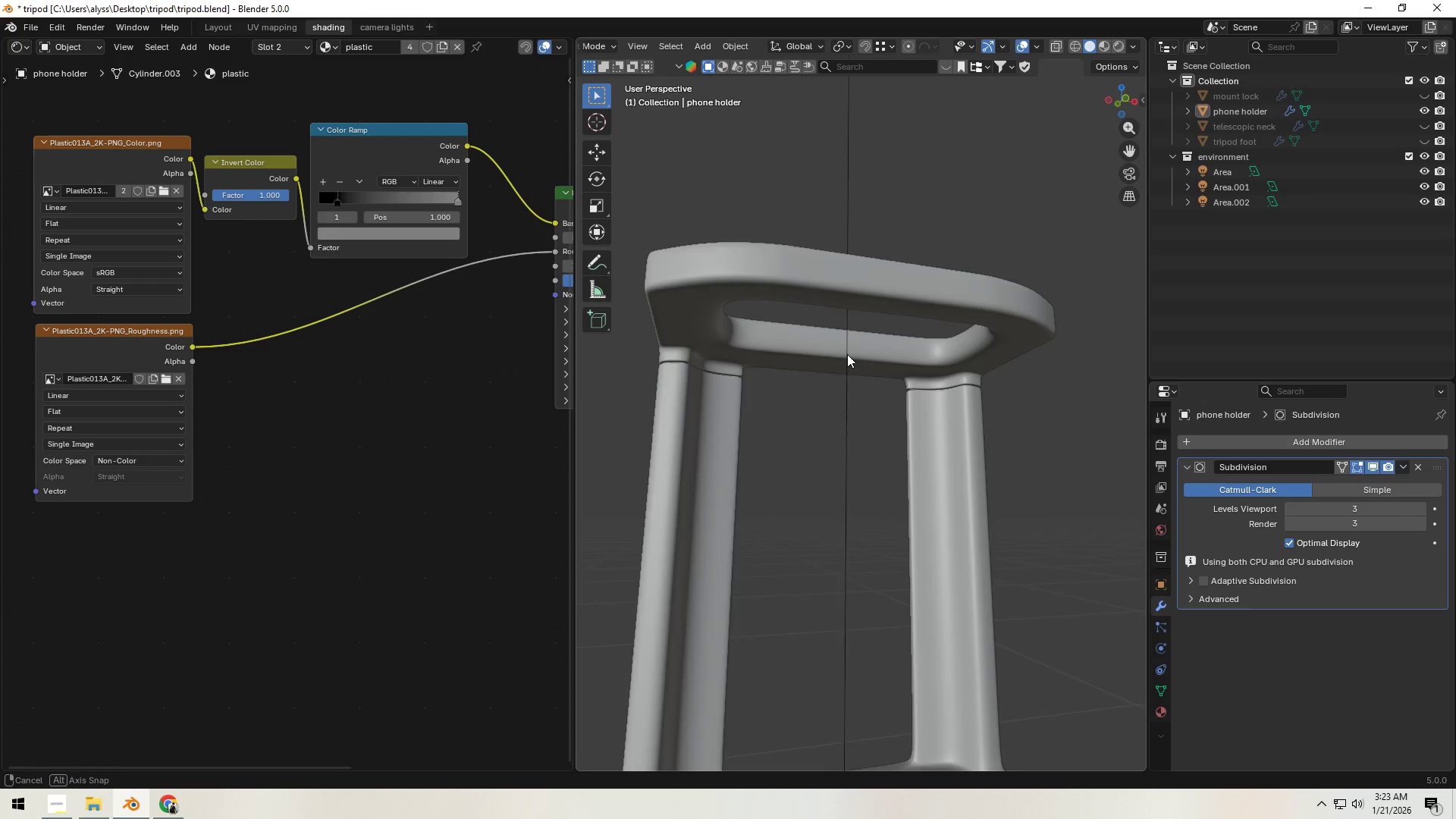 
left_click([864, 293])
 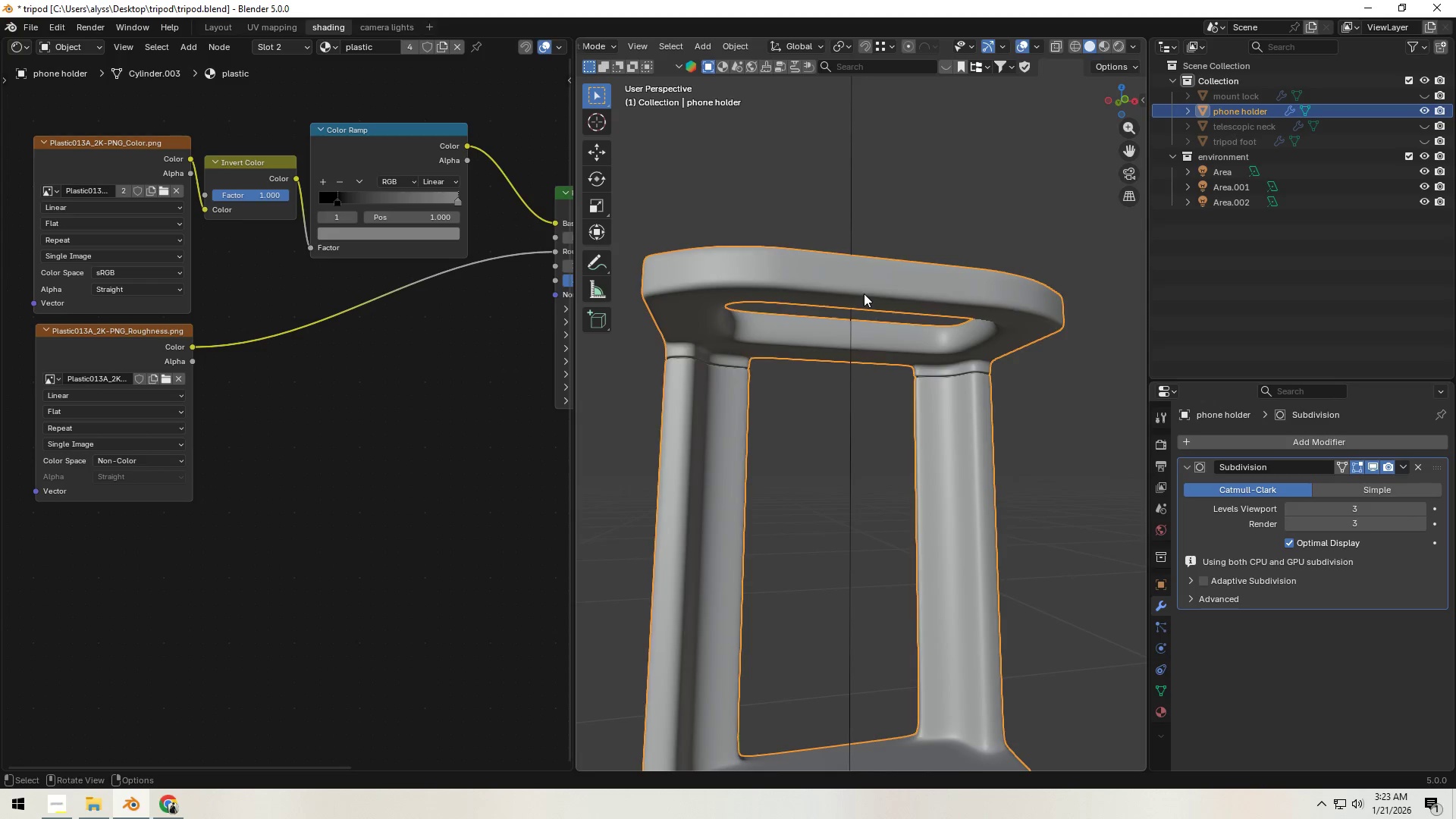 
key(Tab)
 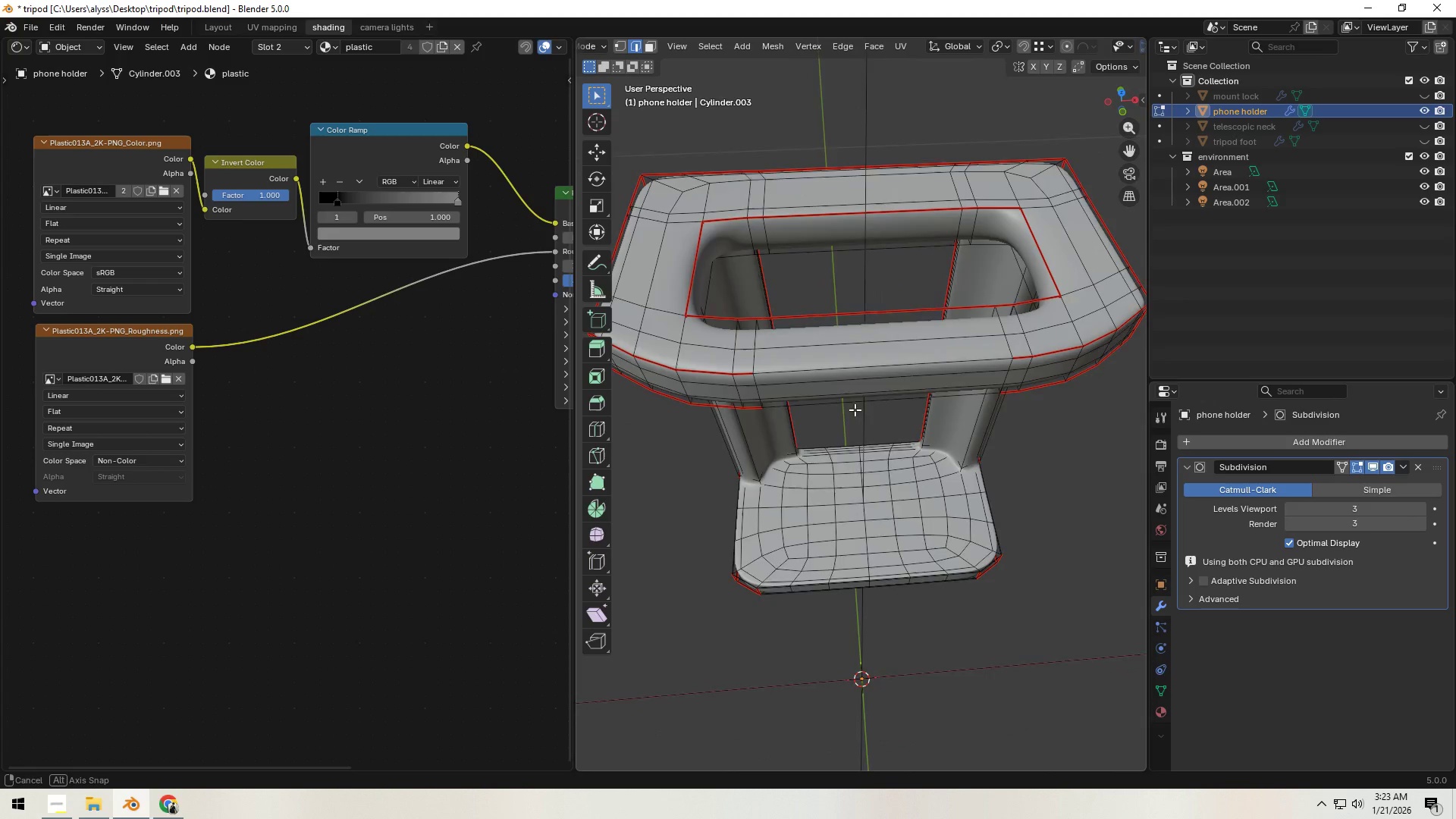 
key(Control+S)
 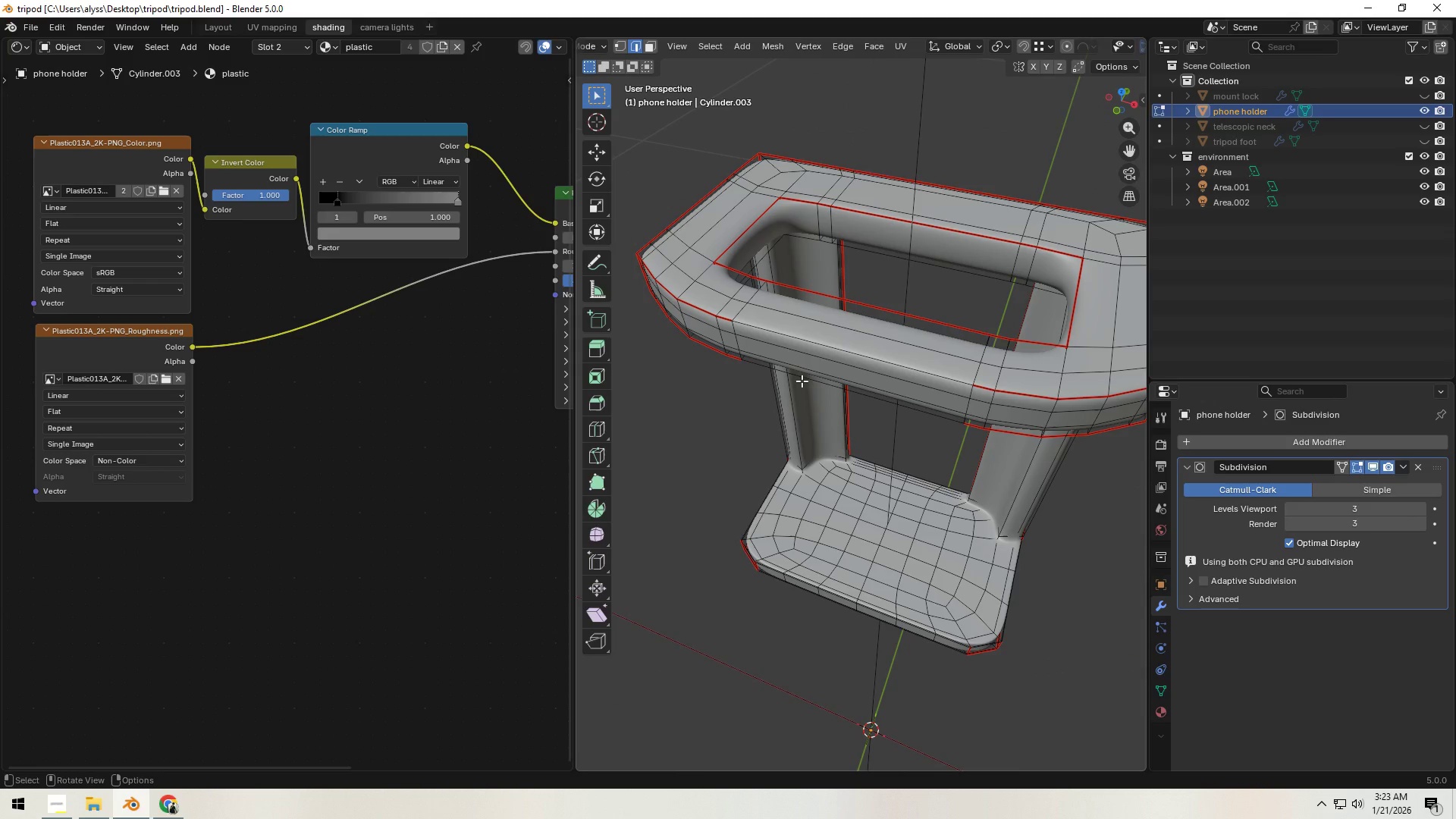 
wait(15.56)
 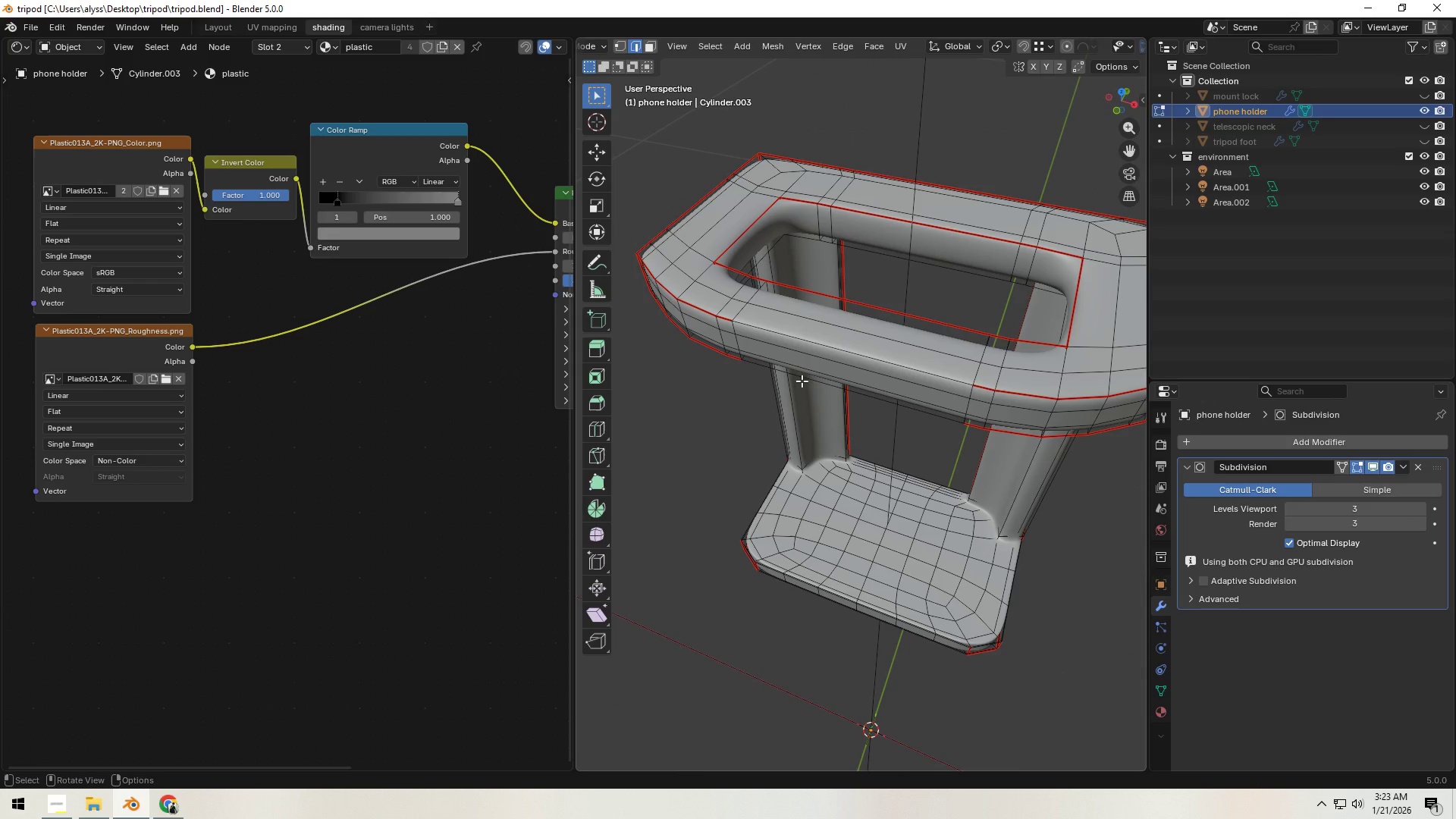 
left_click([654, 496])
 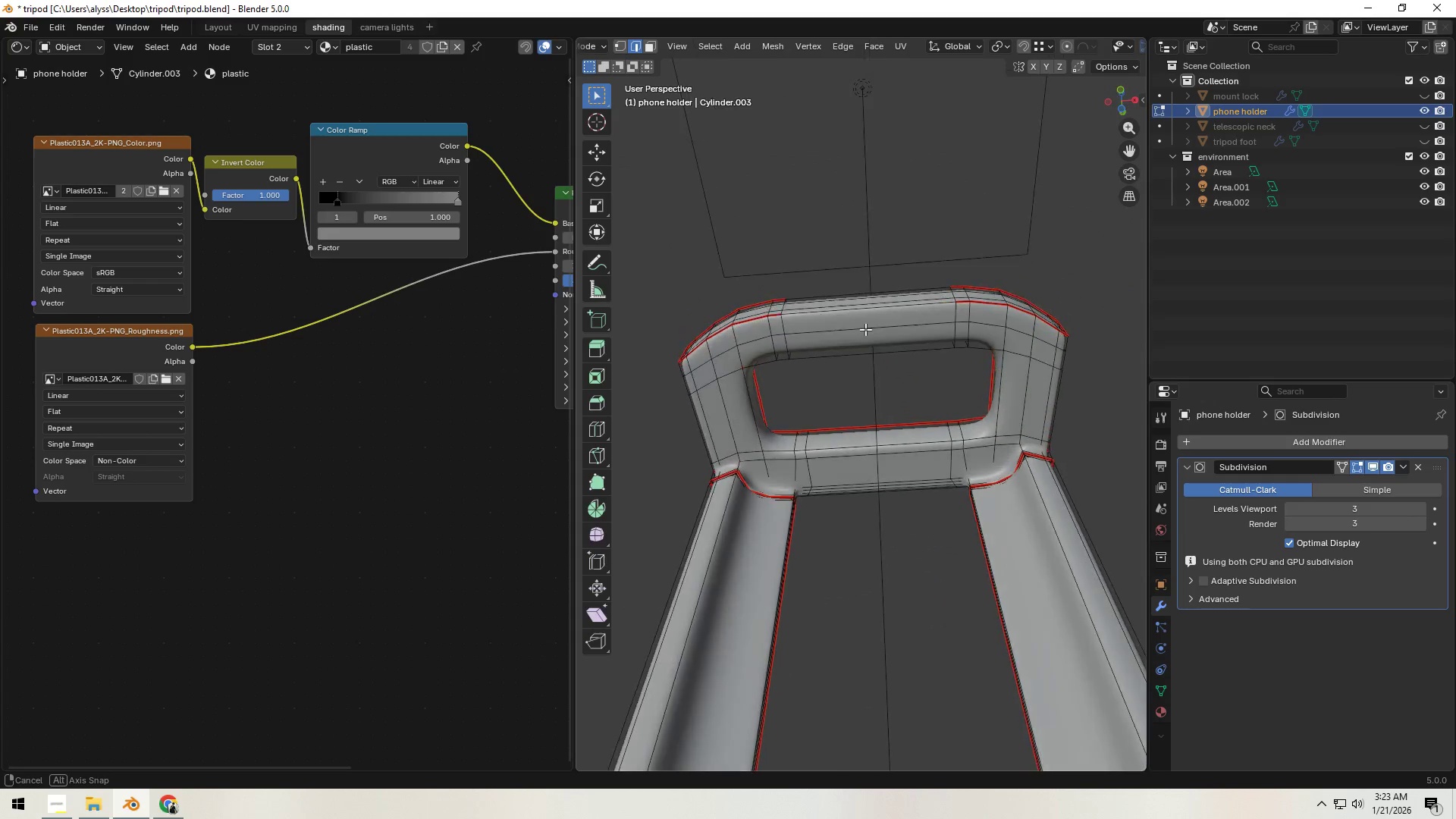 
scroll: coordinate [865, 328], scroll_direction: up, amount: 2.0
 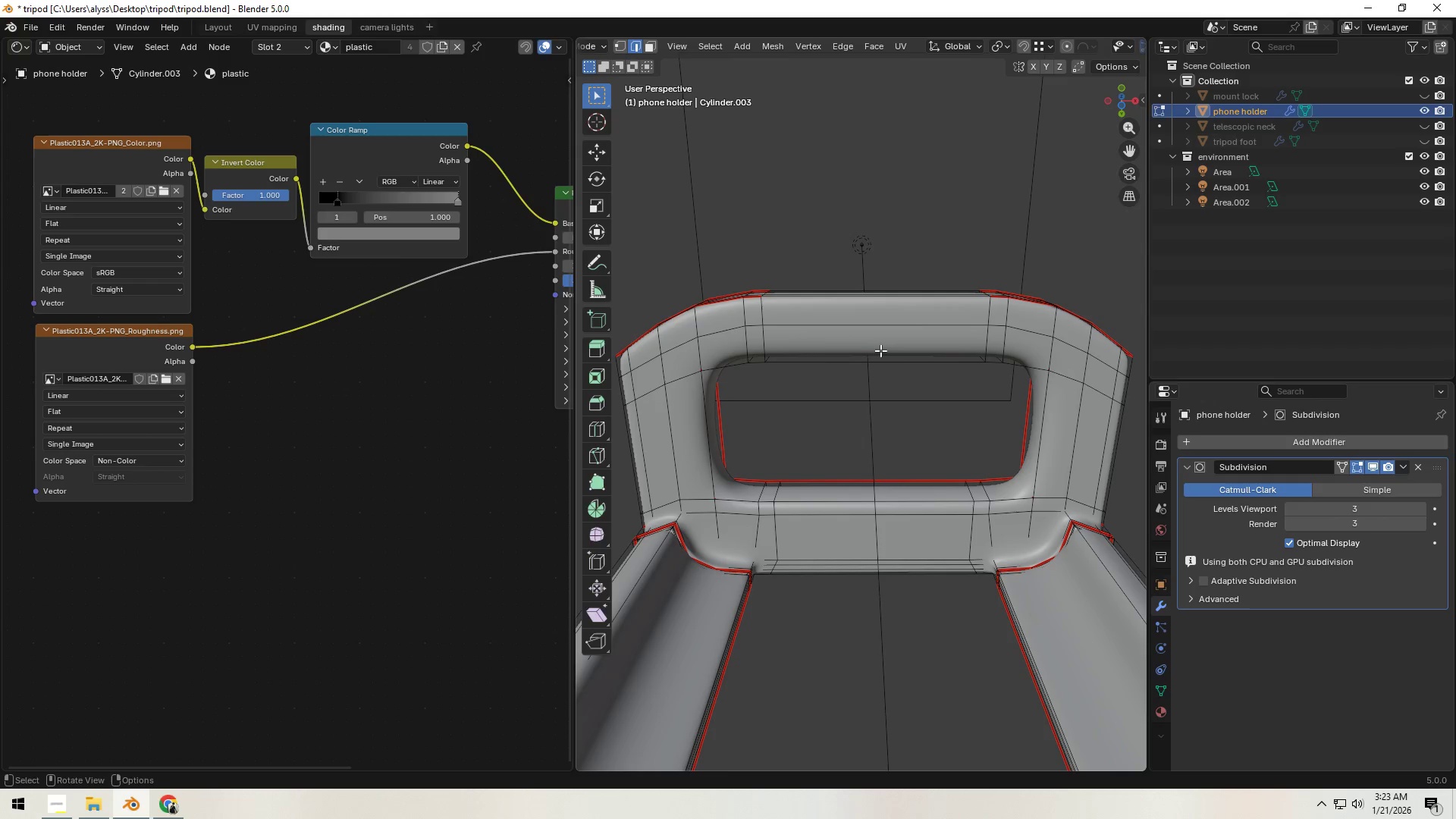 
key(3)
 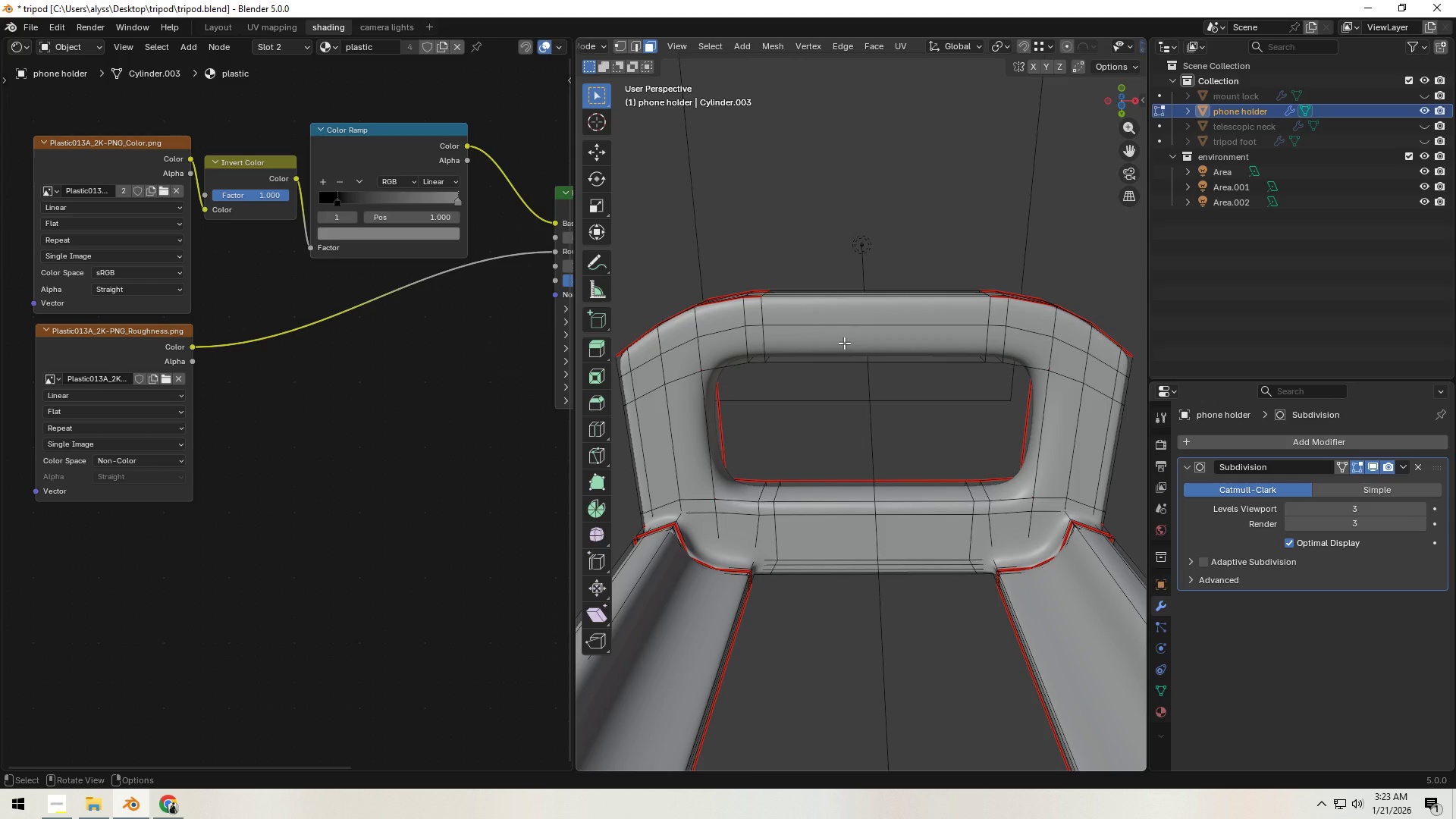 
left_click([844, 343])
 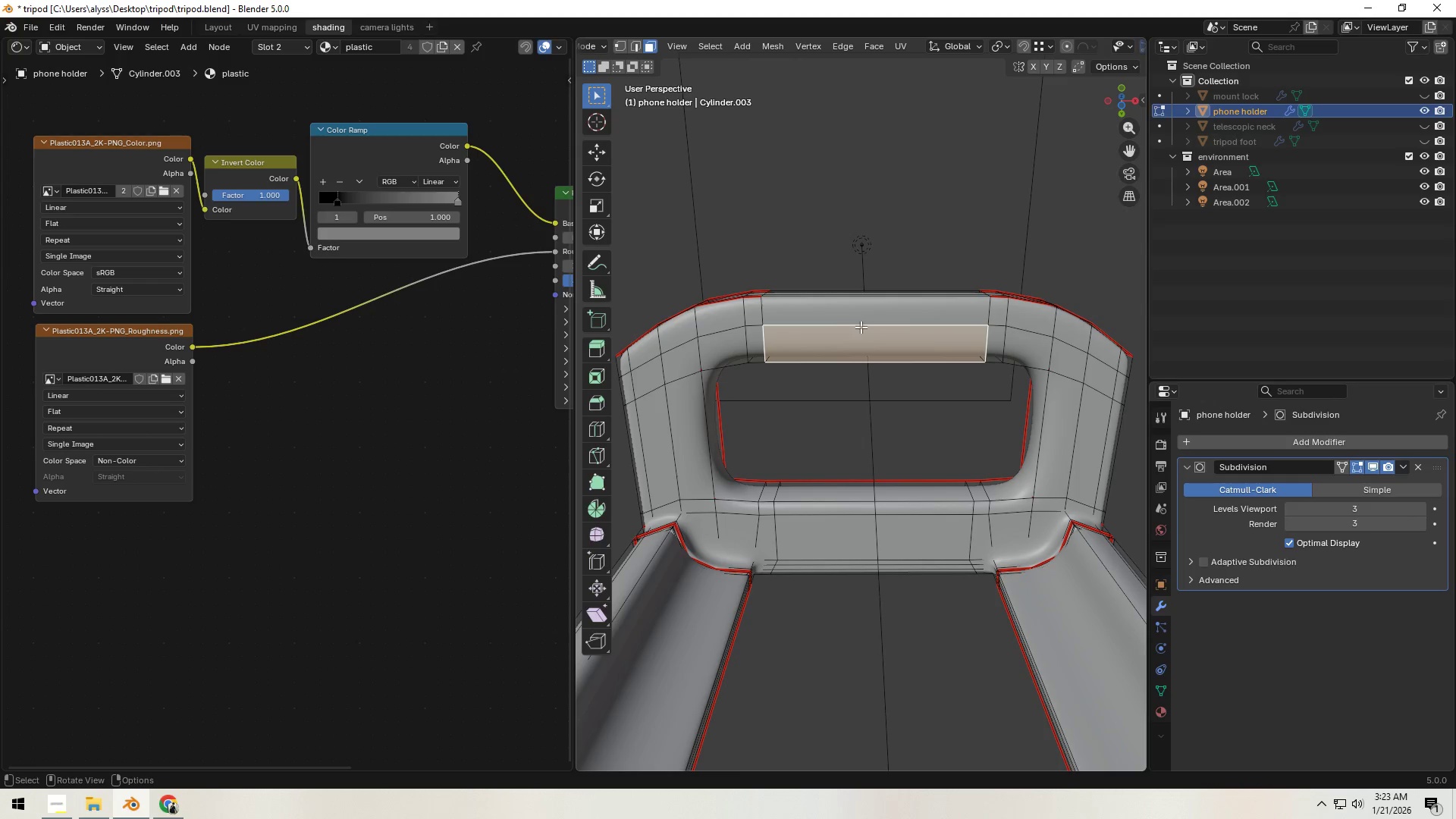 
hold_key(key=ShiftLeft, duration=0.73)
left_click([858, 309])
 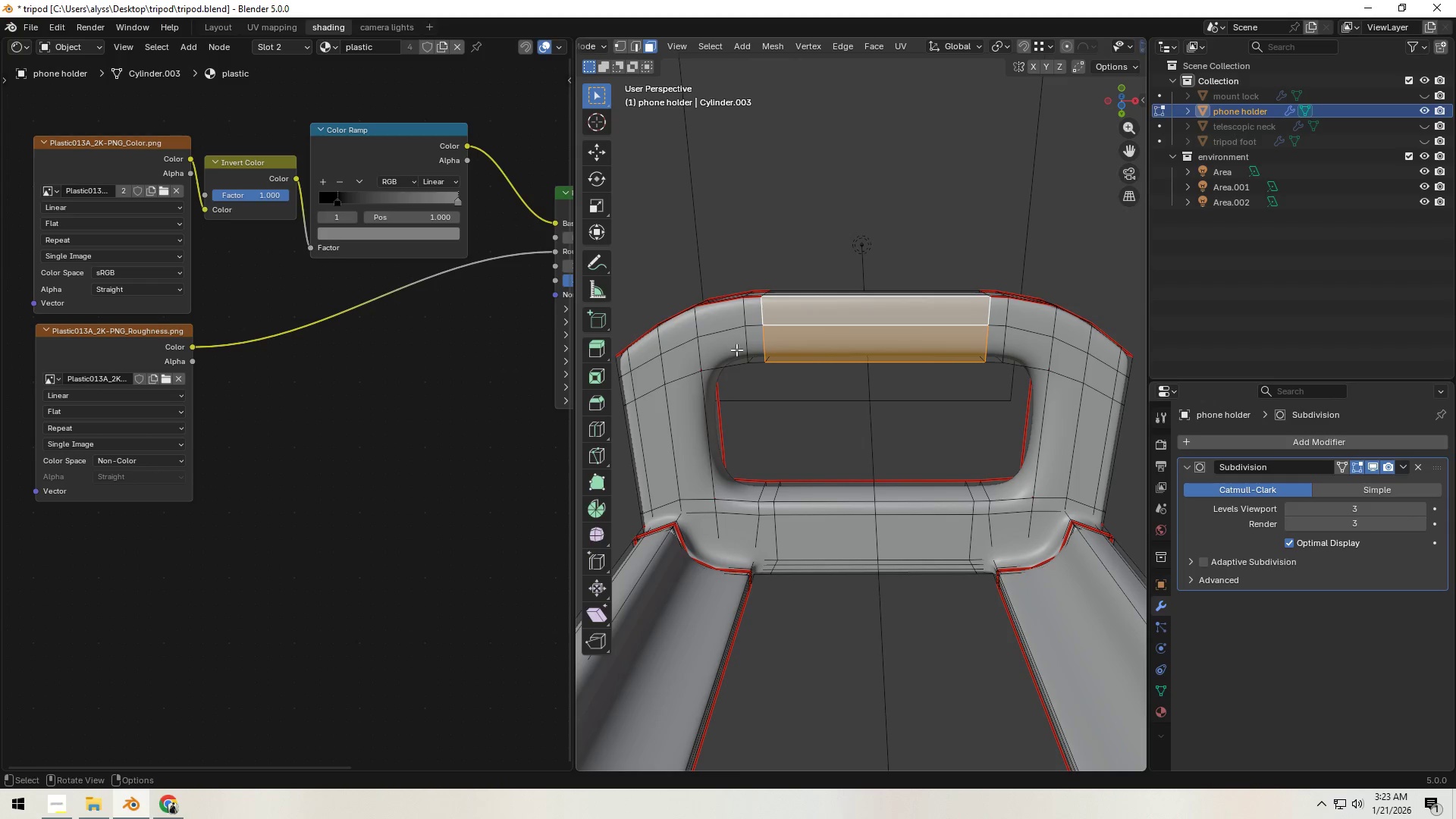 
hold_key(key=ShiftLeft, duration=0.41)
 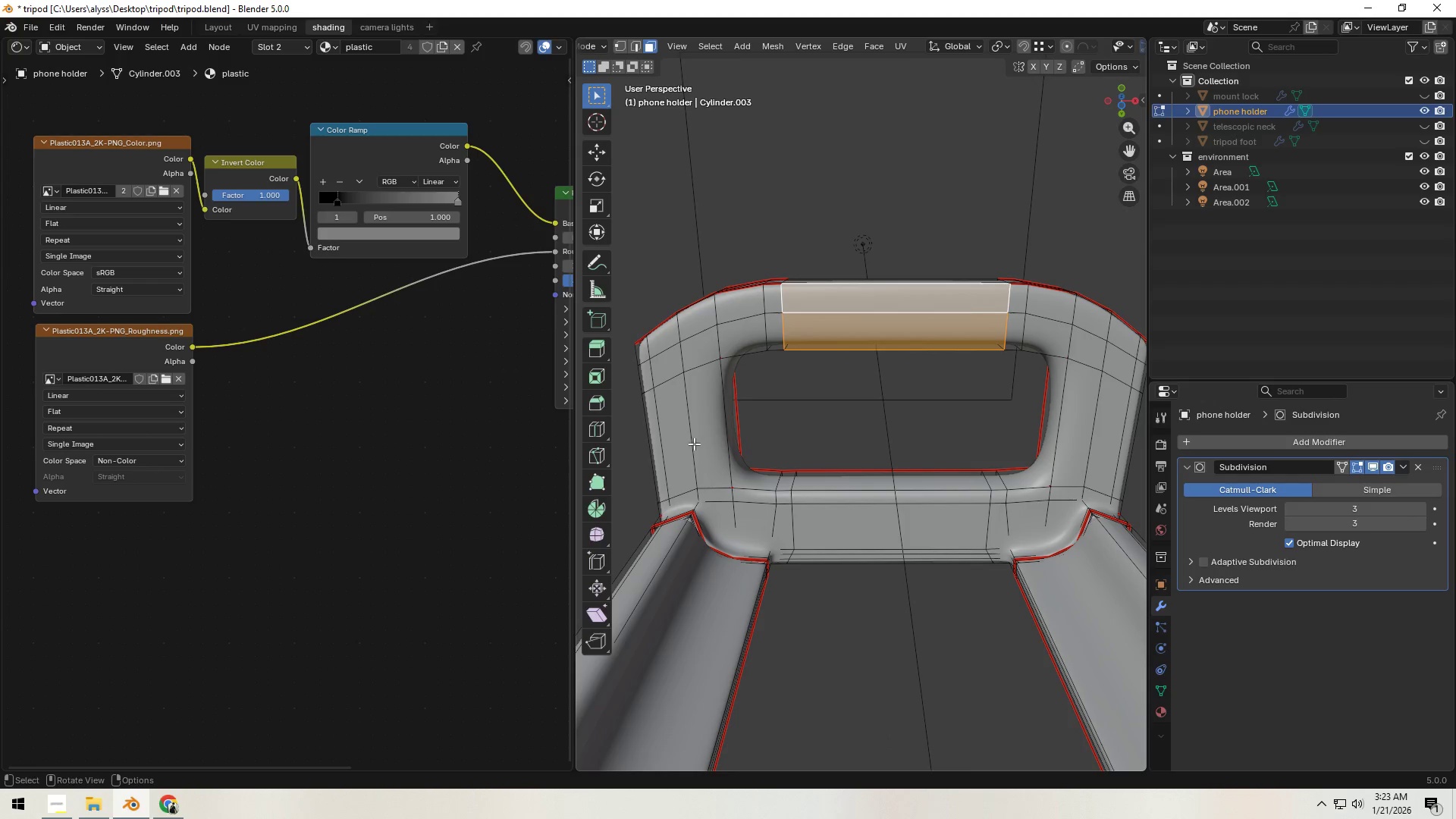 
hold_key(key=ShiftLeft, duration=1.52)
left_click([703, 443])
 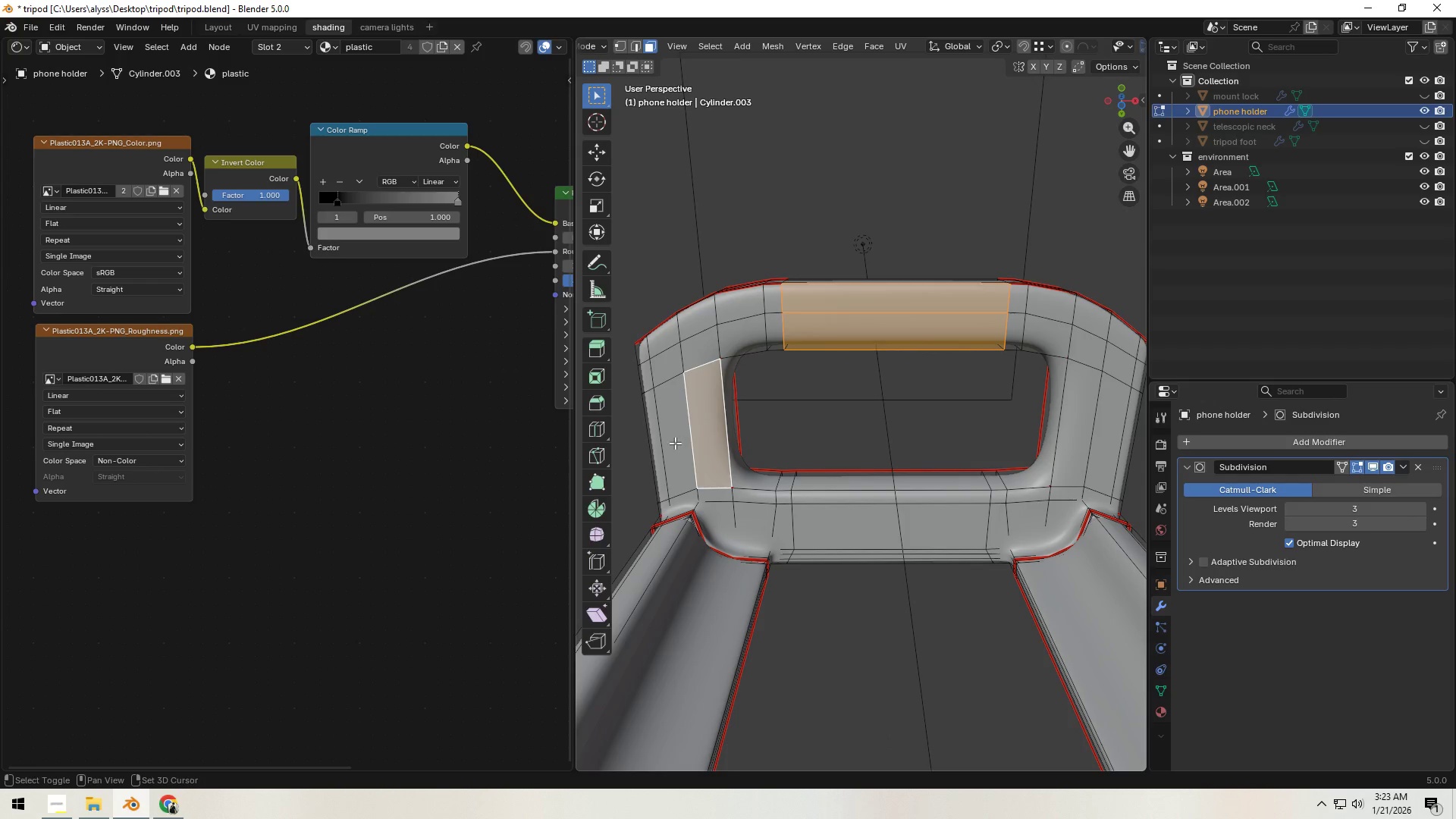 
left_click([675, 443])
 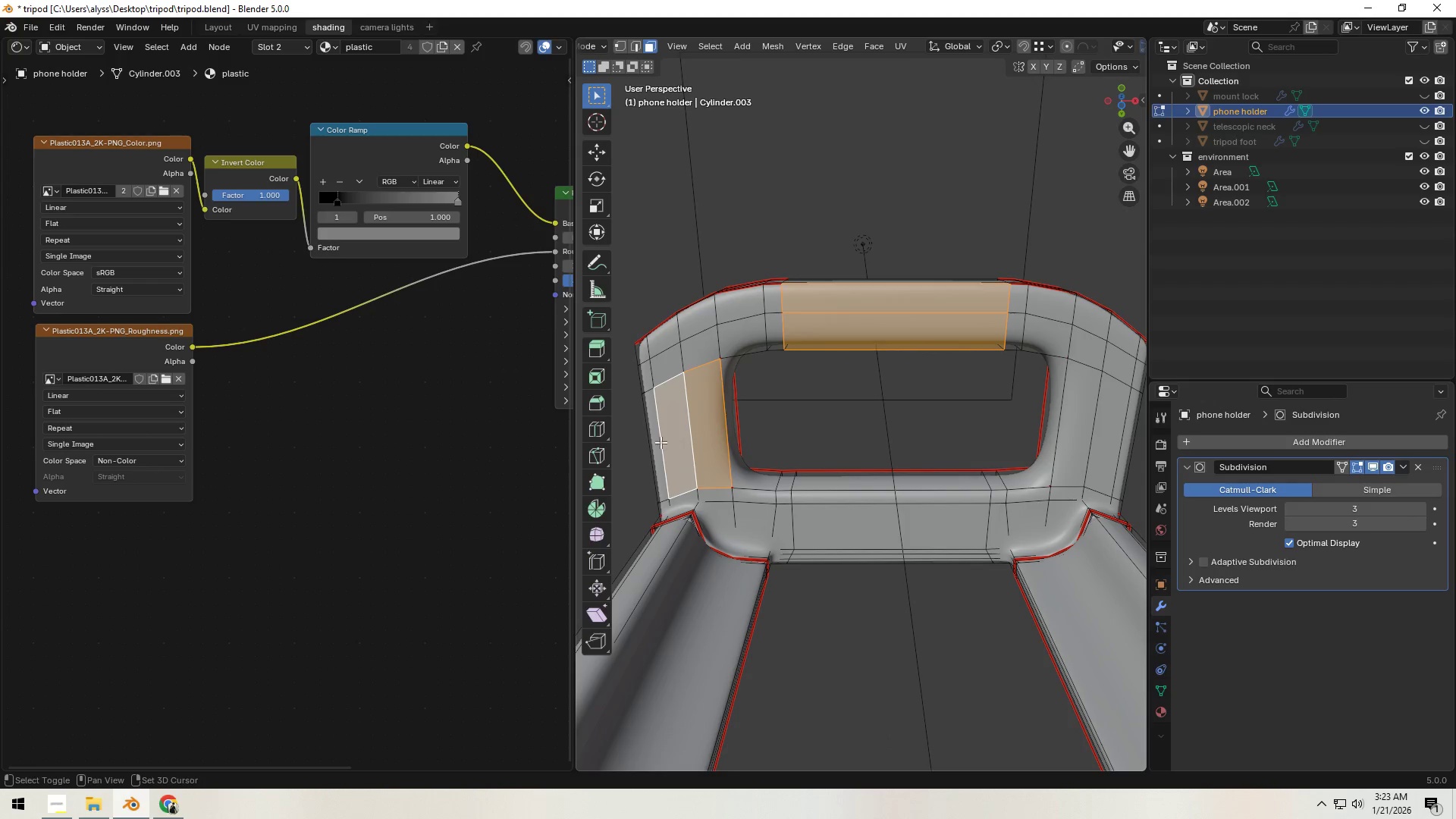 
hold_key(key=ShiftLeft, duration=1.5)
left_click([655, 441])
 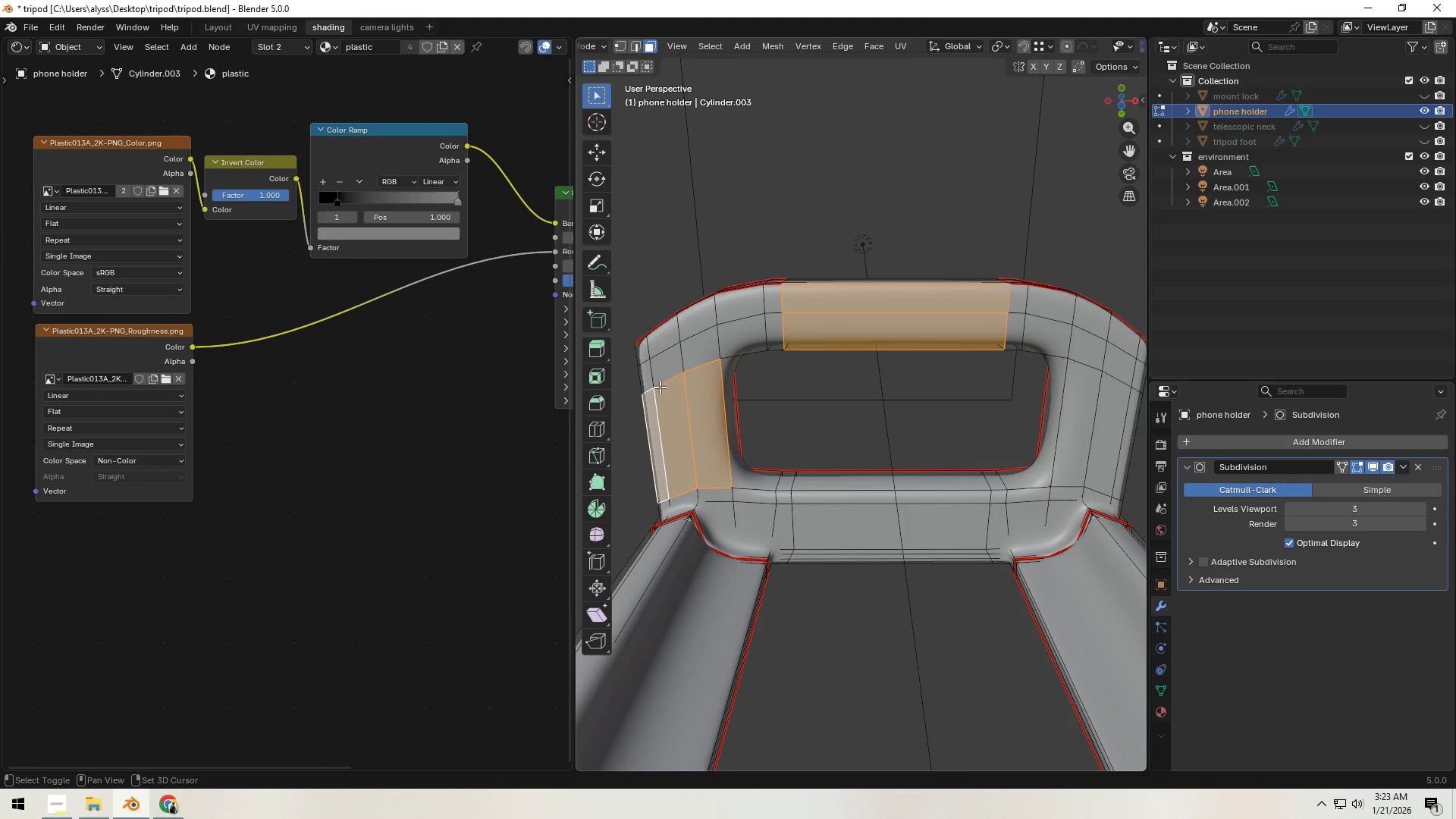 
left_click([643, 374])
 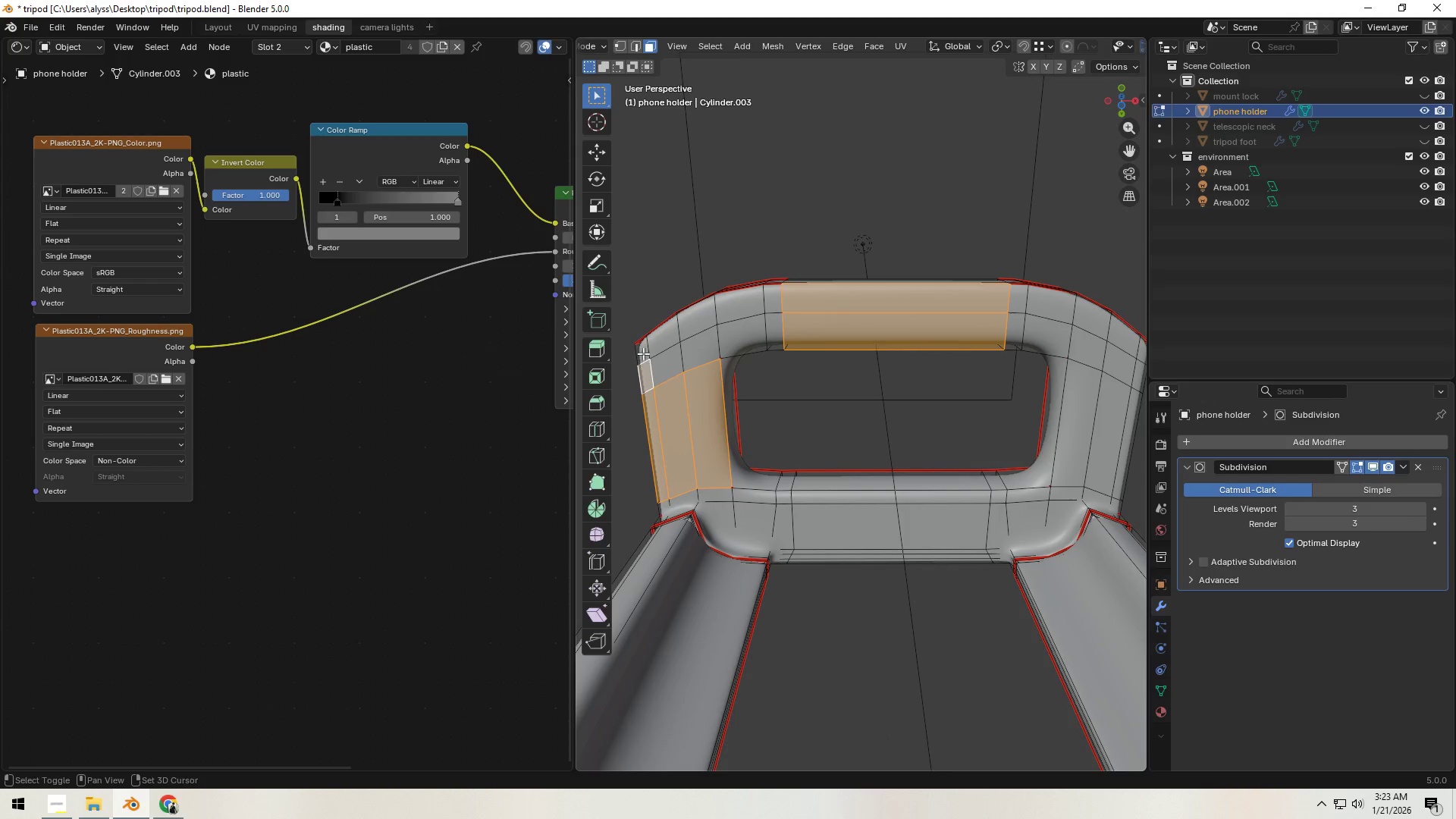 
double_click([643, 353])
 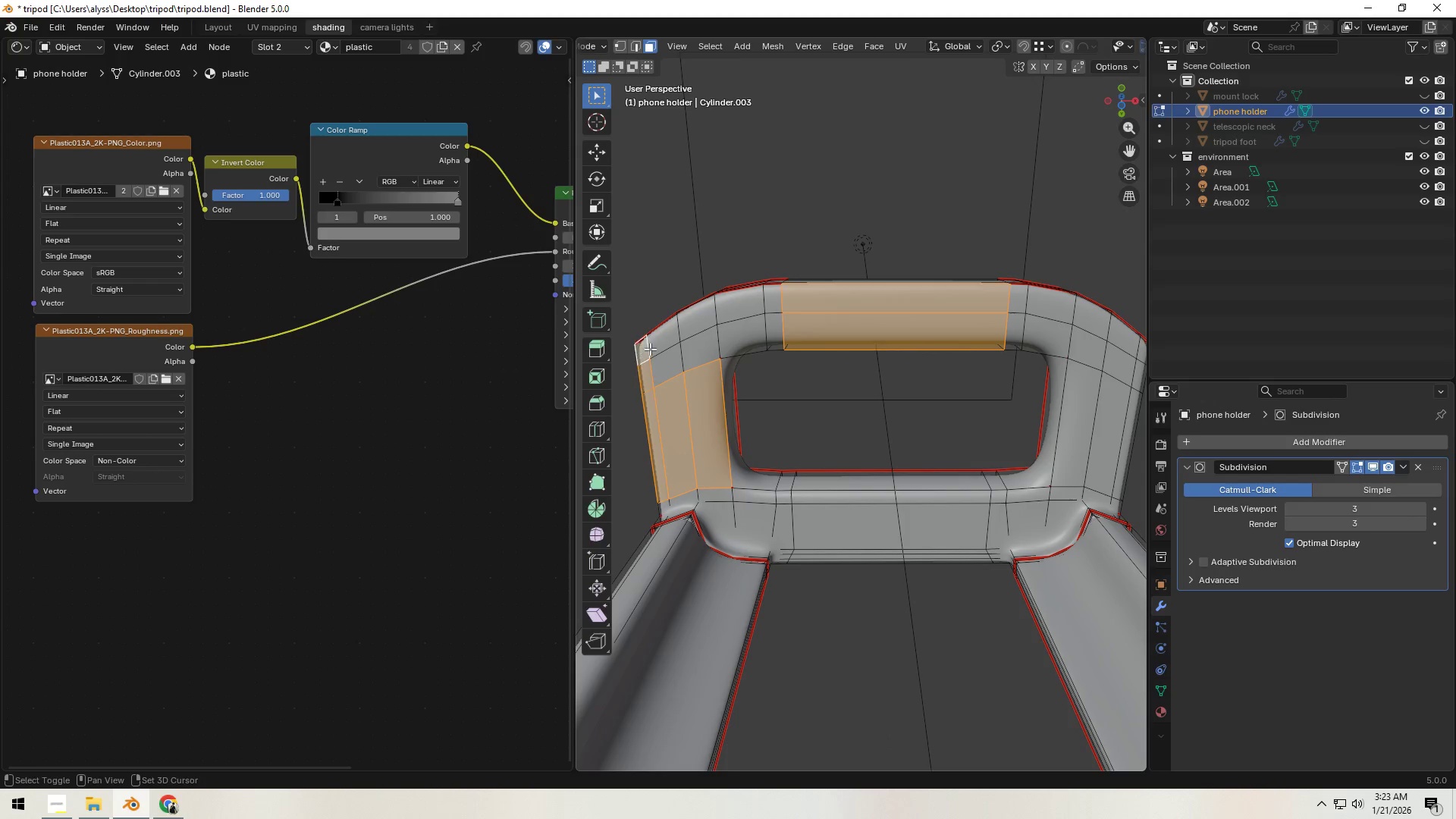 
hold_key(key=ShiftLeft, duration=1.52)
triple_click([669, 337])
 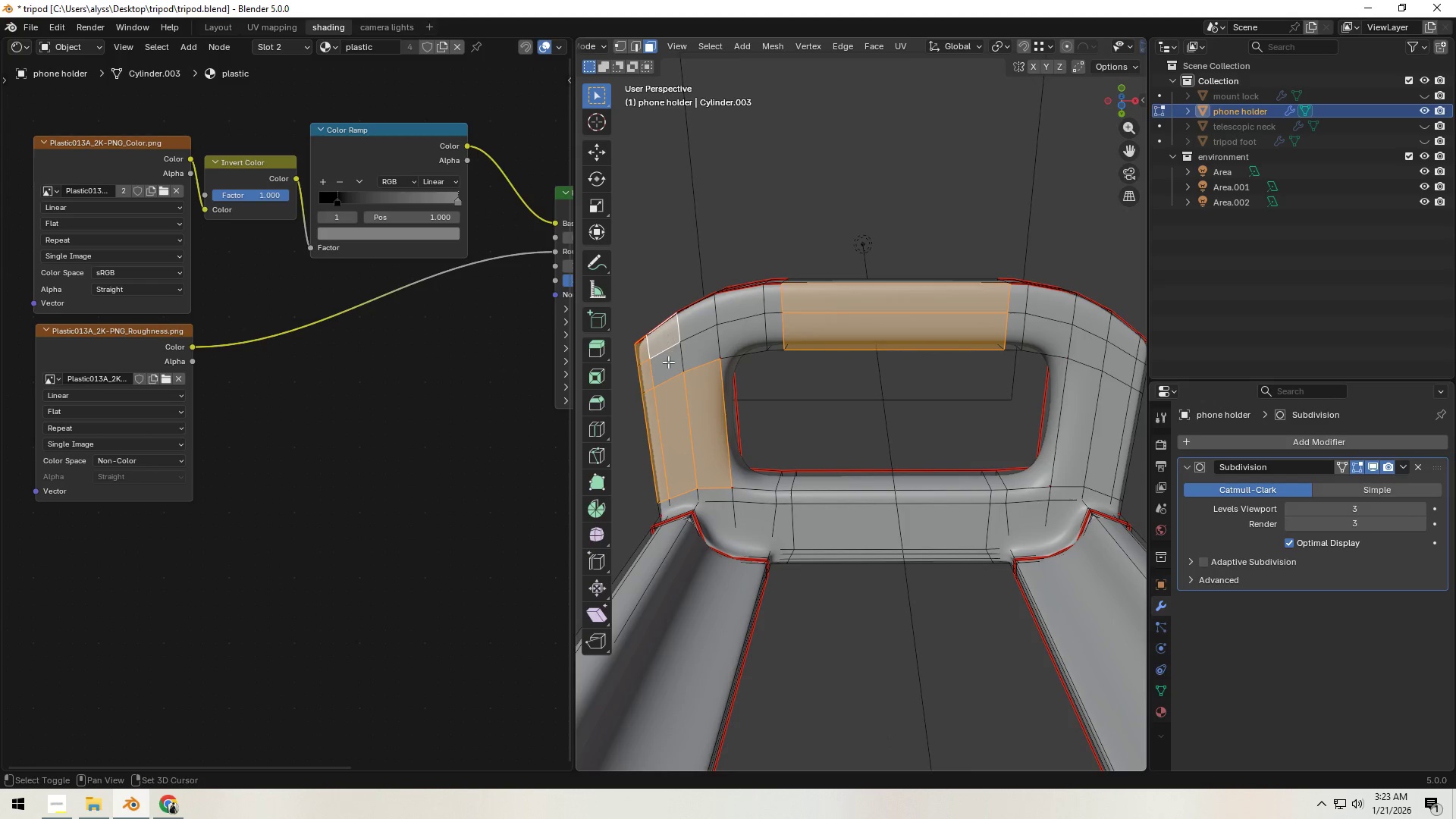 
triple_click([668, 362])
 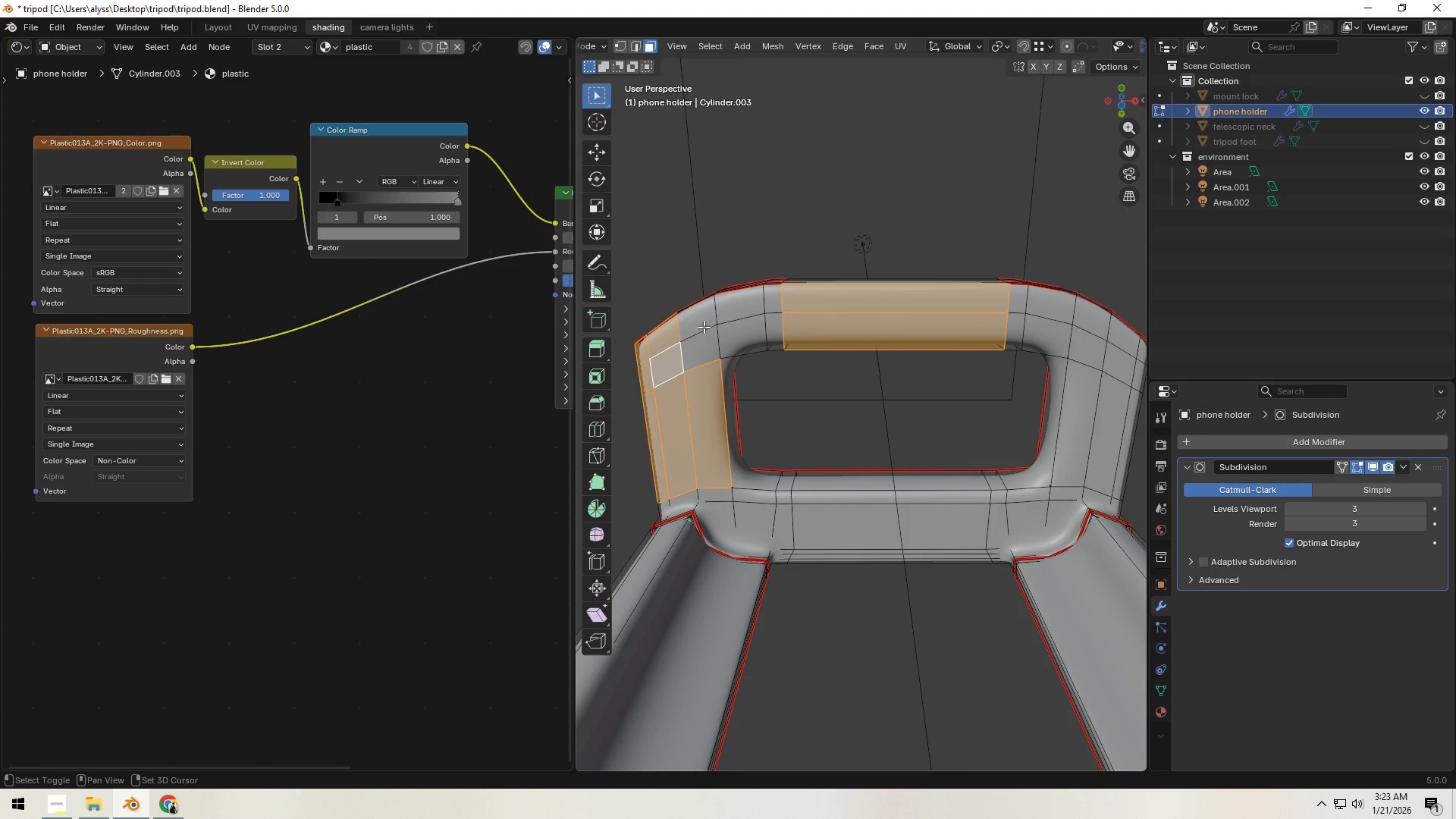 
triple_click([704, 327])
 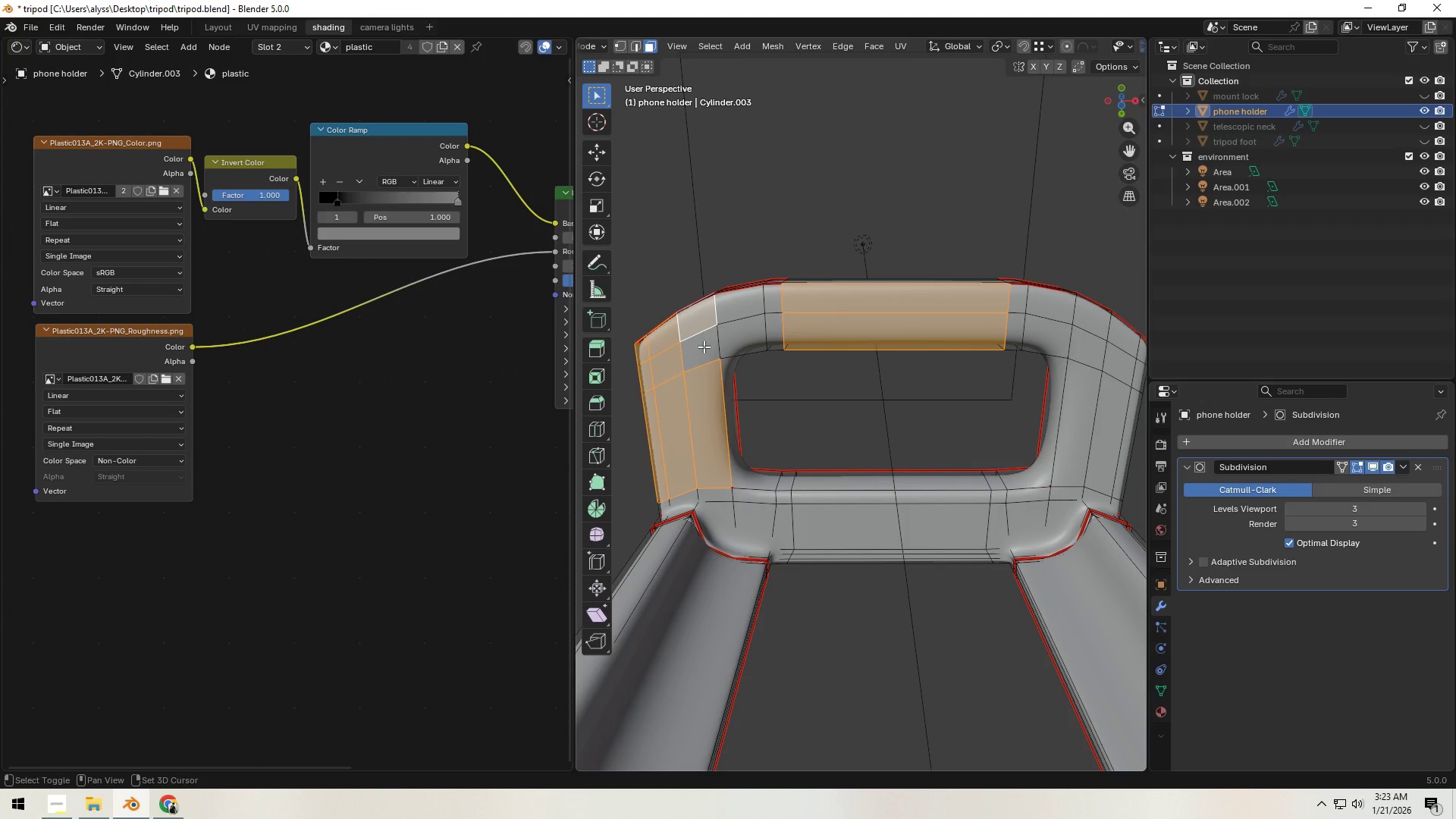 
triple_click([704, 347])
 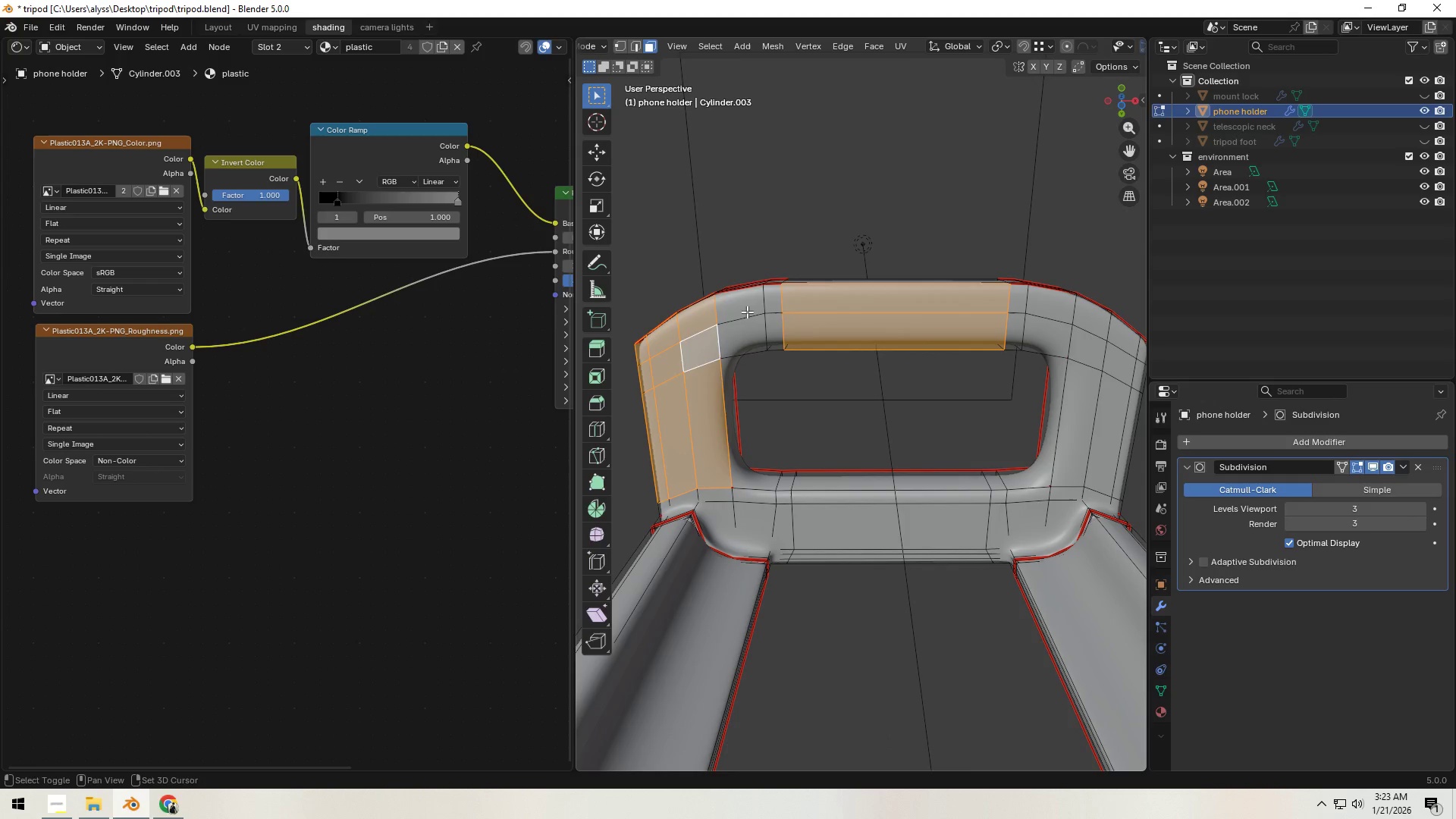 
hold_key(key=ShiftLeft, duration=1.41)
triple_click([747, 312])
 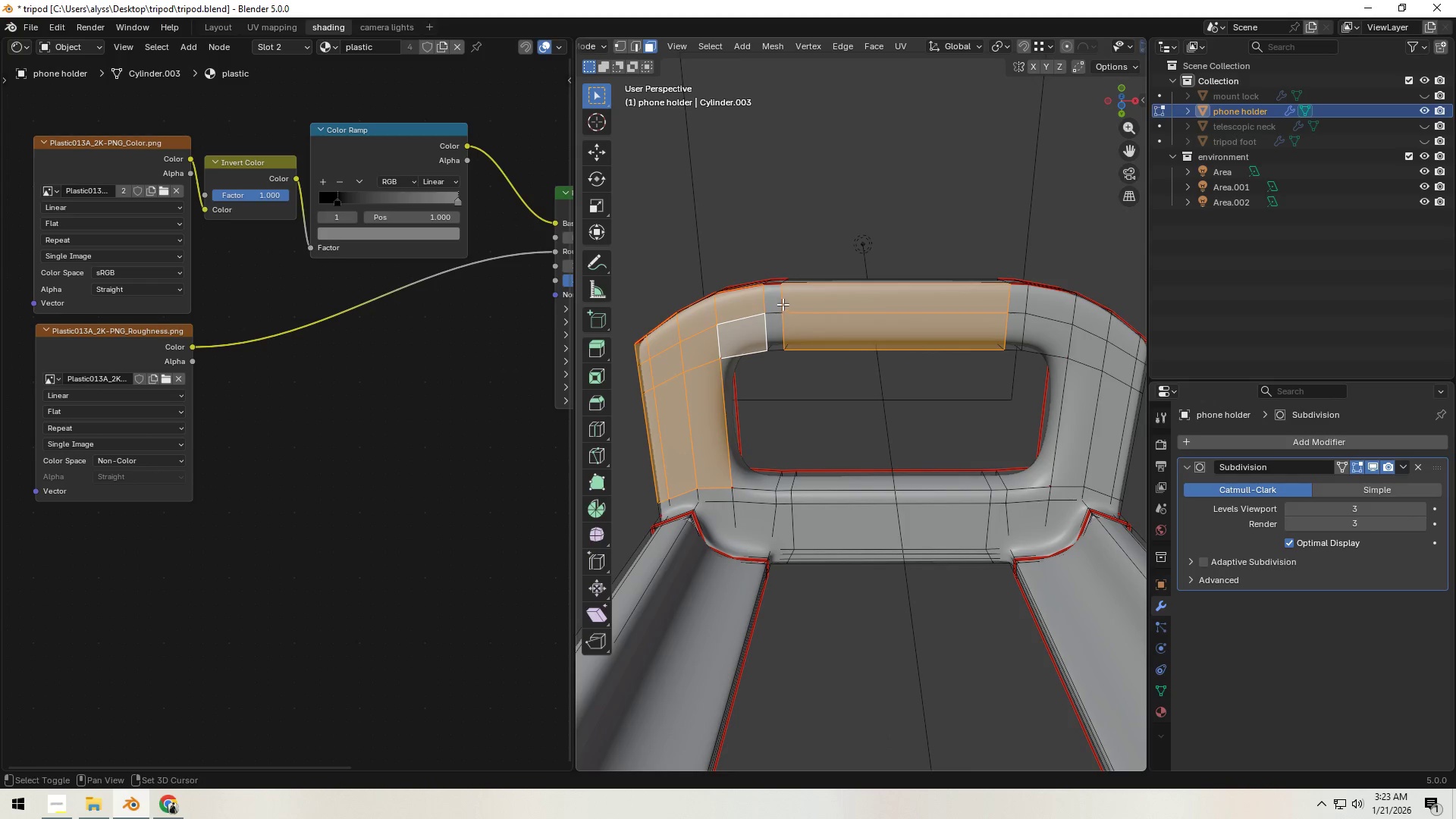 
left_click([778, 301])
 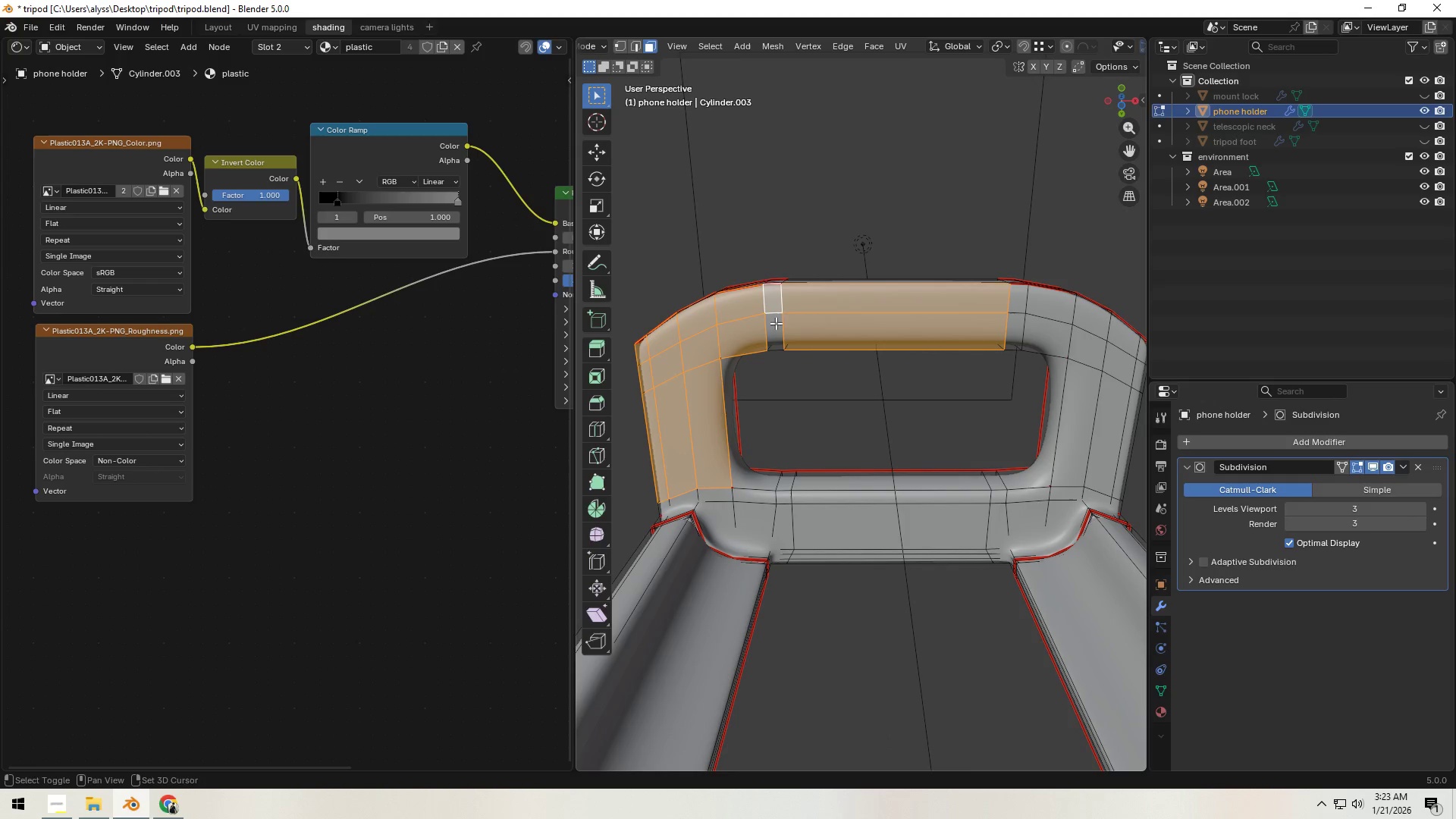 
double_click([775, 326])
 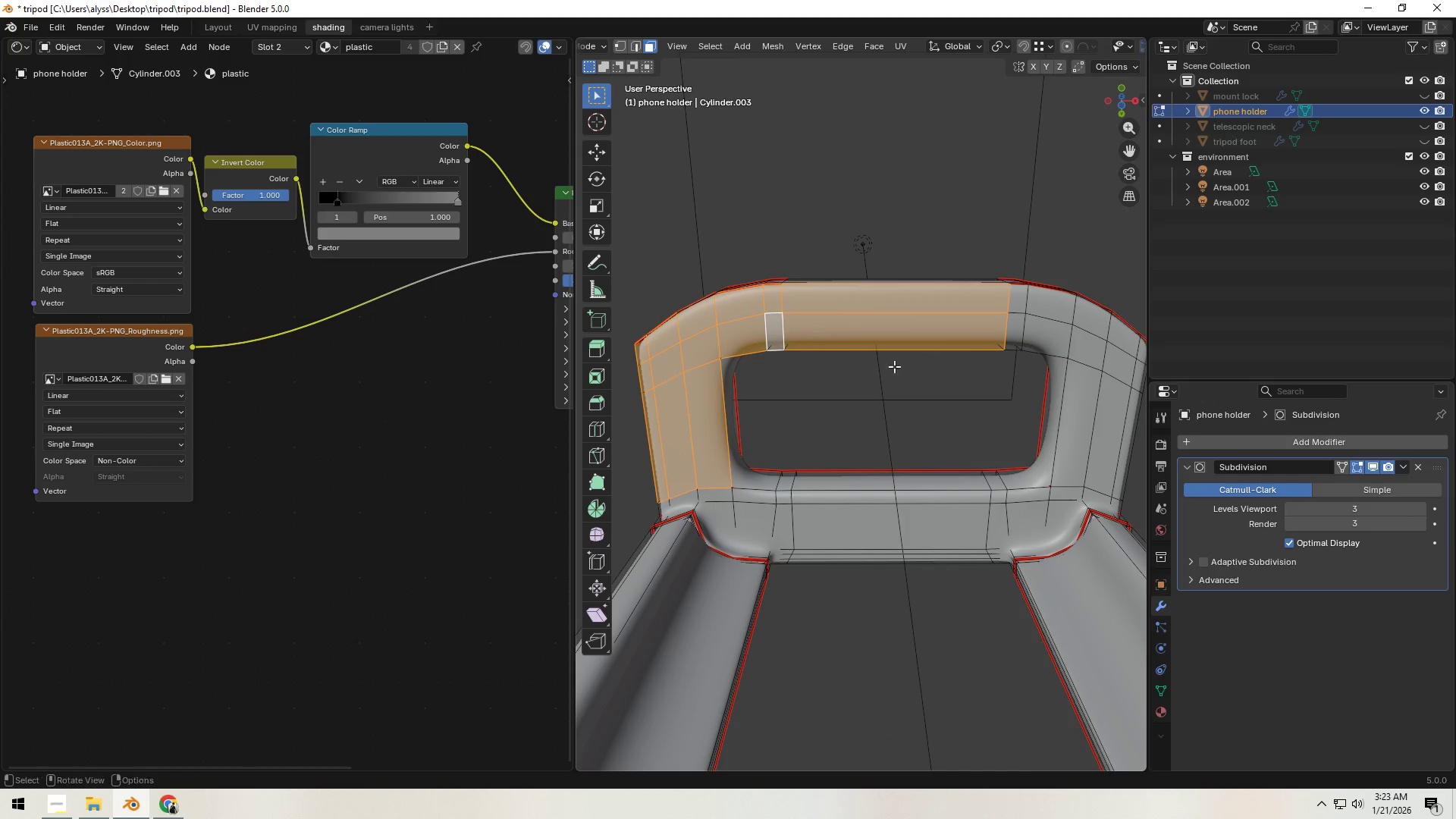 
hold_key(key=ShiftLeft, duration=1.5)
left_click([939, 301])
 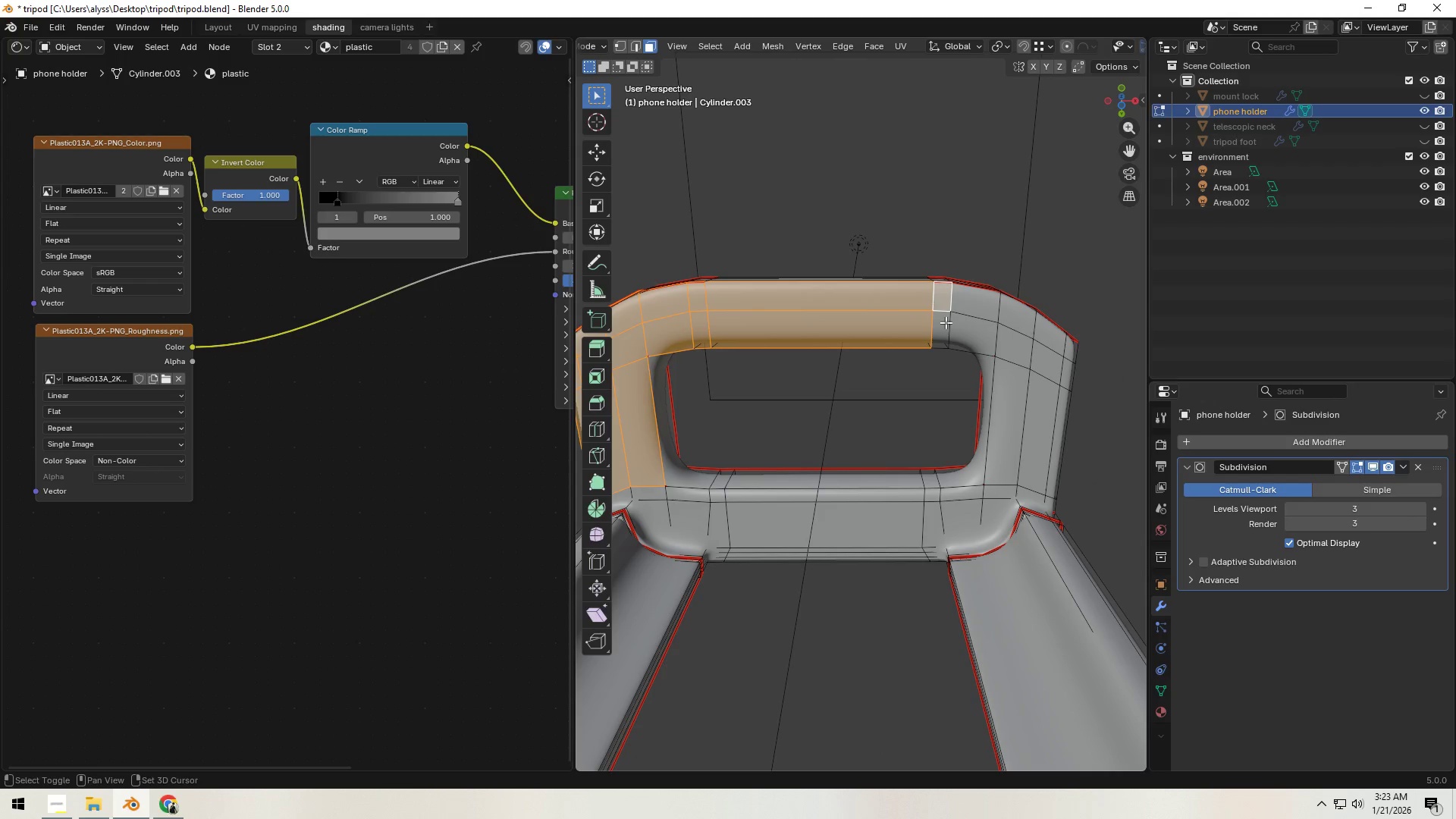 
double_click([946, 326])
 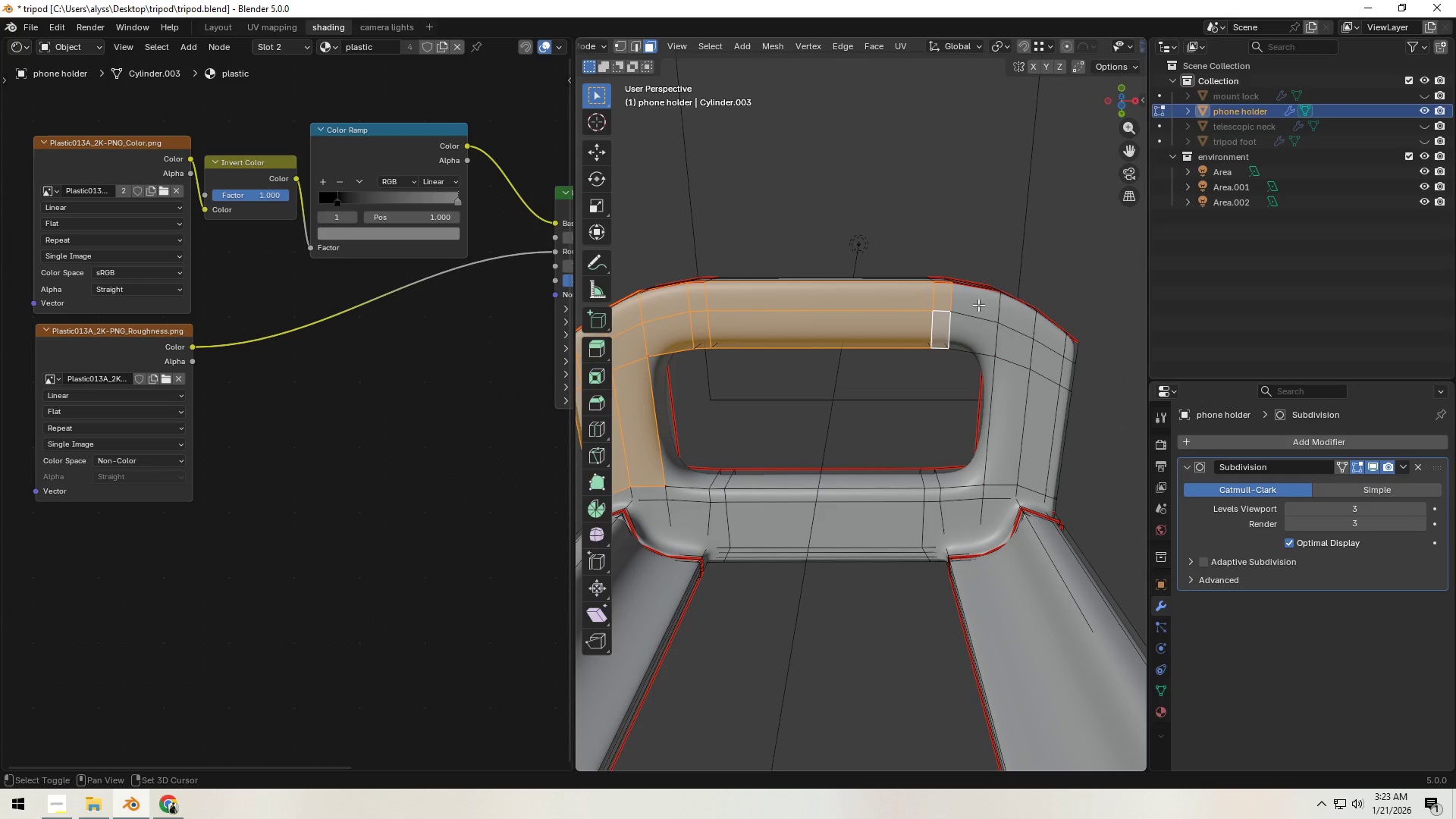 
triple_click([978, 304])
 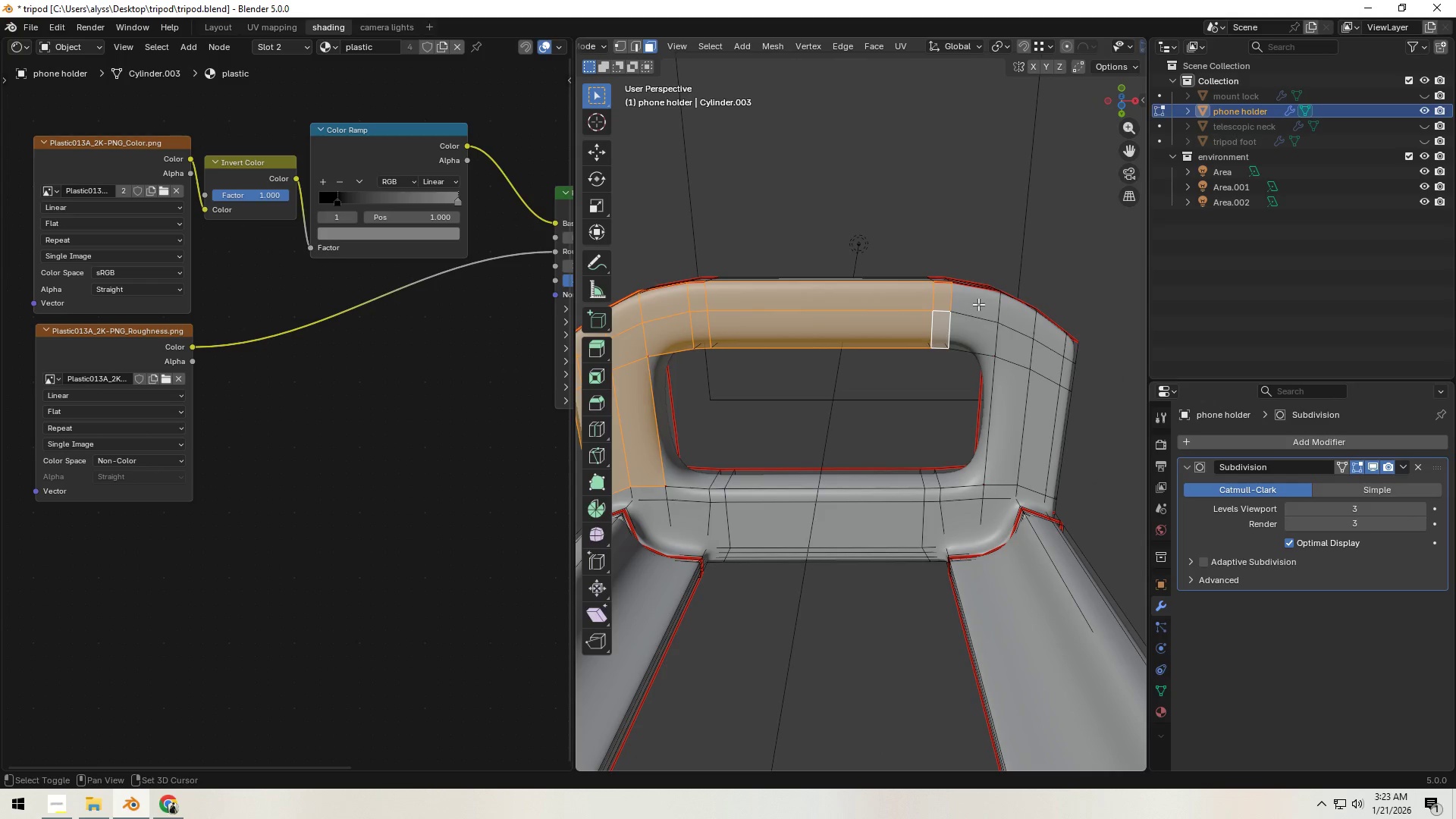 
hold_key(key=ShiftLeft, duration=1.5)
triple_click([977, 334])
 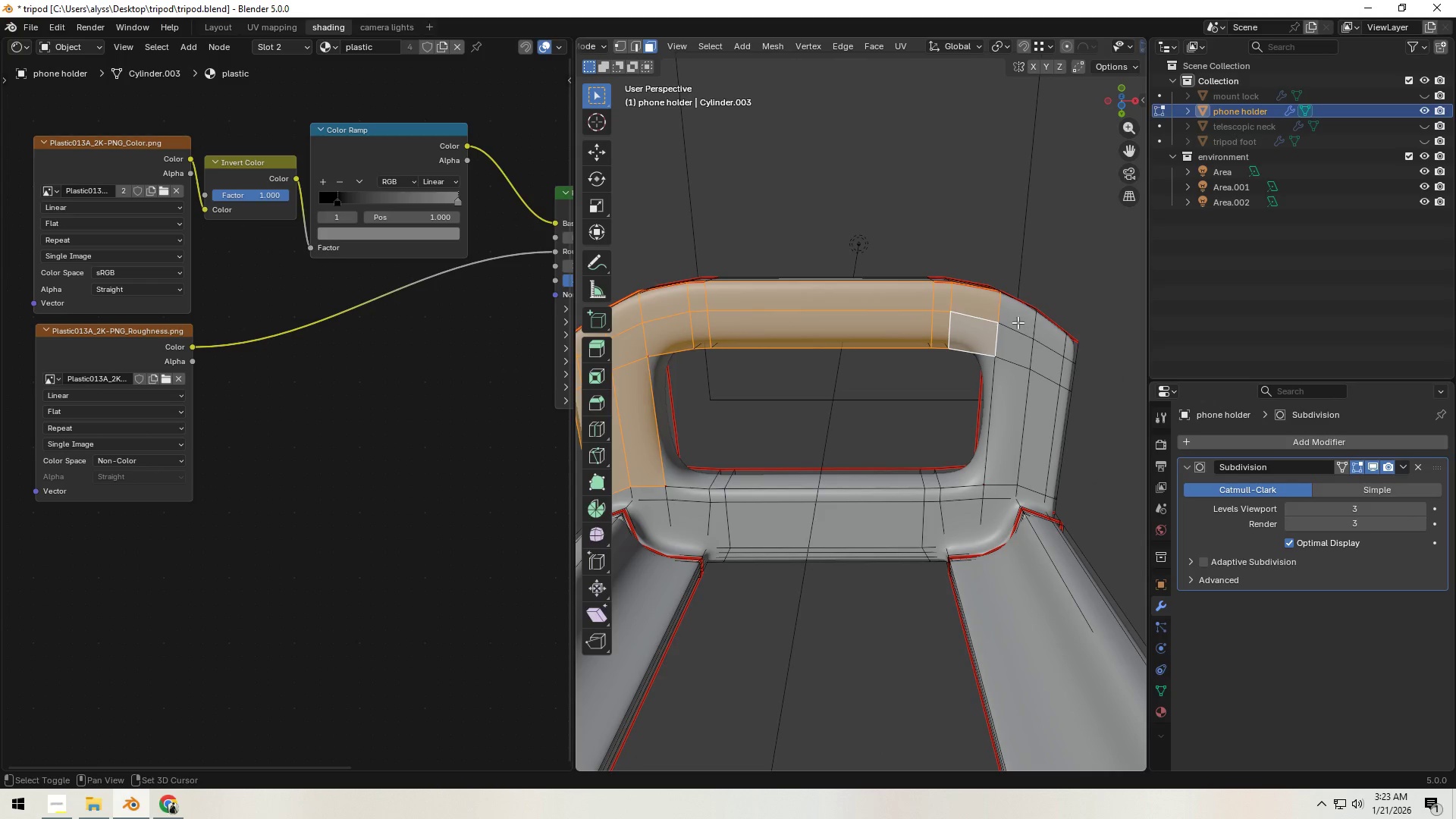 
triple_click([1017, 322])
 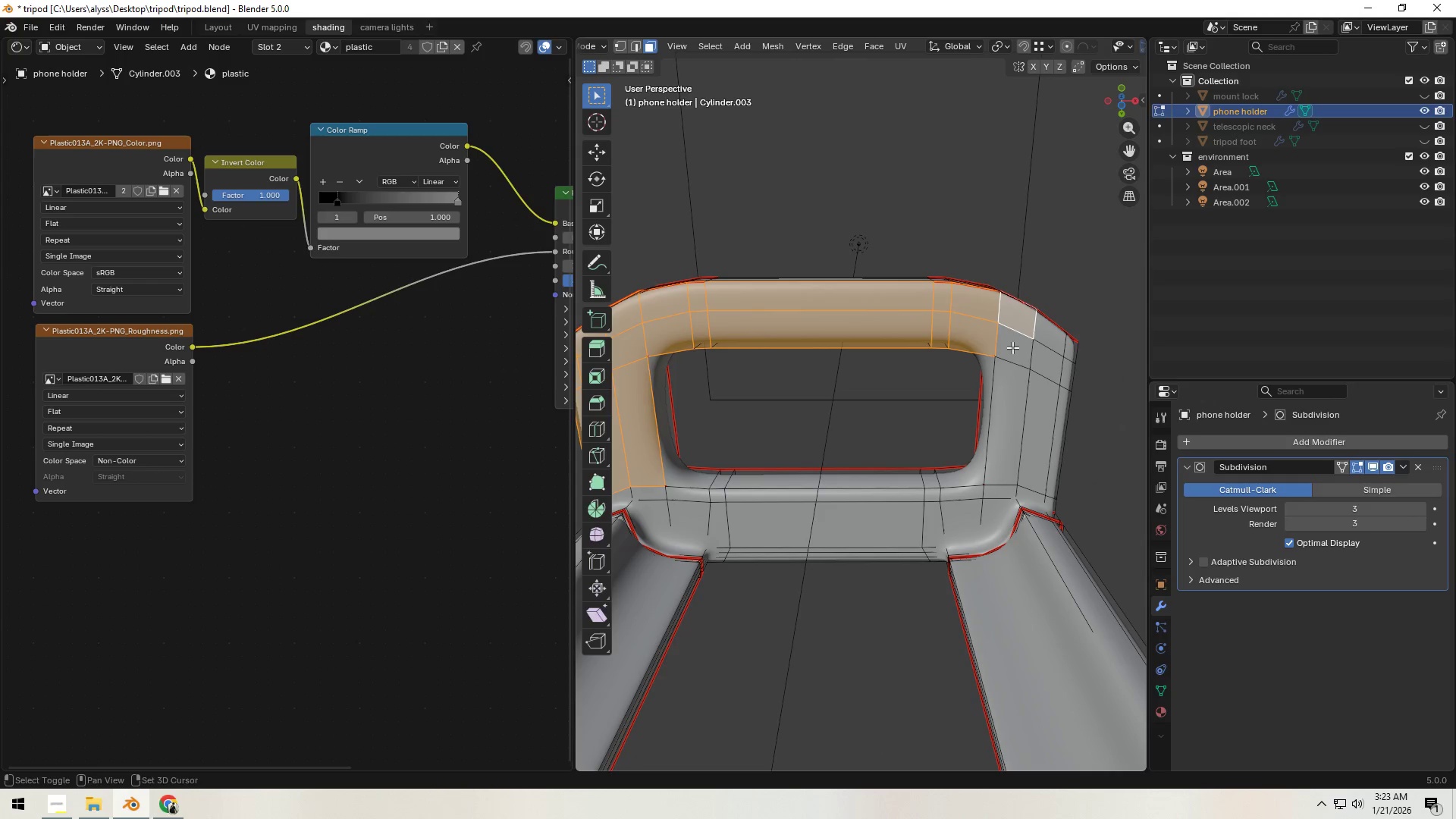 
triple_click([1011, 358])
 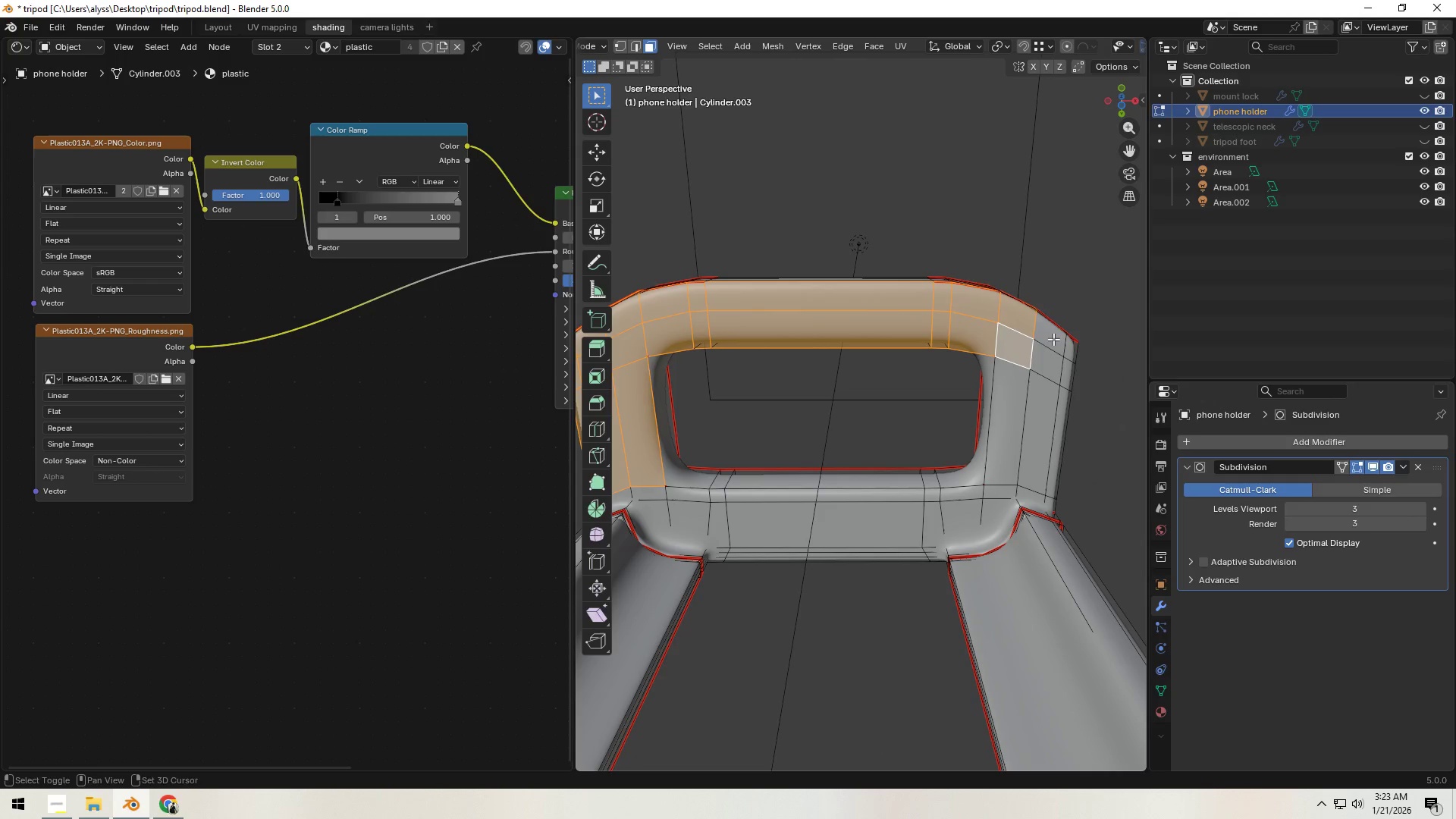 
triple_click([1053, 339])
 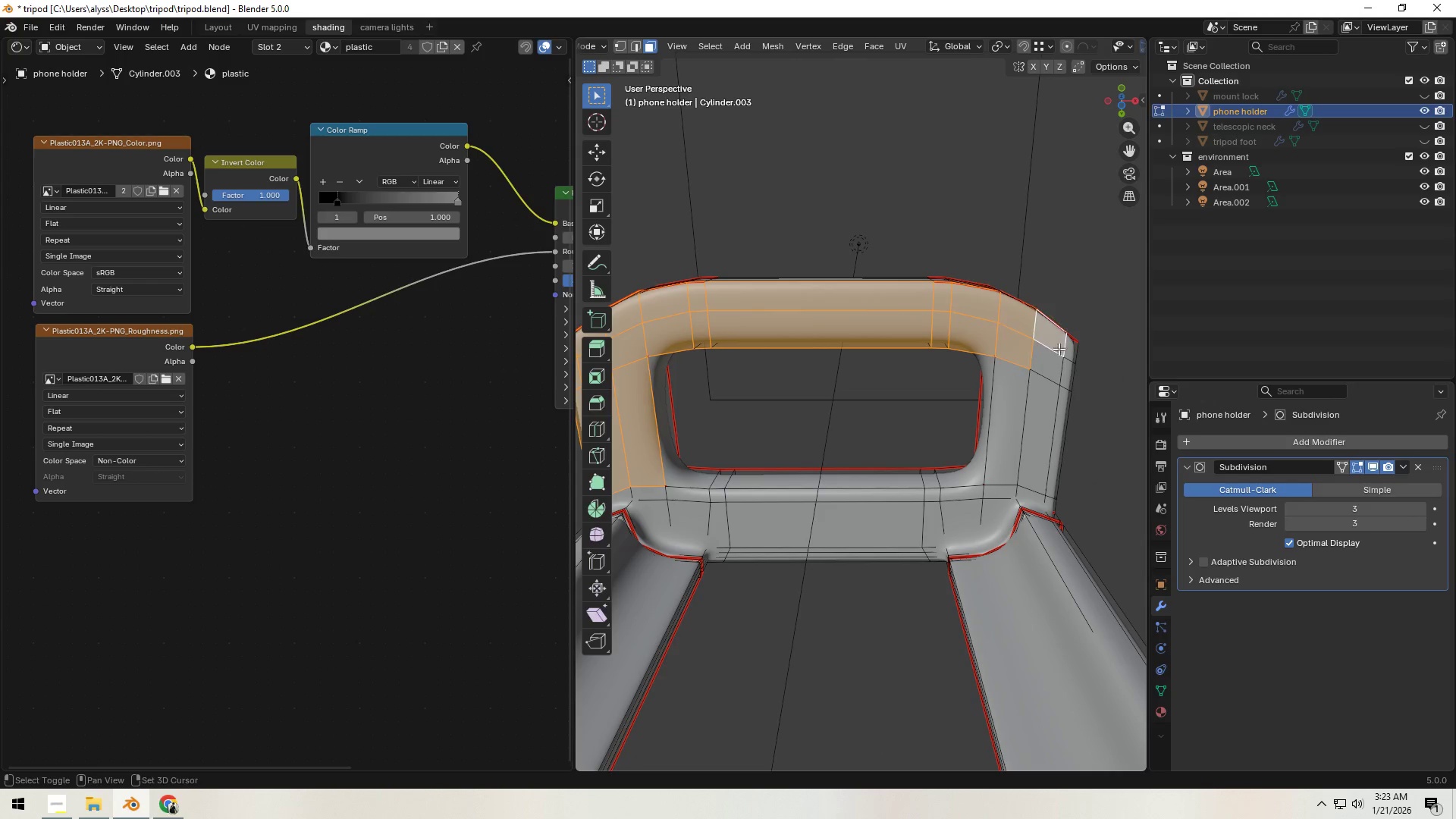 
hold_key(key=ShiftLeft, duration=0.67)
triple_click([1071, 350])
 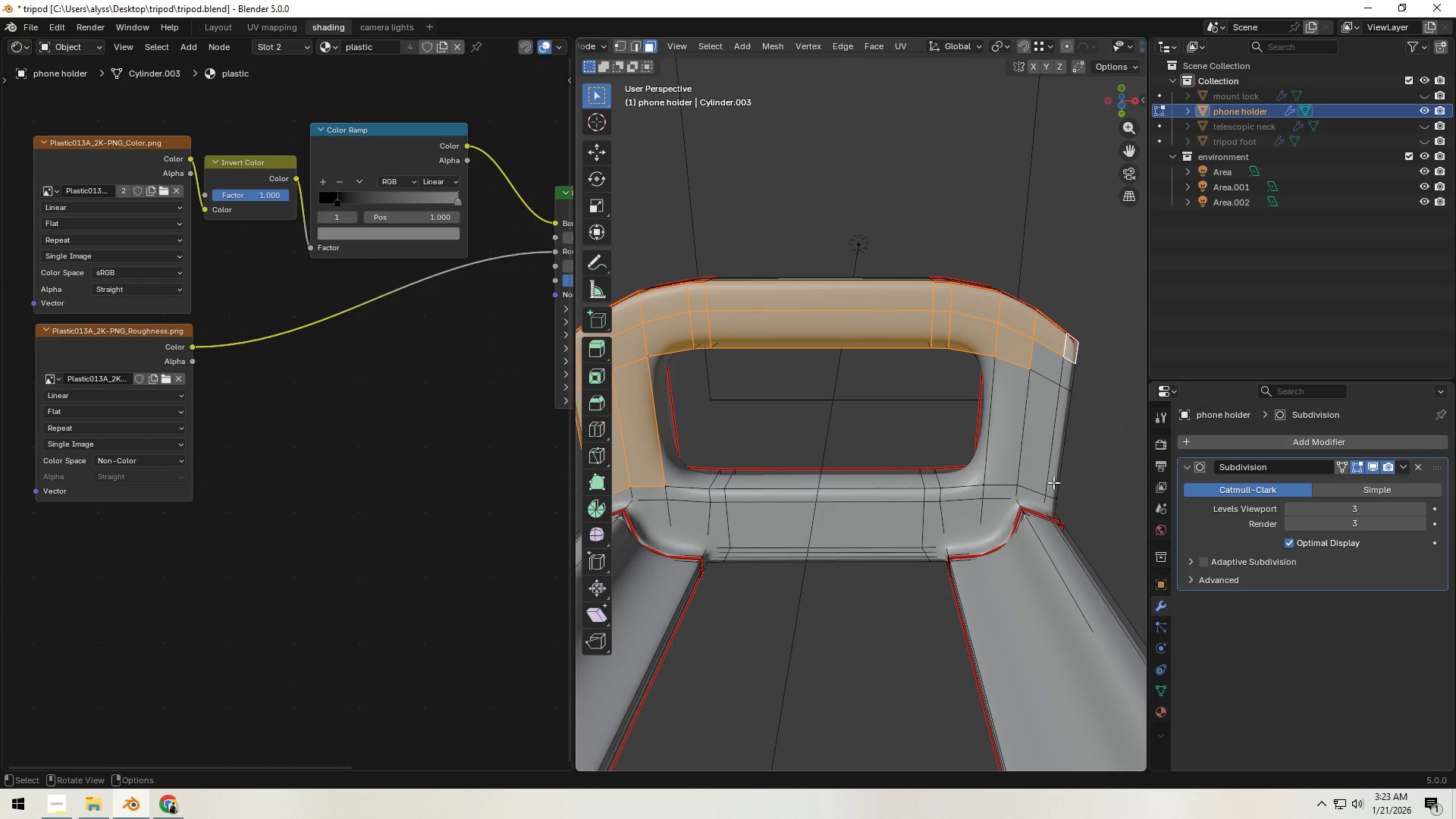 
hold_key(key=ControlLeft, duration=0.59)
 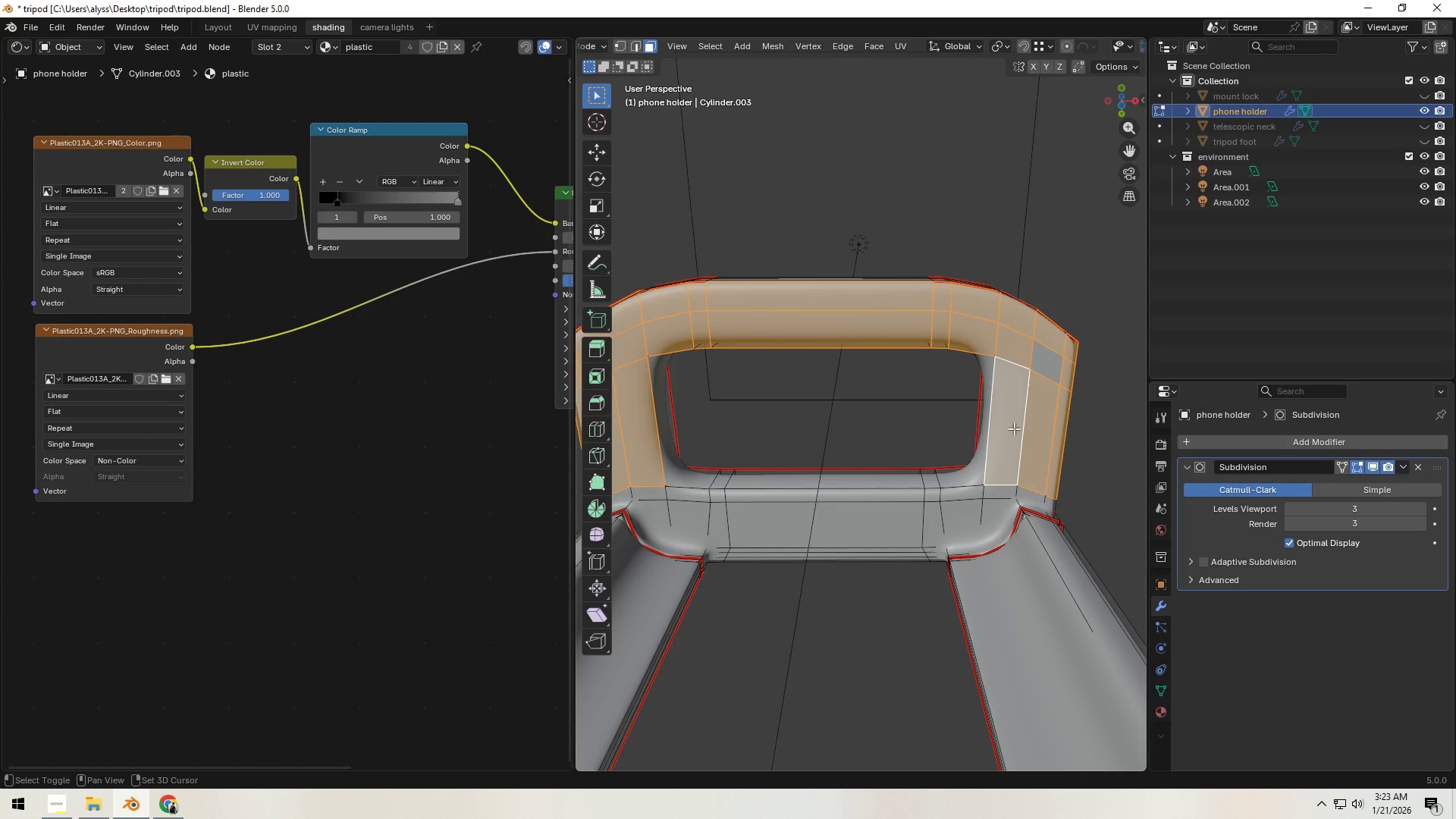 
hold_key(key=ShiftLeft, duration=1.14)
double_click([1035, 460])
 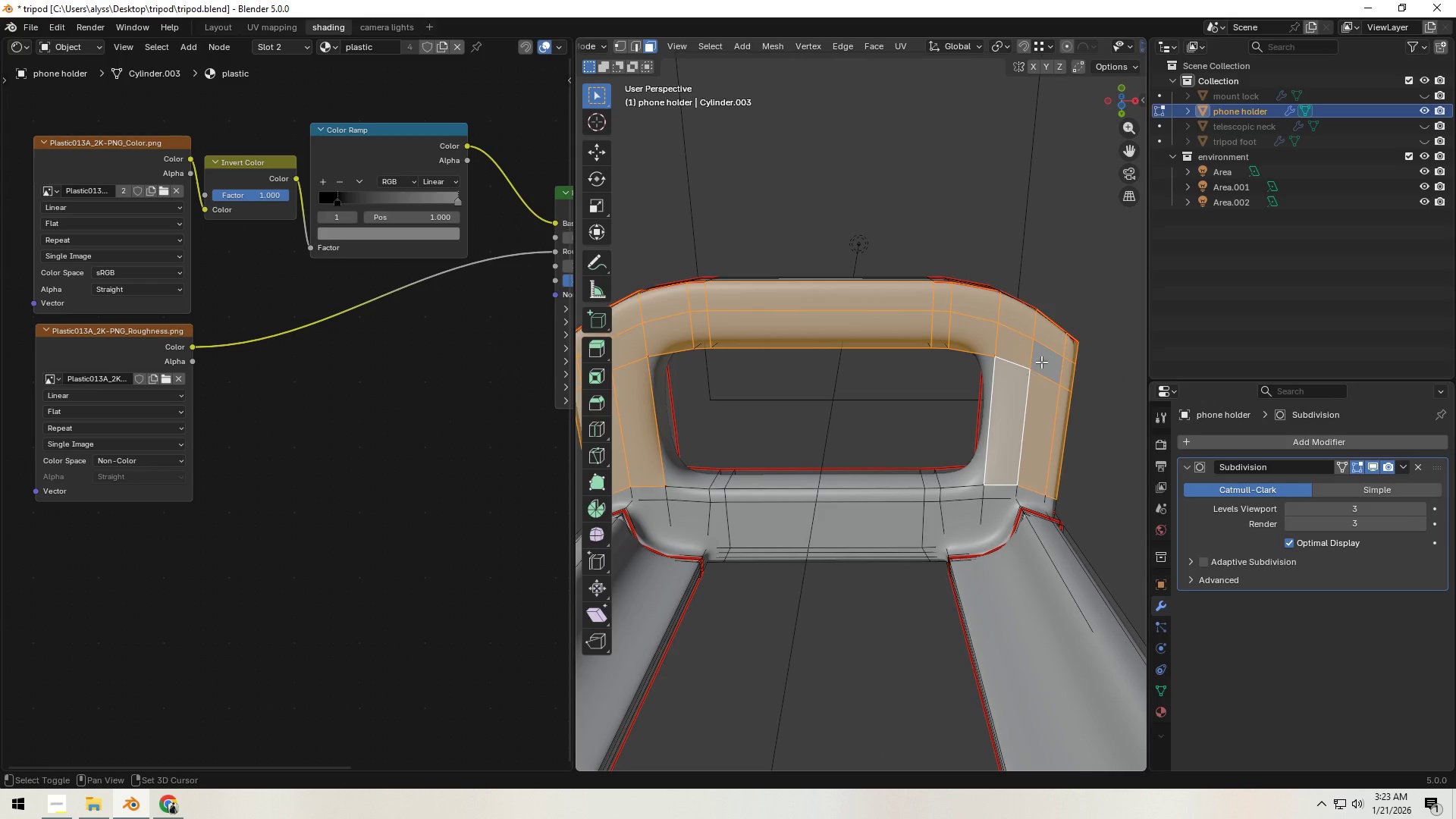 
triple_click([1050, 353])
 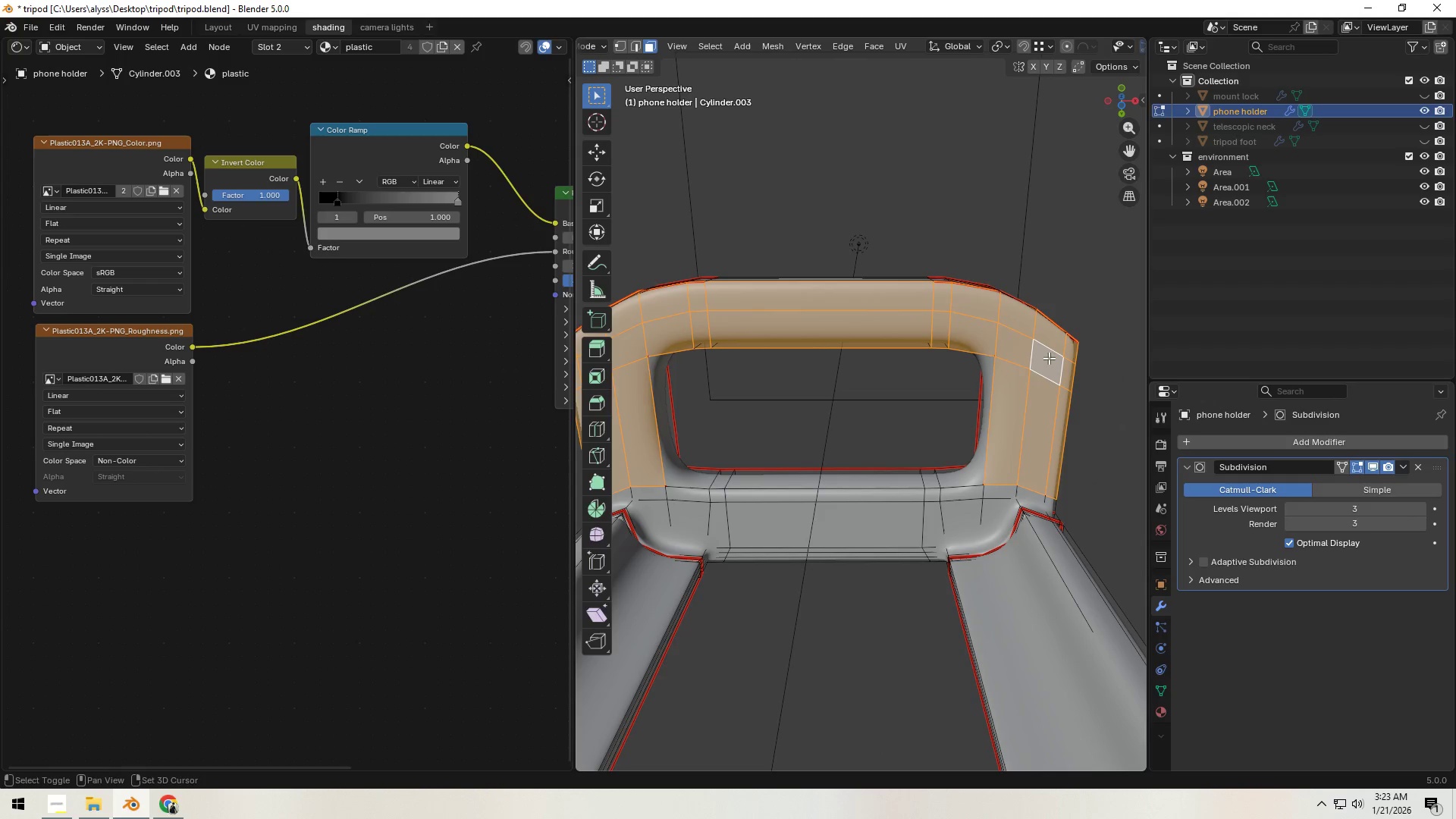 
key(Shift+D)
 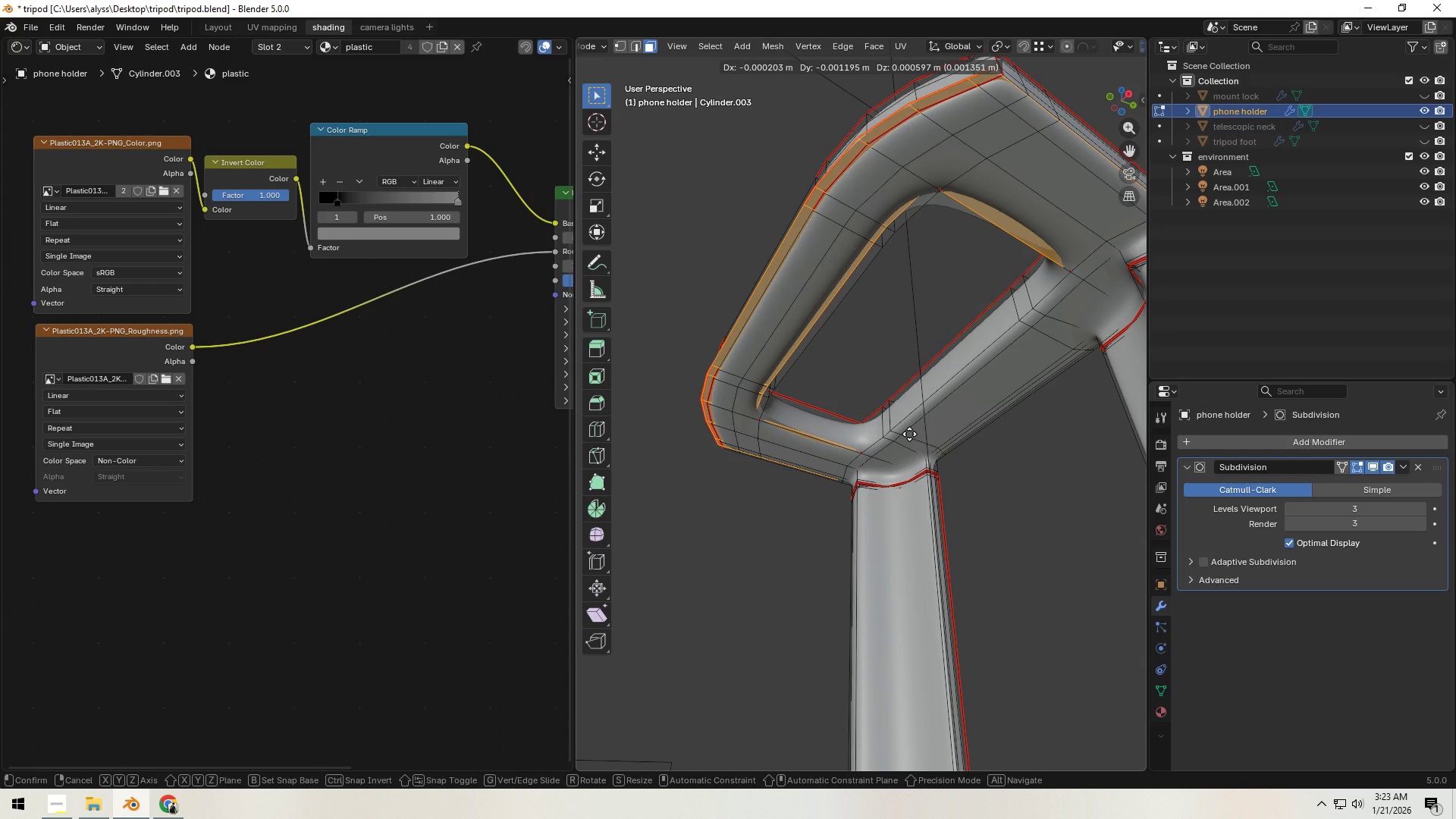 
right_click([909, 434])
 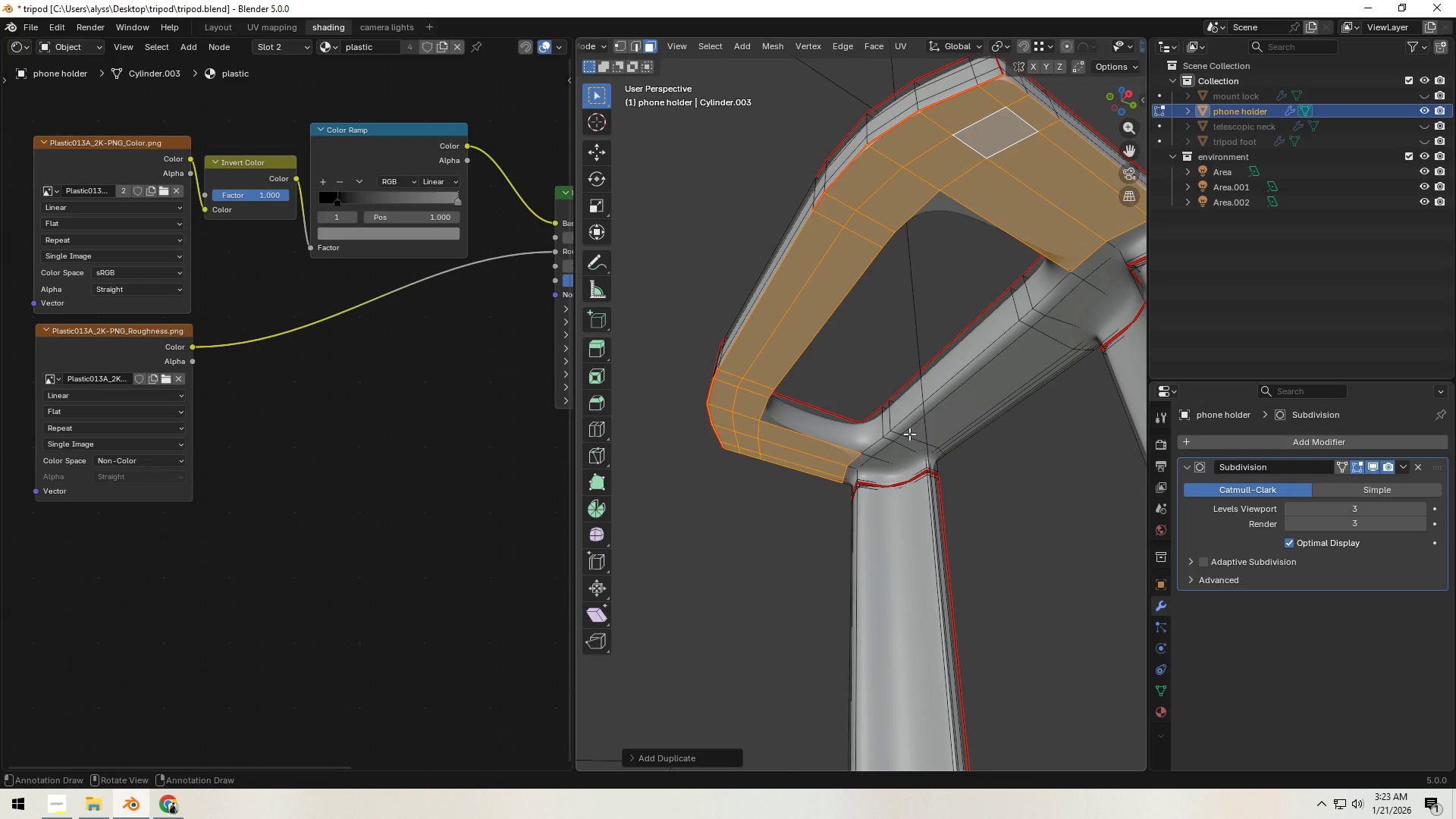 
key(P)
 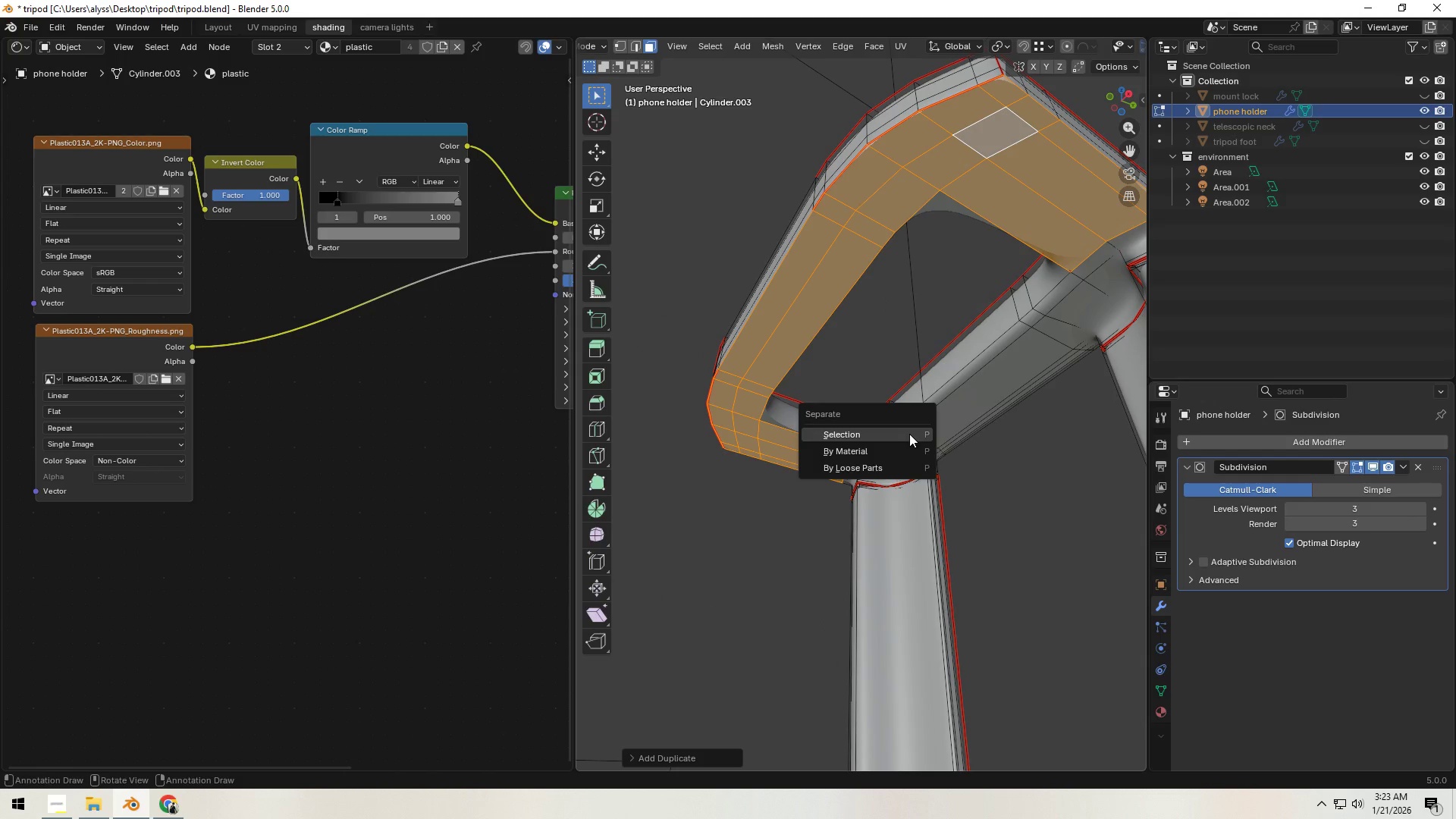 
left_click([909, 434])
 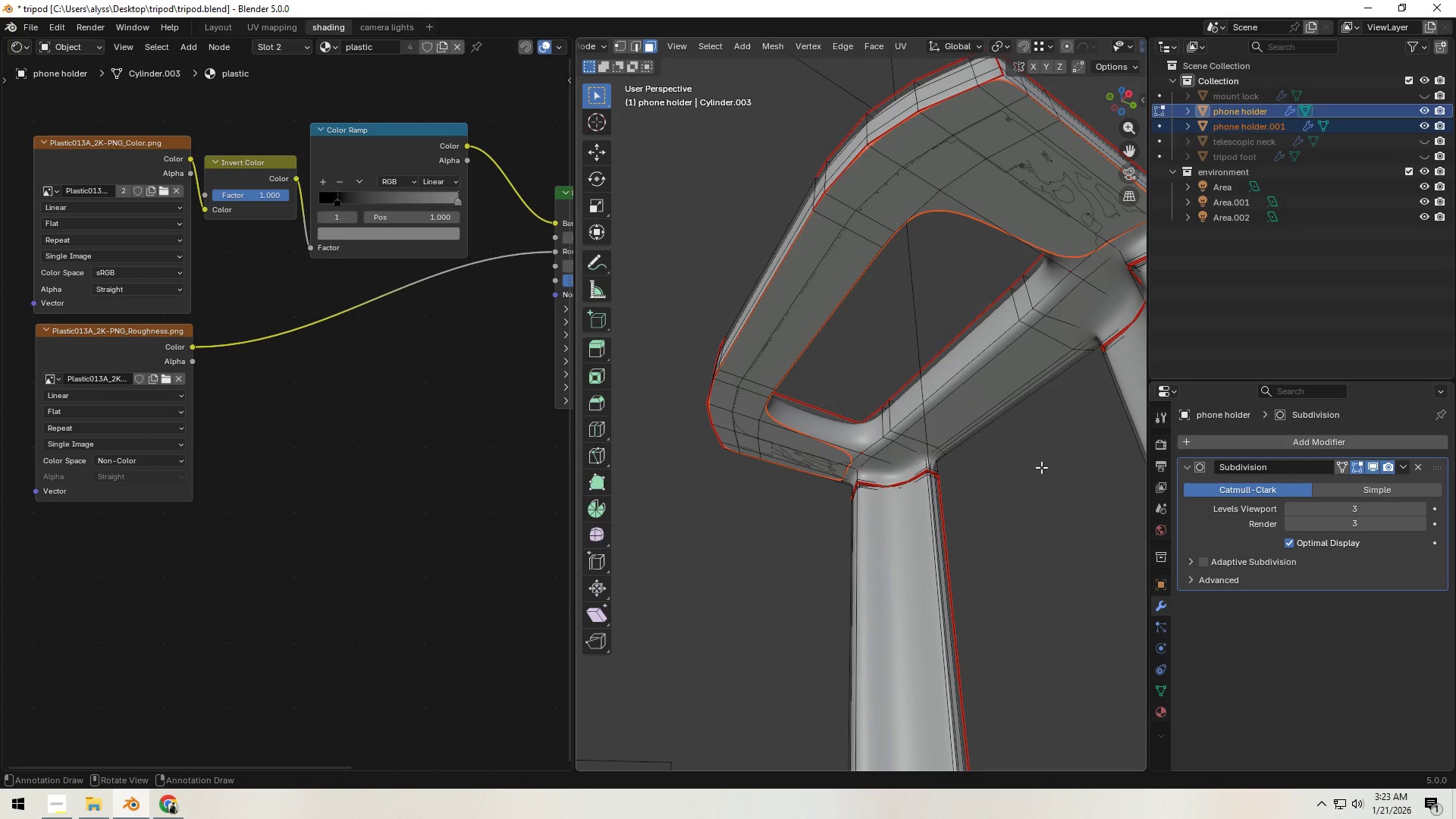 
left_click([1043, 468])
 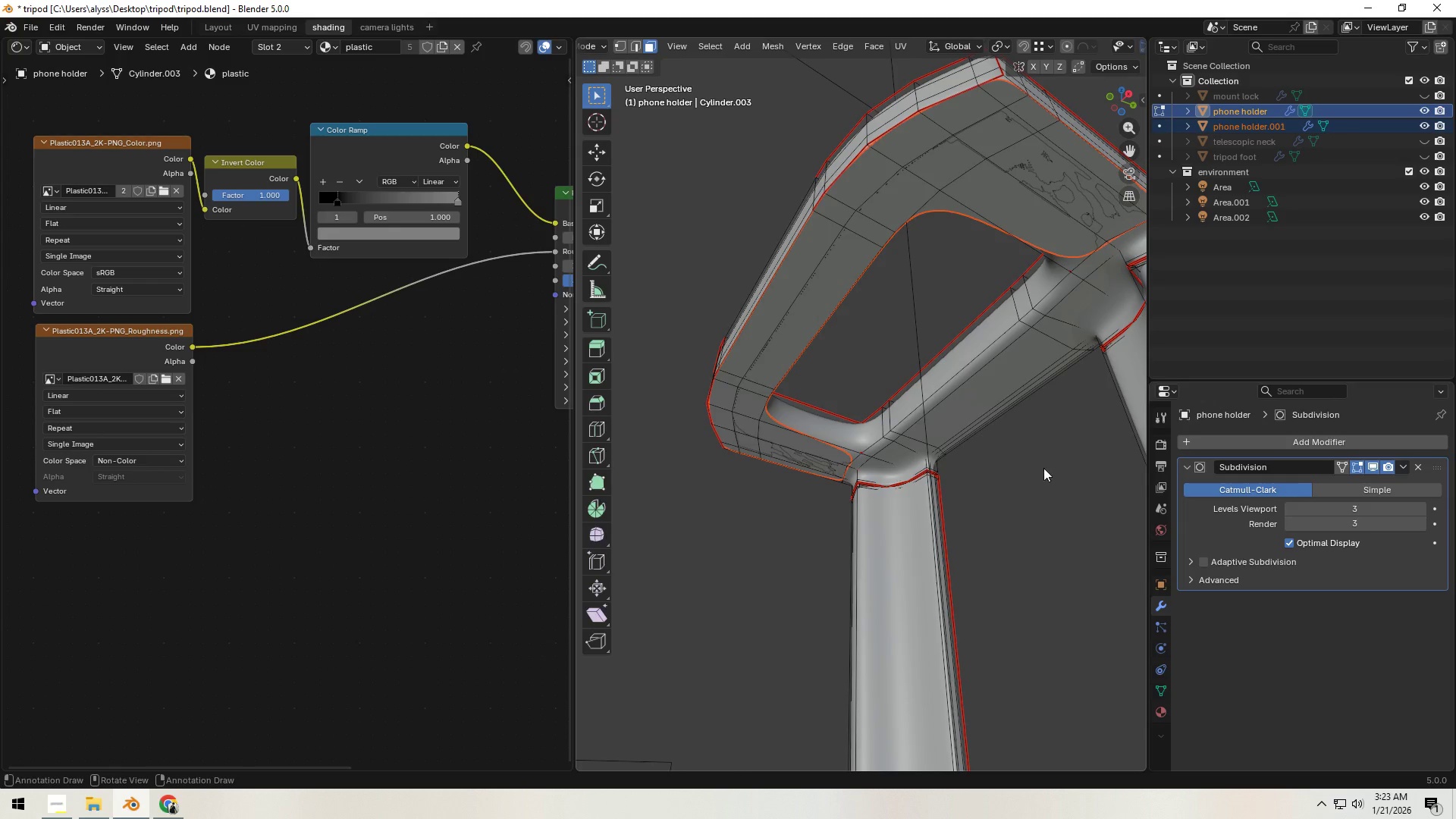 
key(Tab)
 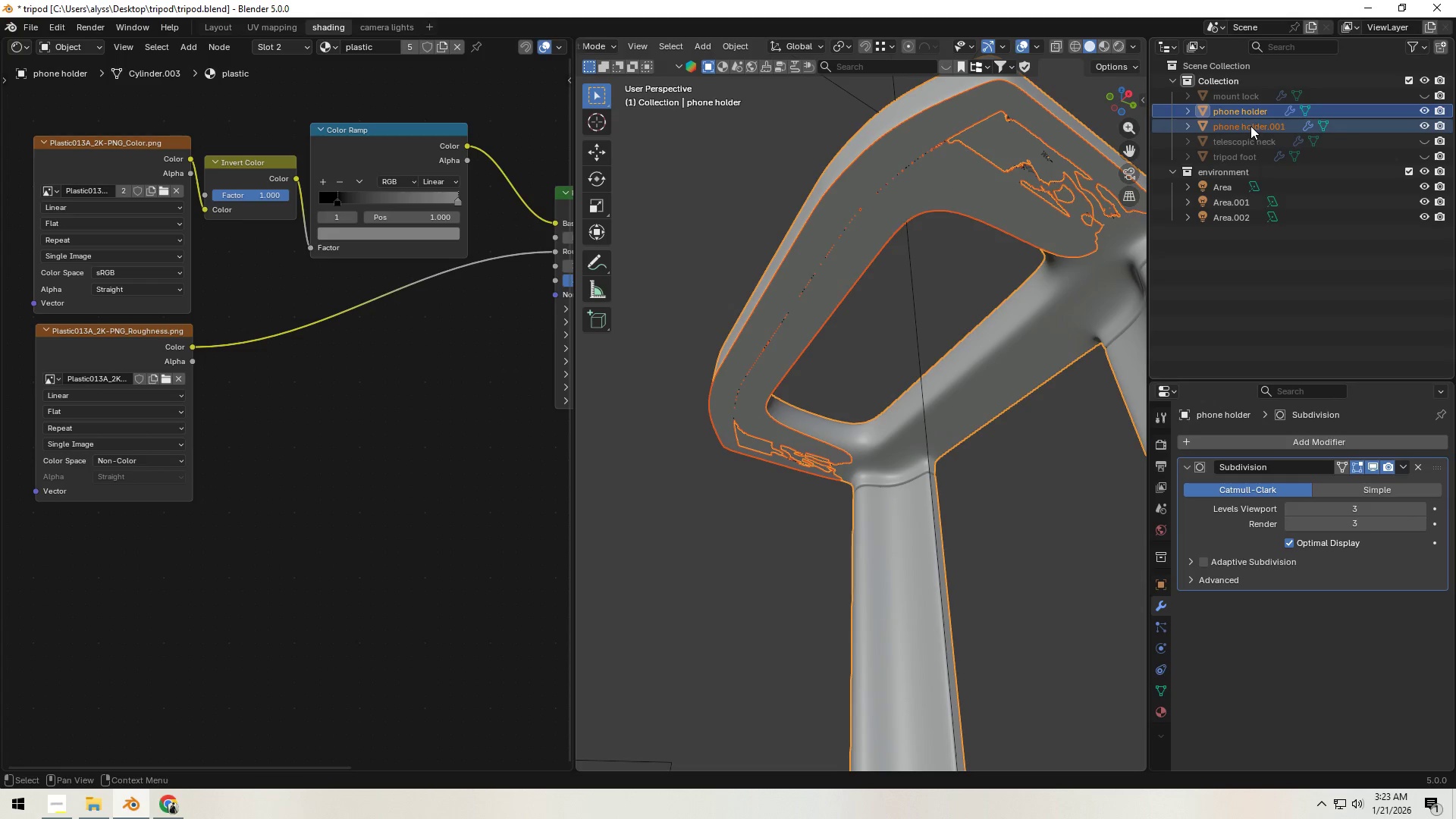 
double_click([1250, 126])
 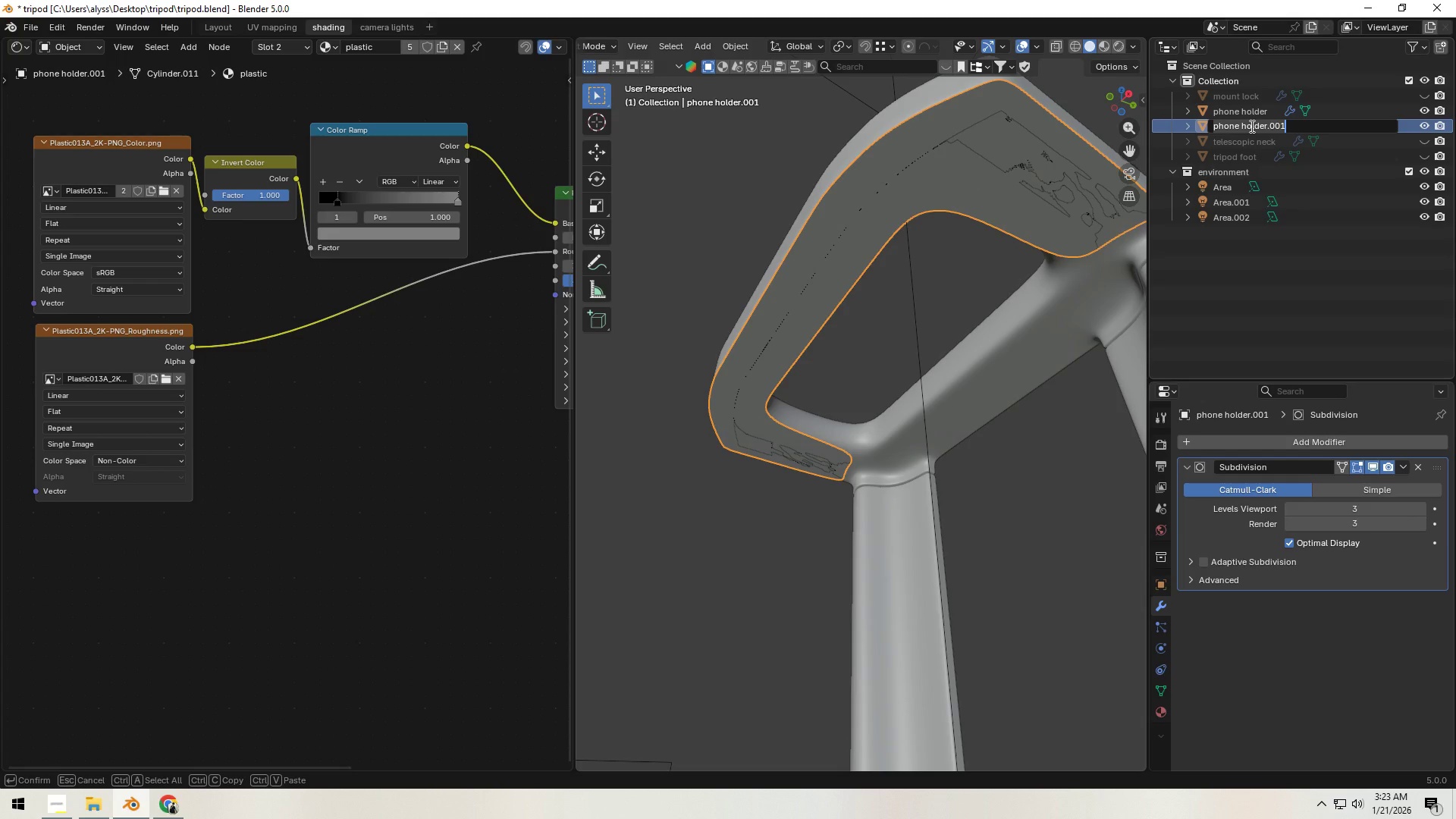 
type(rubber mount)
 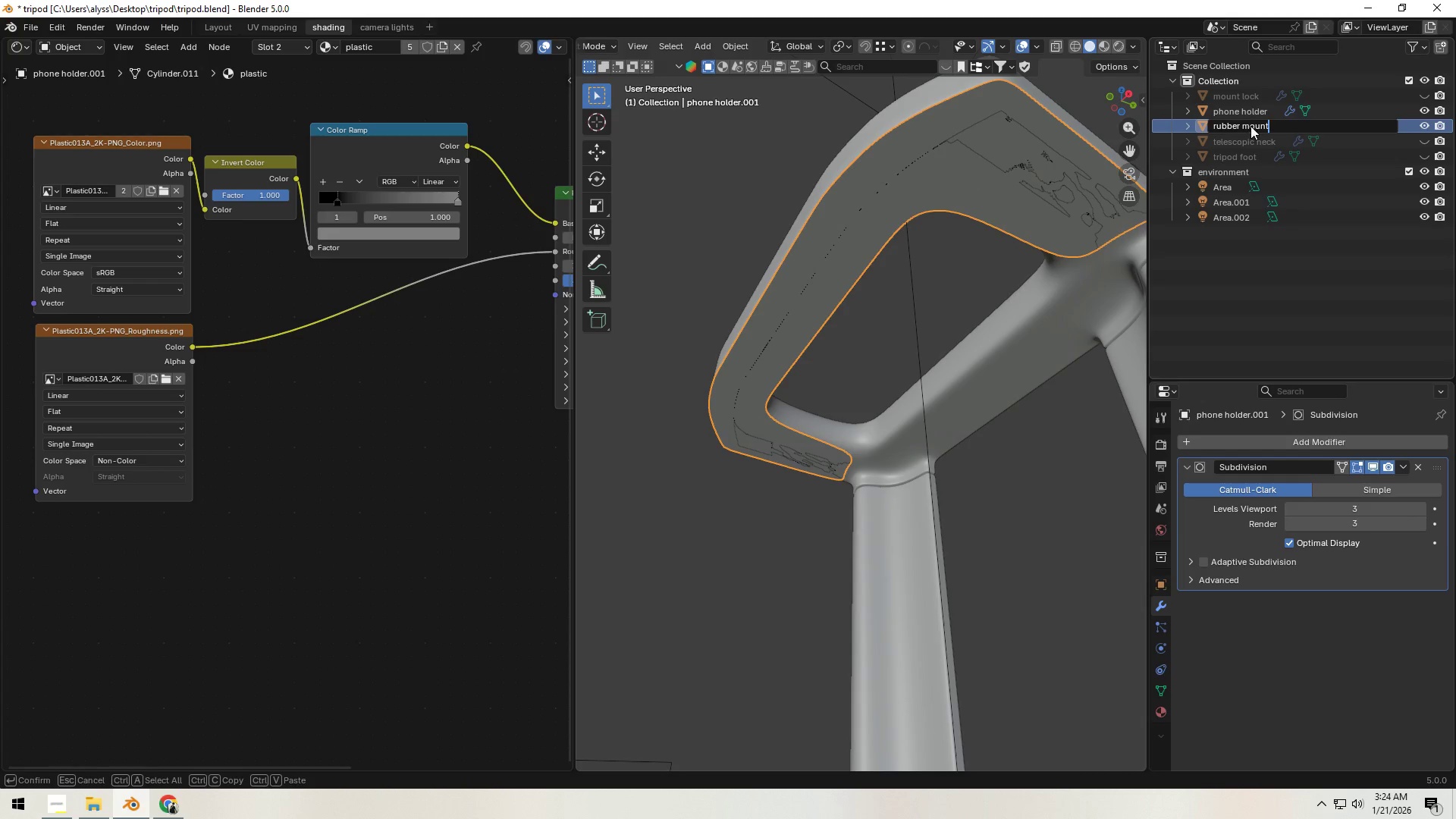 
key(Enter)
 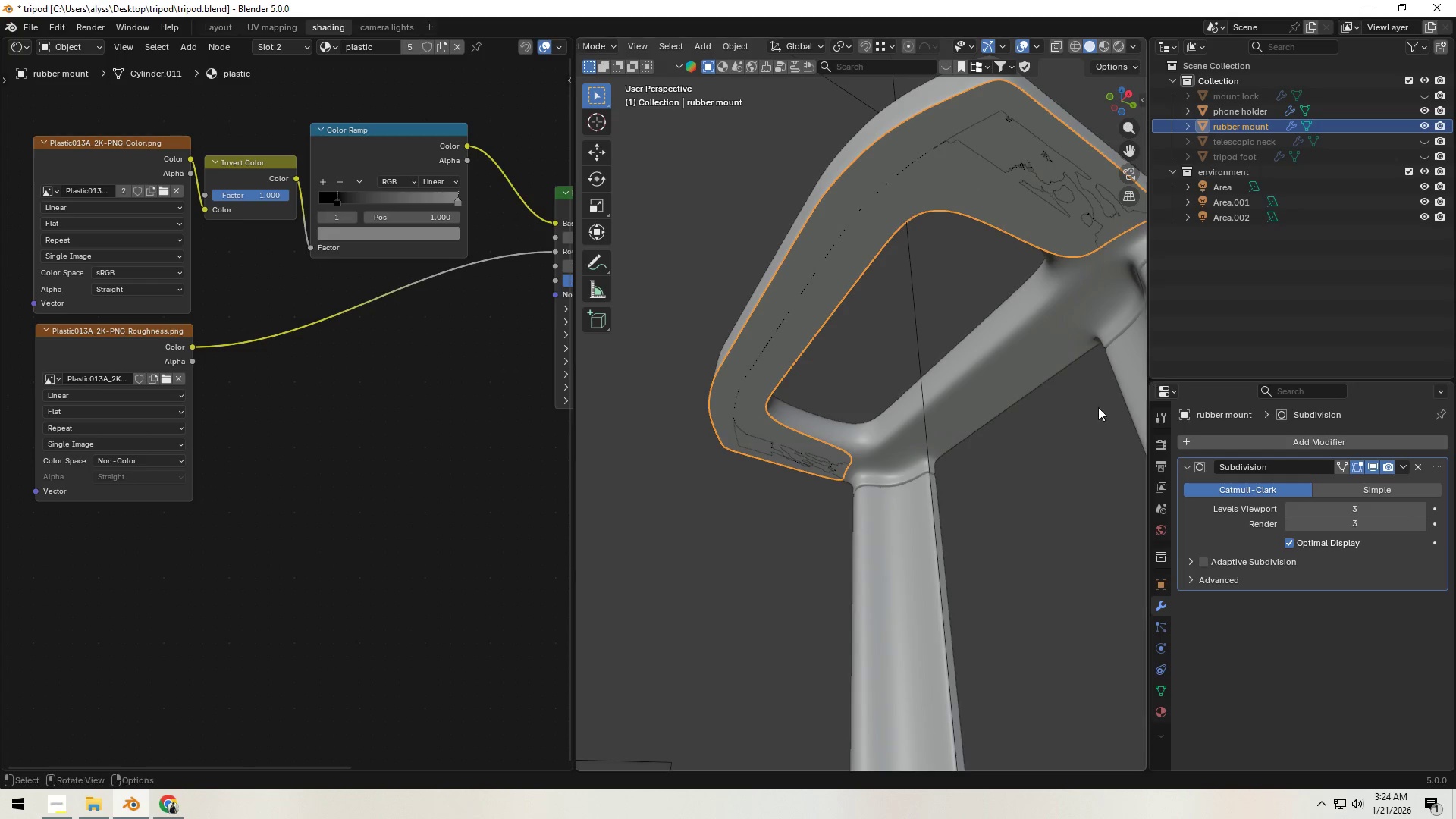 
left_click([1050, 451])
 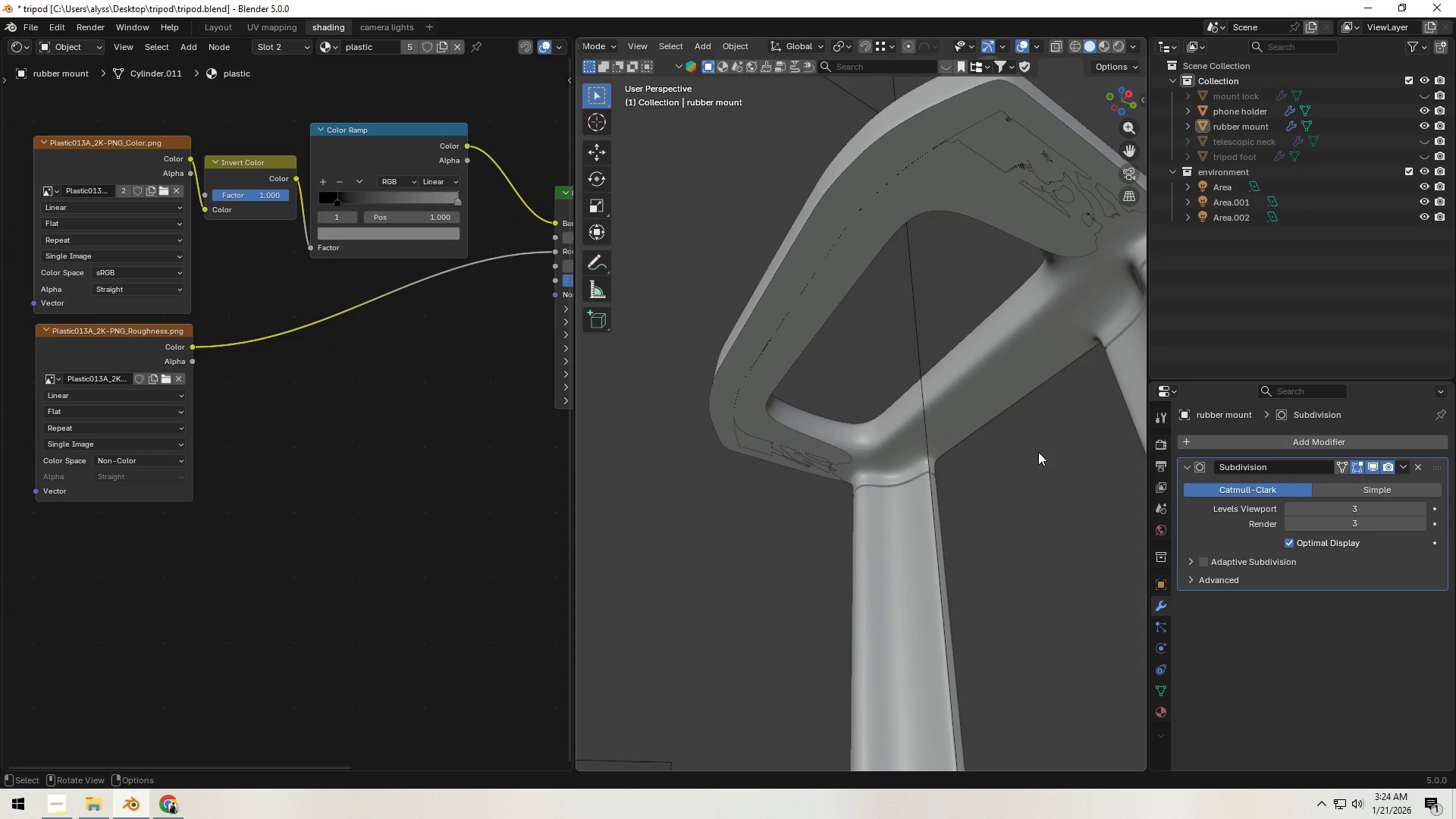 
scroll: coordinate [1021, 479], scroll_direction: down, amount: 3.0
 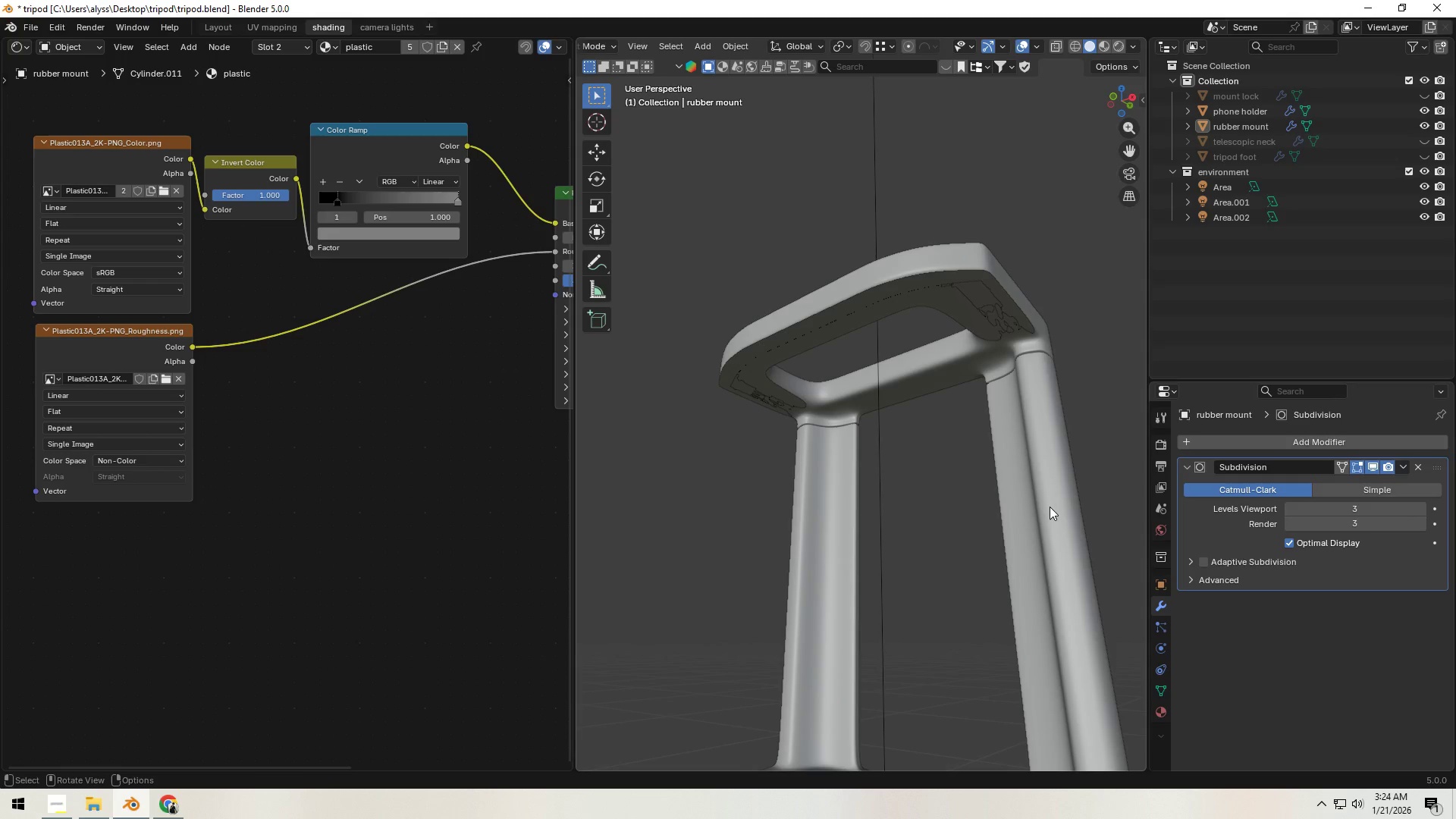 
wait(7.25)
 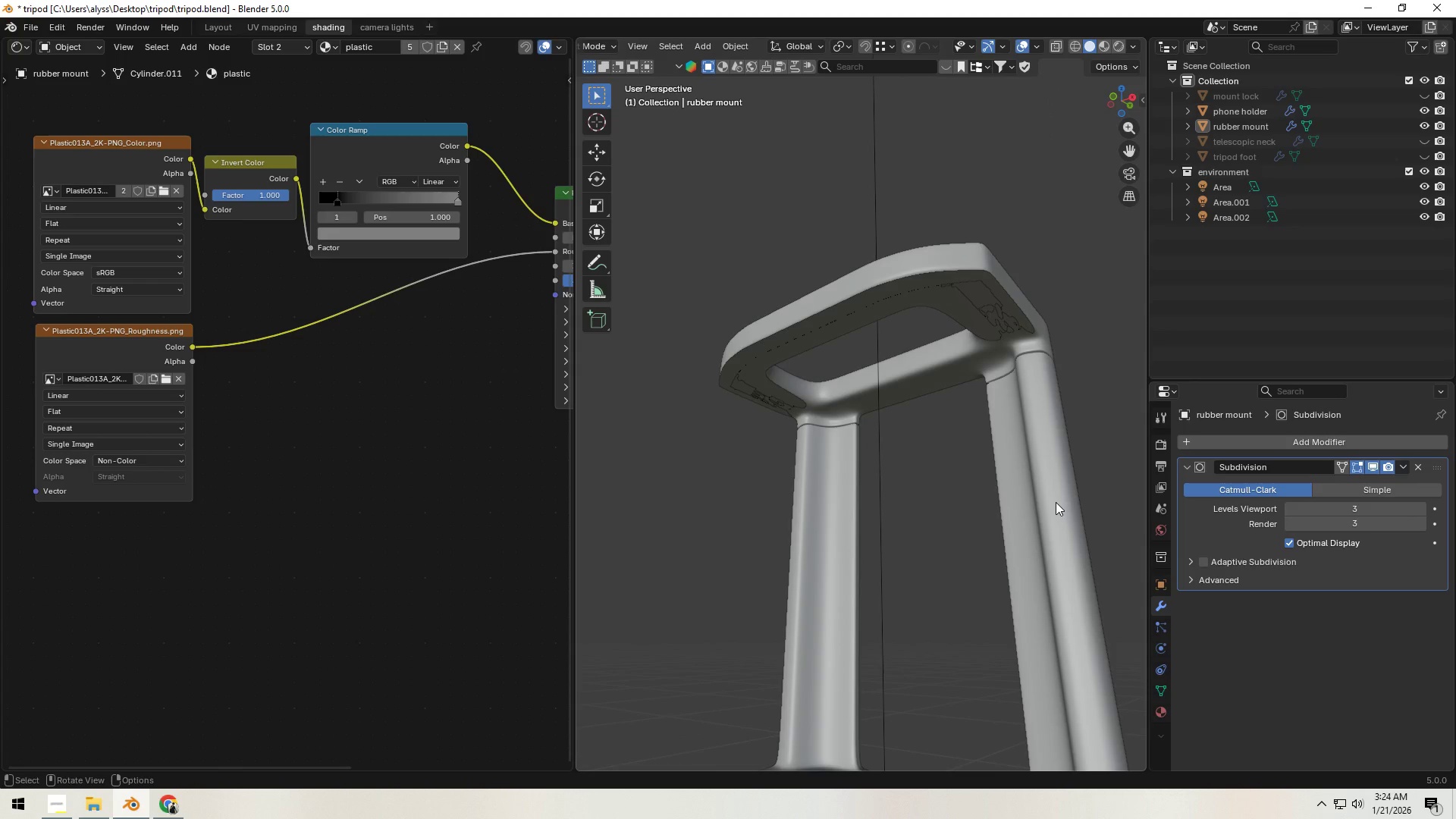 
scroll: coordinate [955, 541], scroll_direction: down, amount: 1.0
 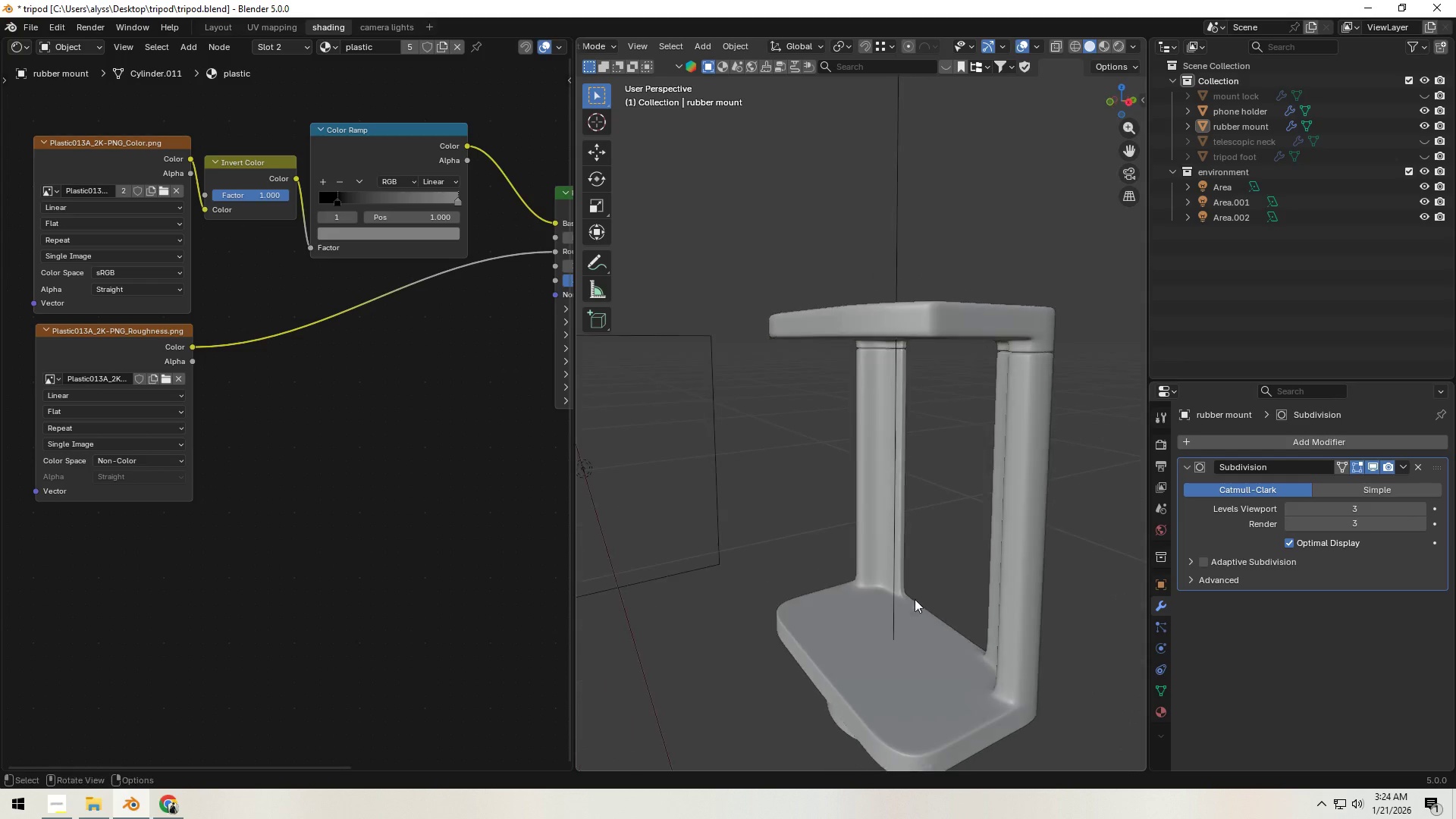 
left_click([890, 685])
 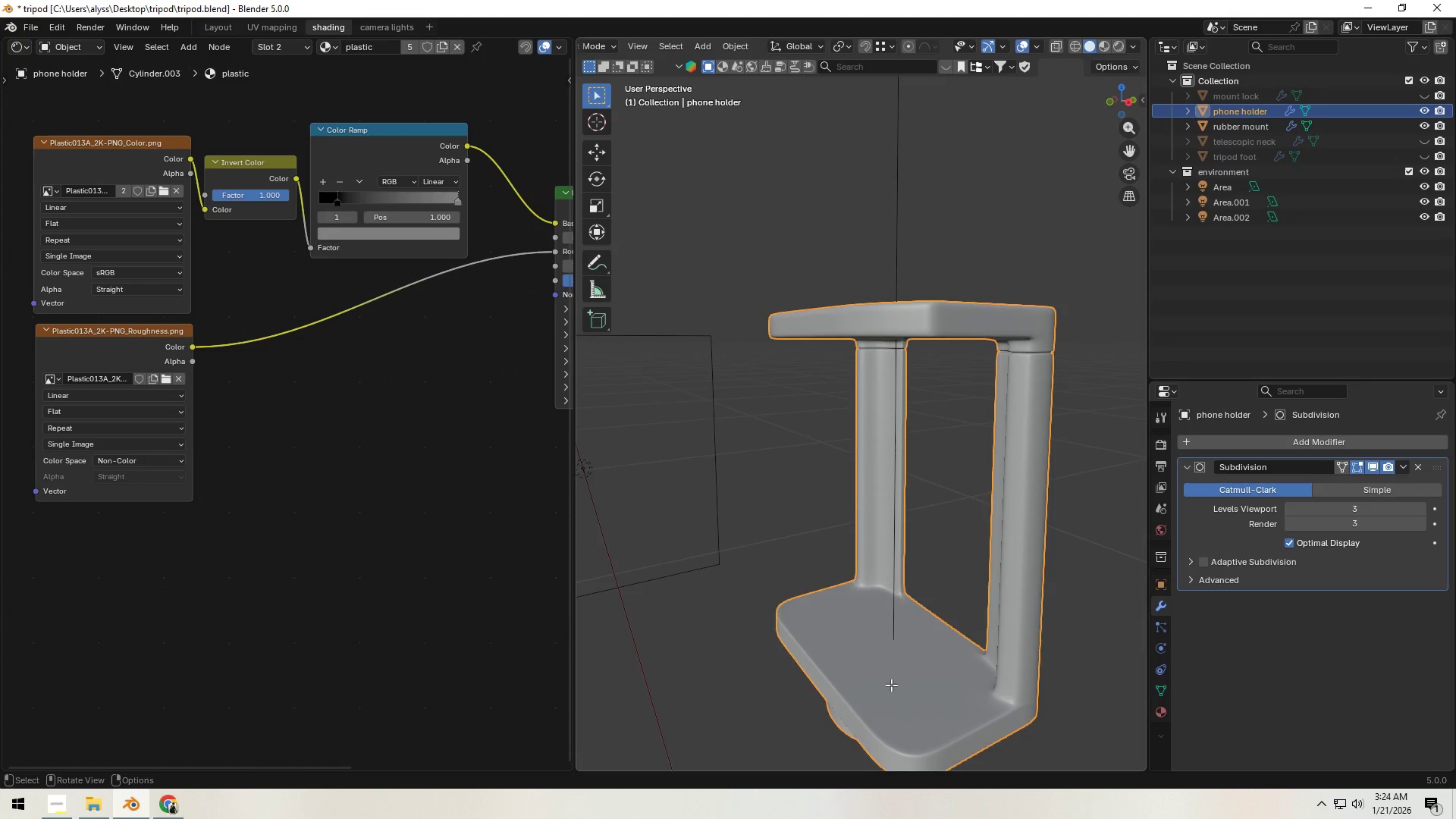 
key(Tab)
 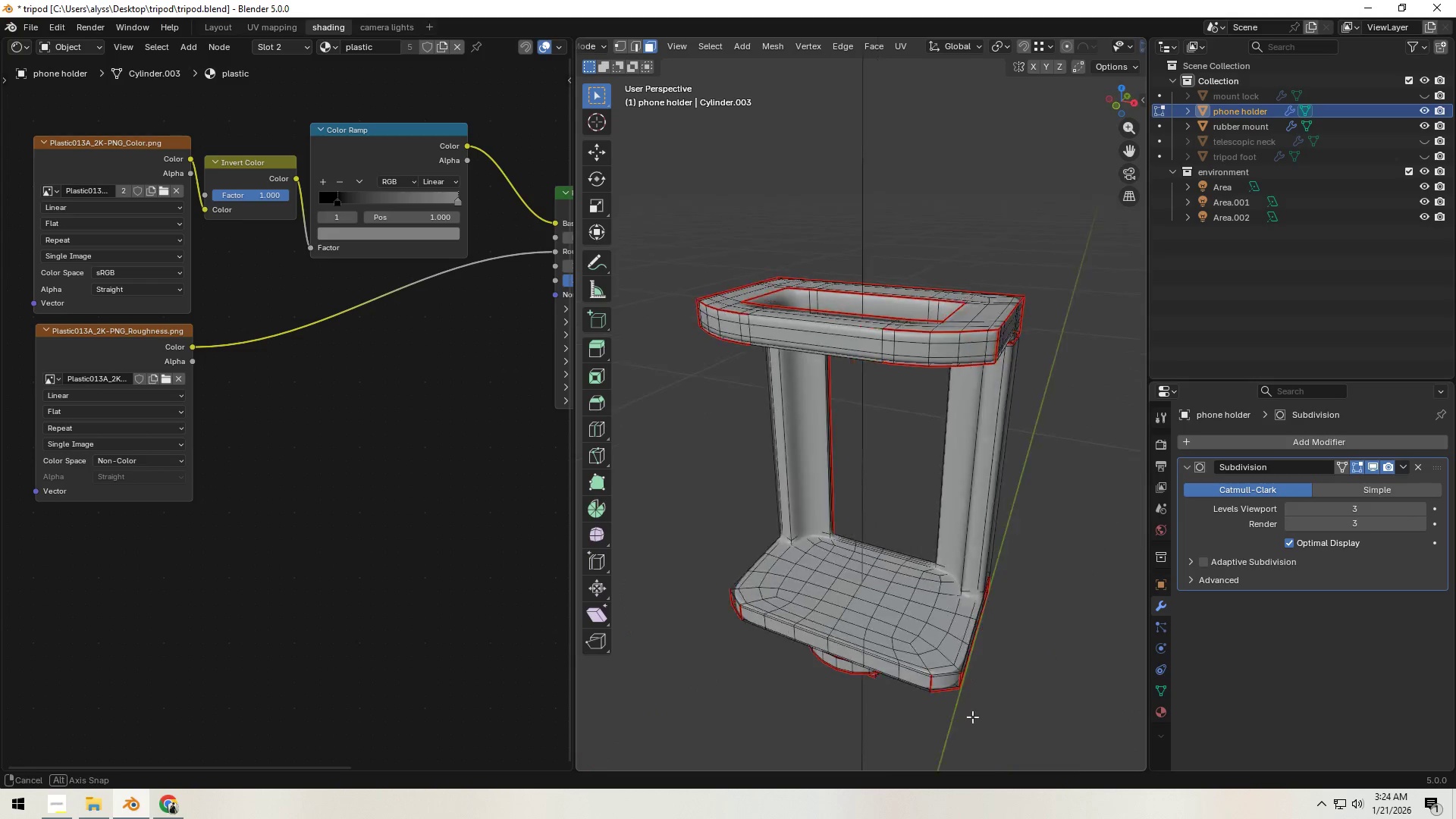 
hold_key(key=ShiftLeft, duration=0.33)
 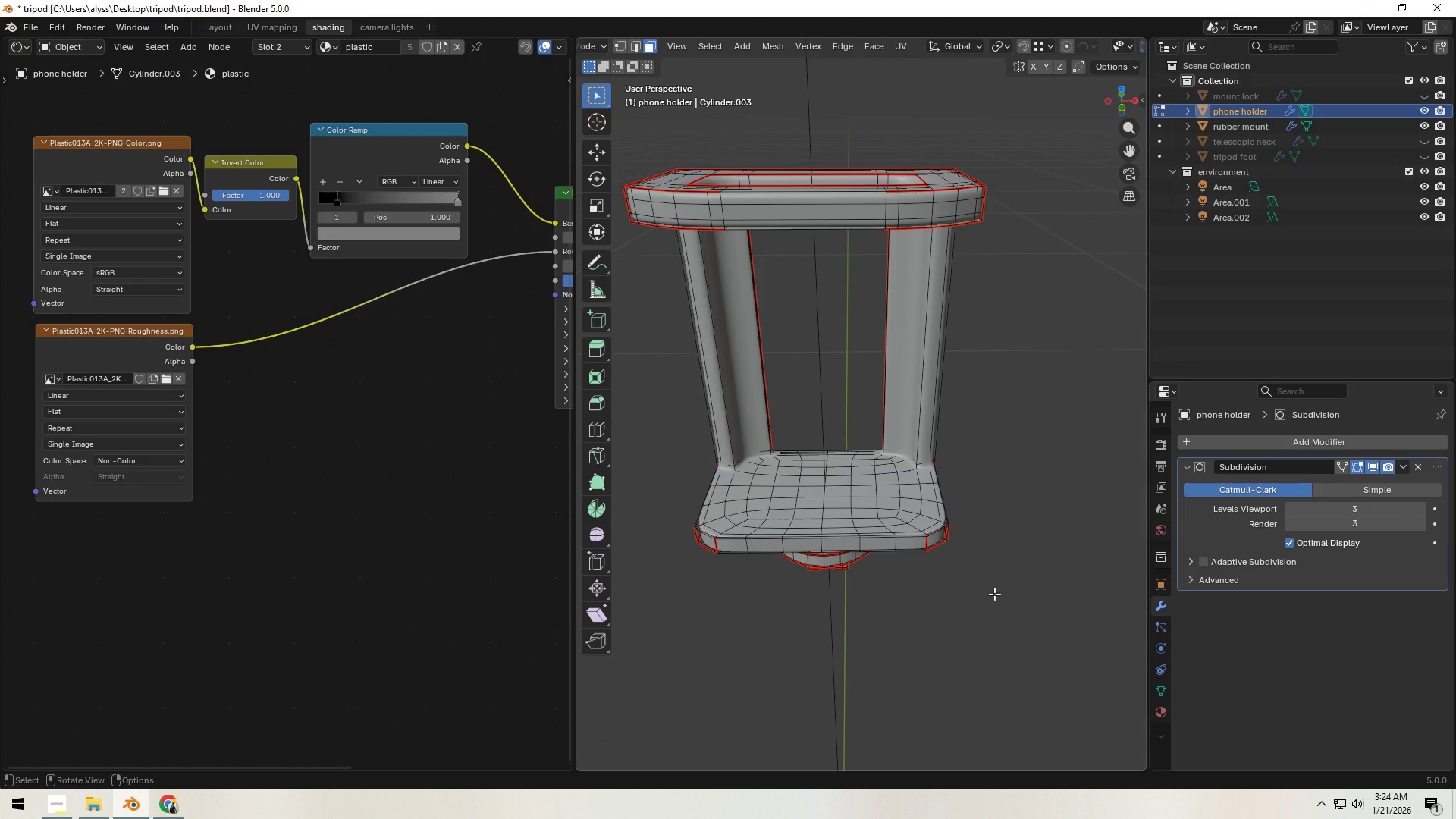 
wait(12.78)
 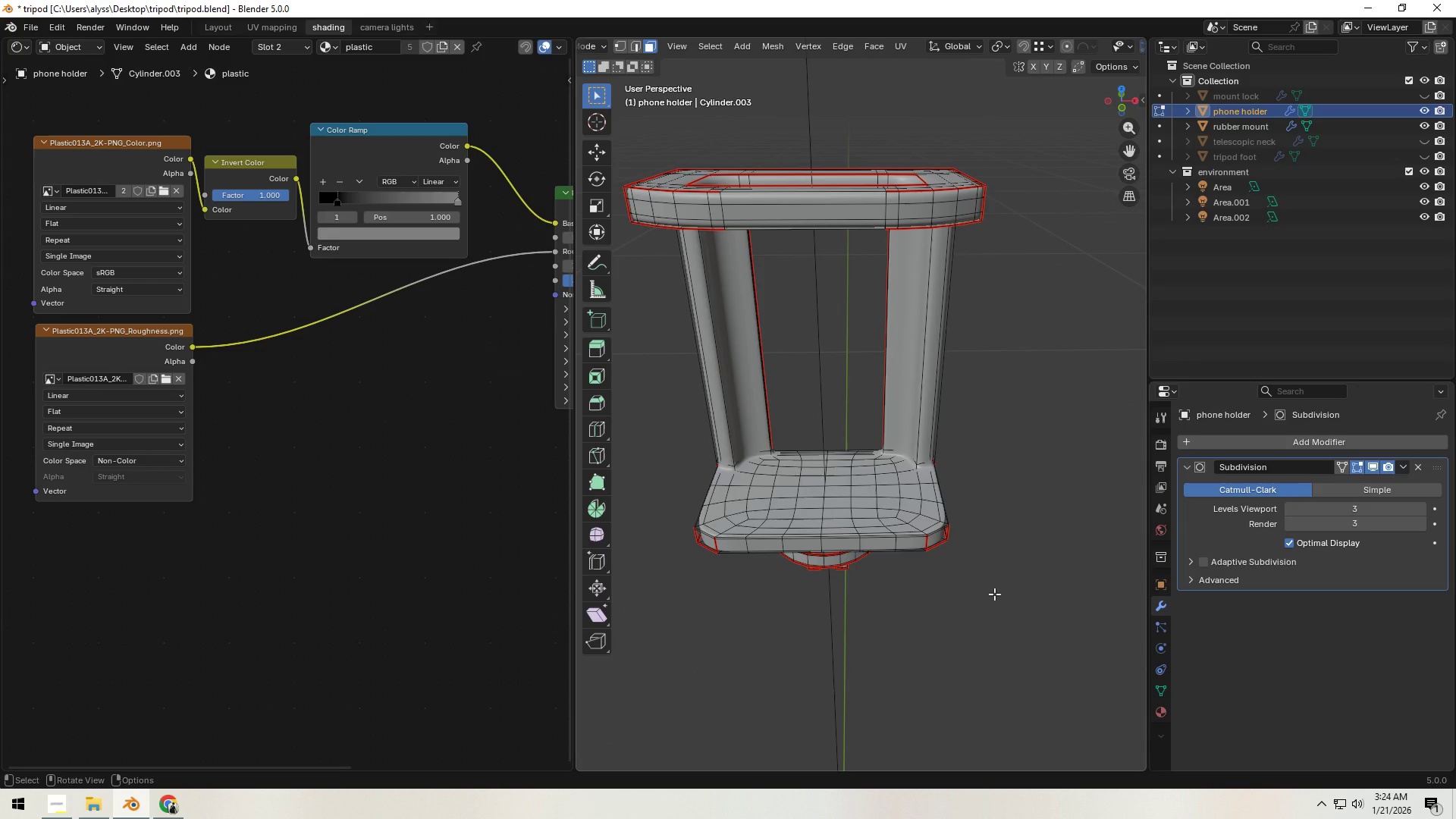 
left_click([1006, 582])
 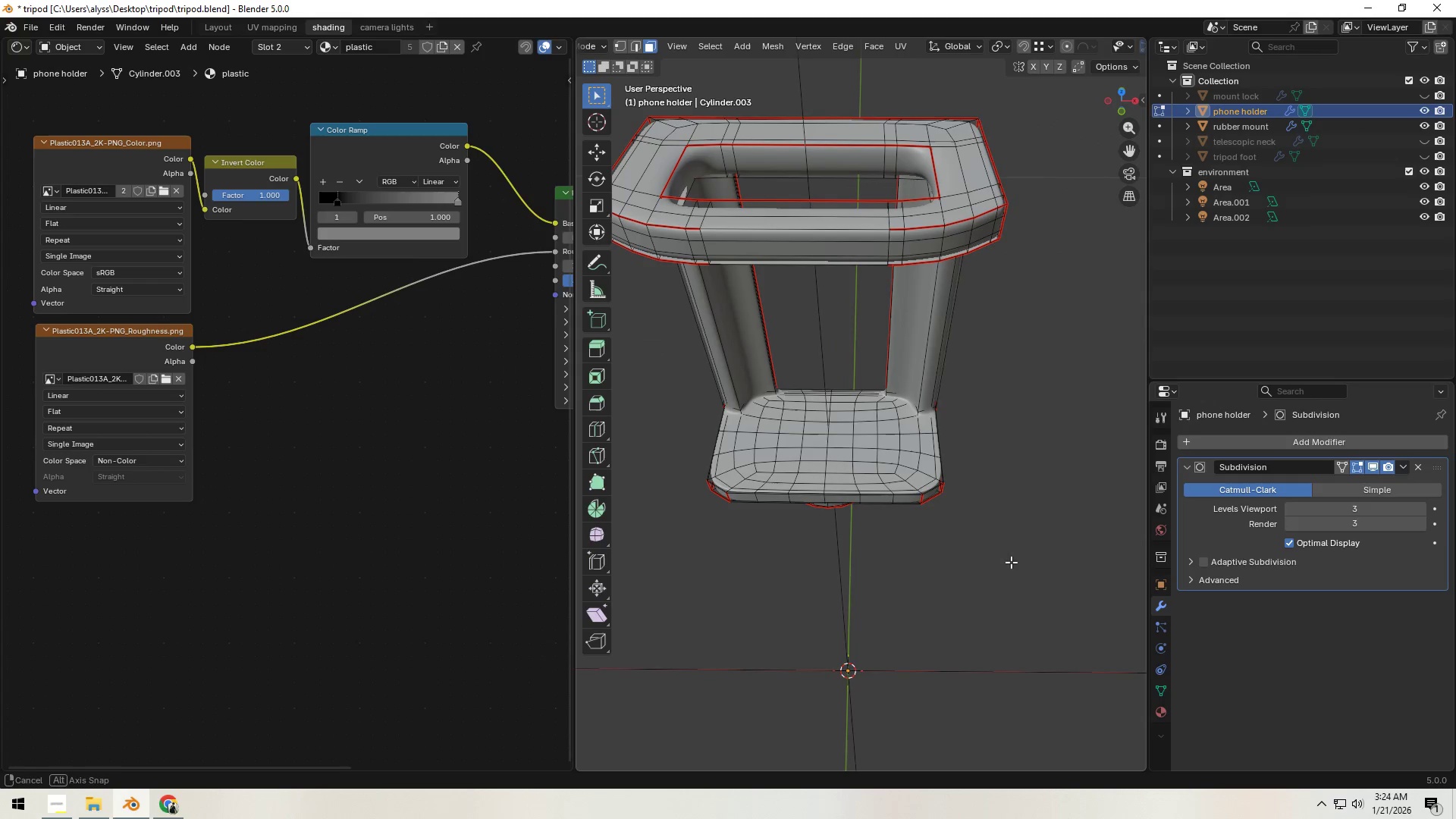 
scroll: coordinate [995, 574], scroll_direction: up, amount: 4.0
 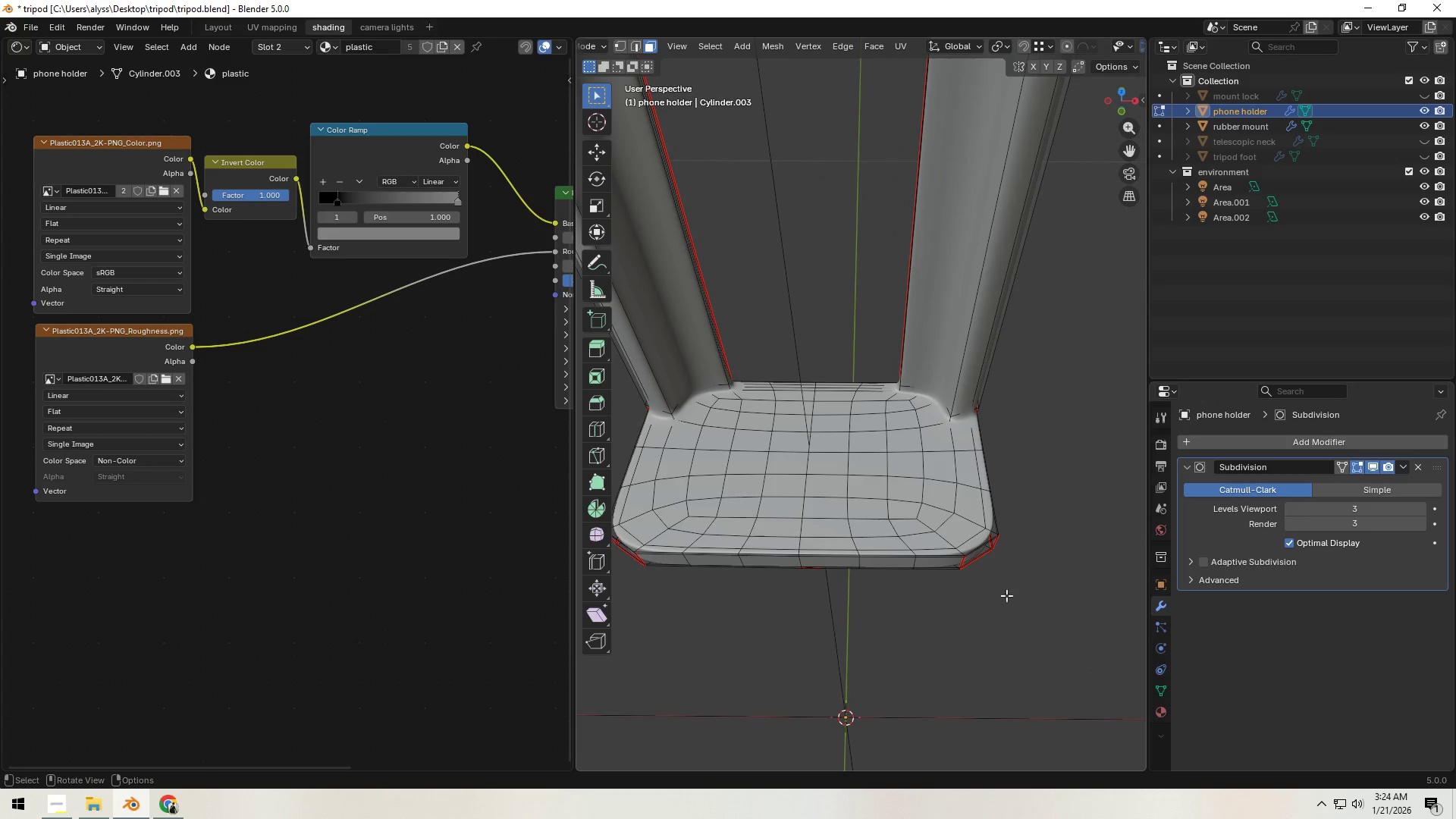 
key(Shift+ShiftLeft)
 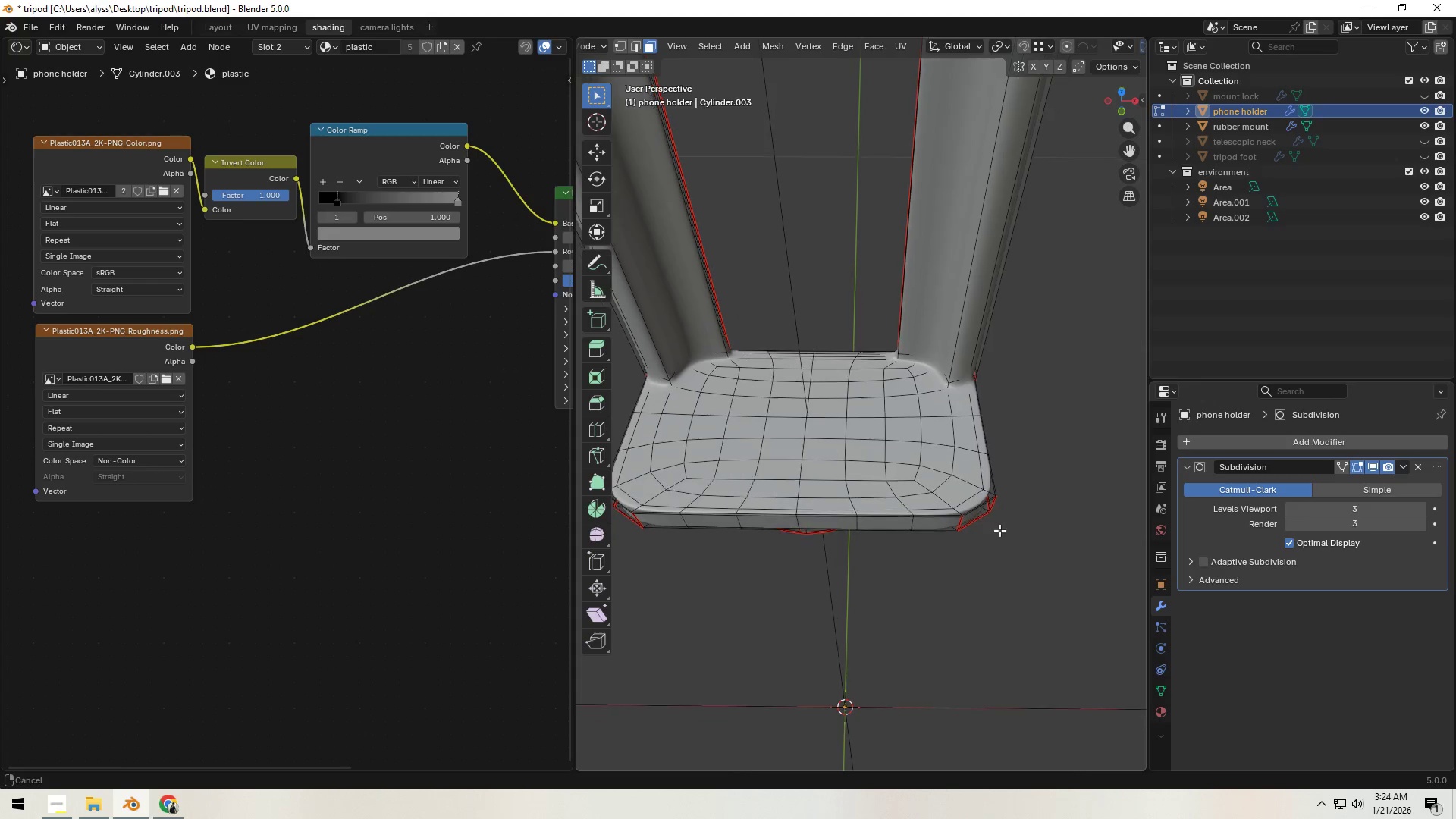 
scroll: coordinate [993, 534], scroll_direction: up, amount: 2.0
 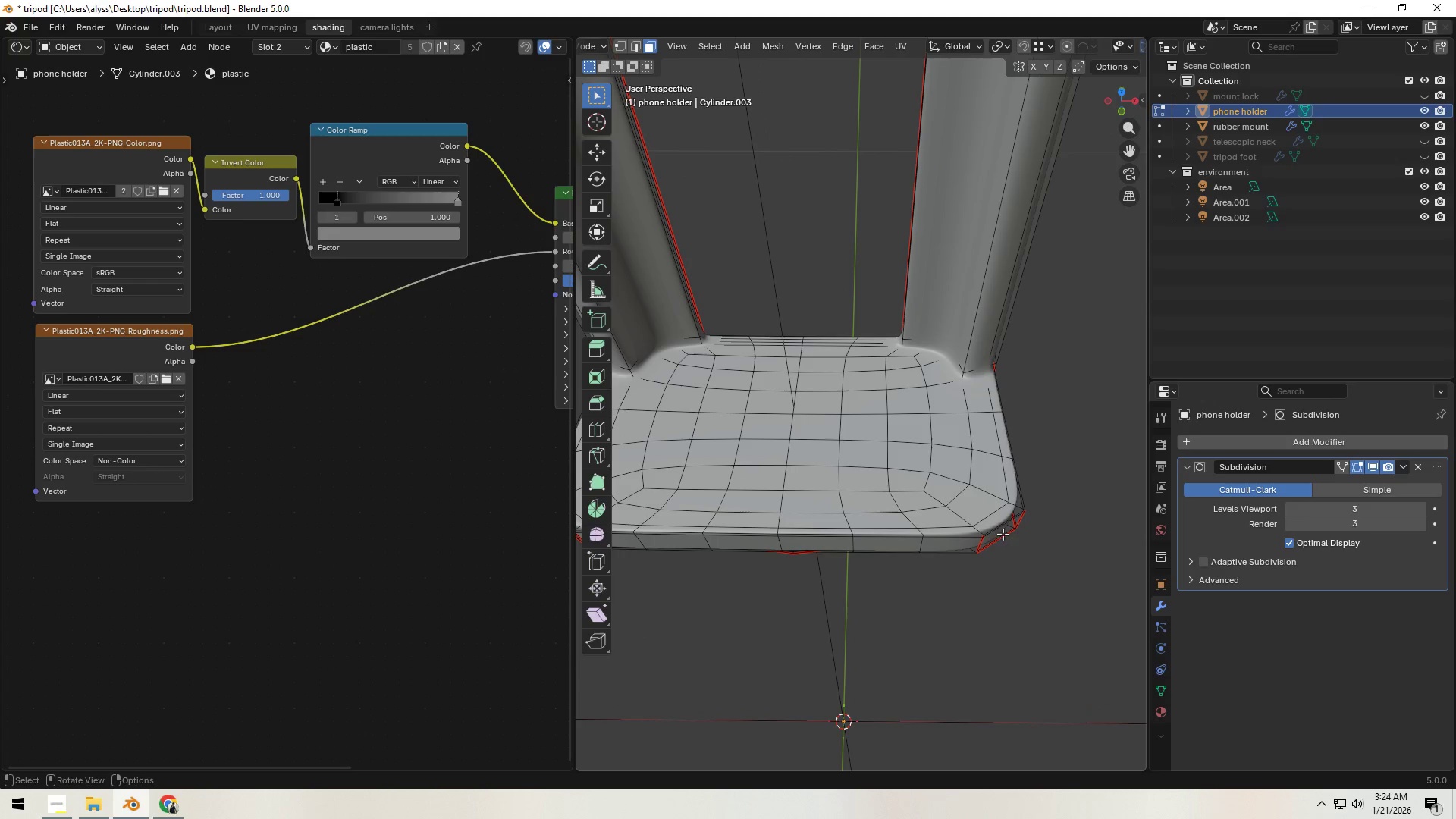 
key(3)
 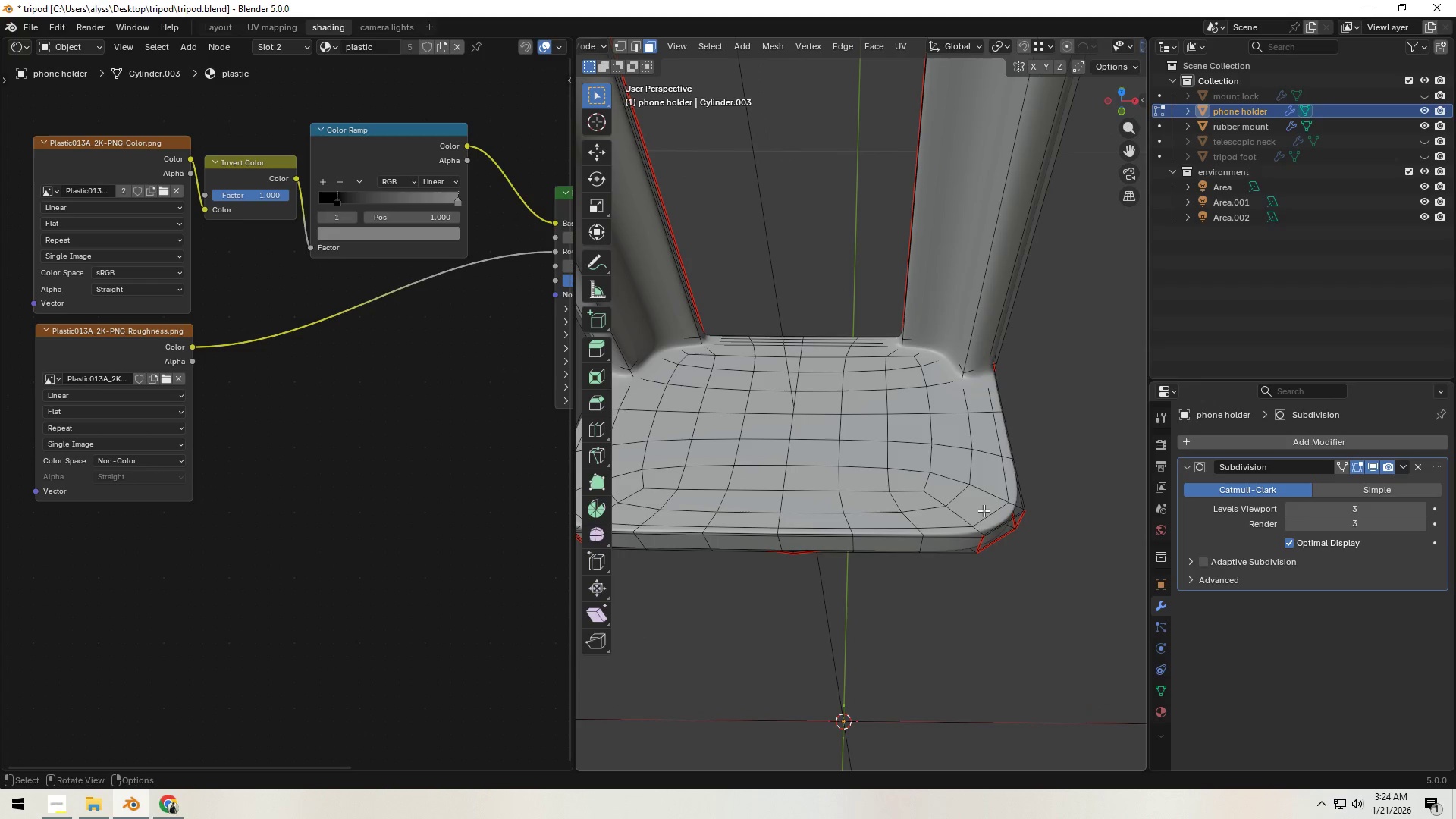 
left_click([981, 507])
 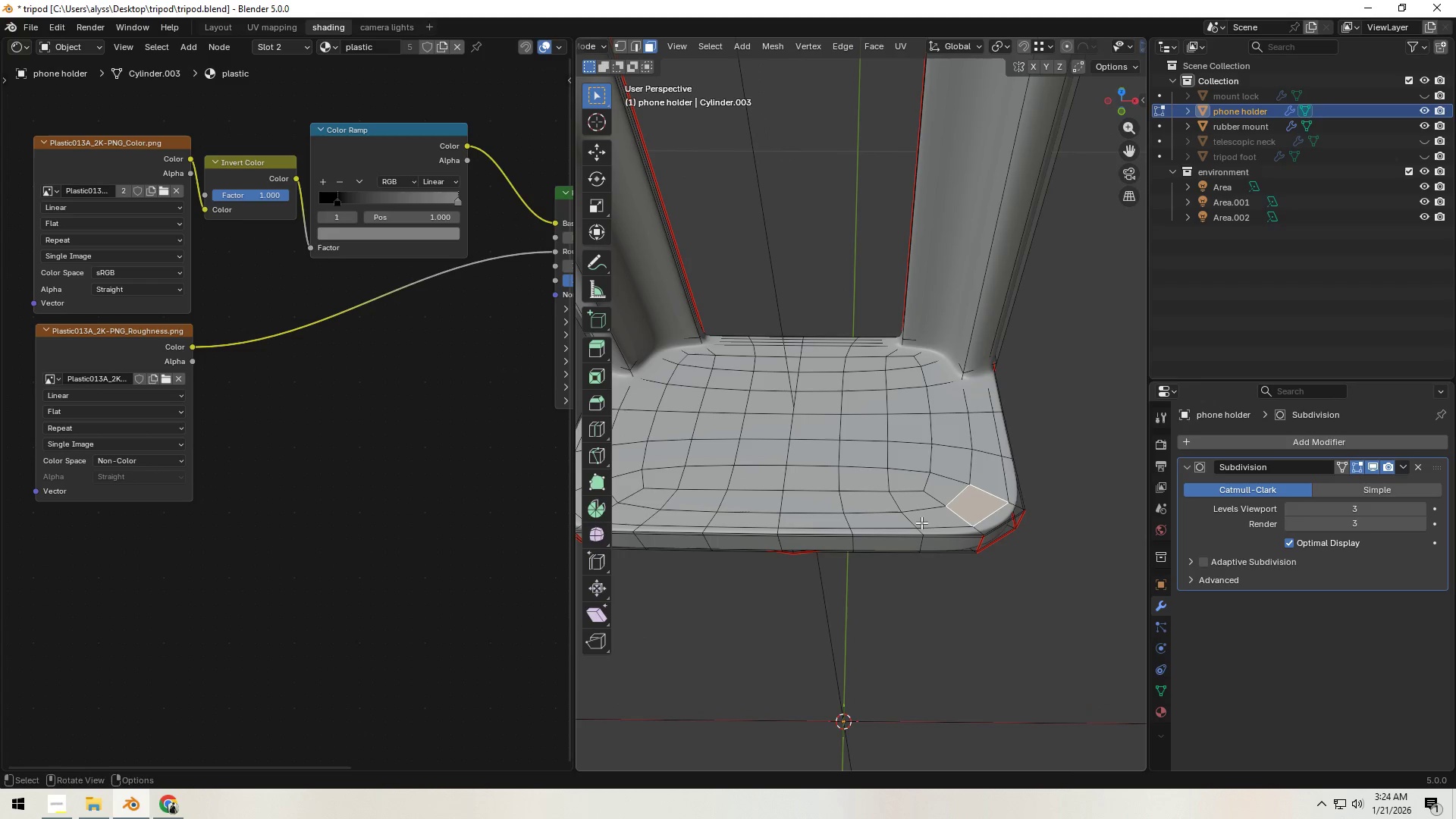 
hold_key(key=ShiftLeft, duration=0.83)
 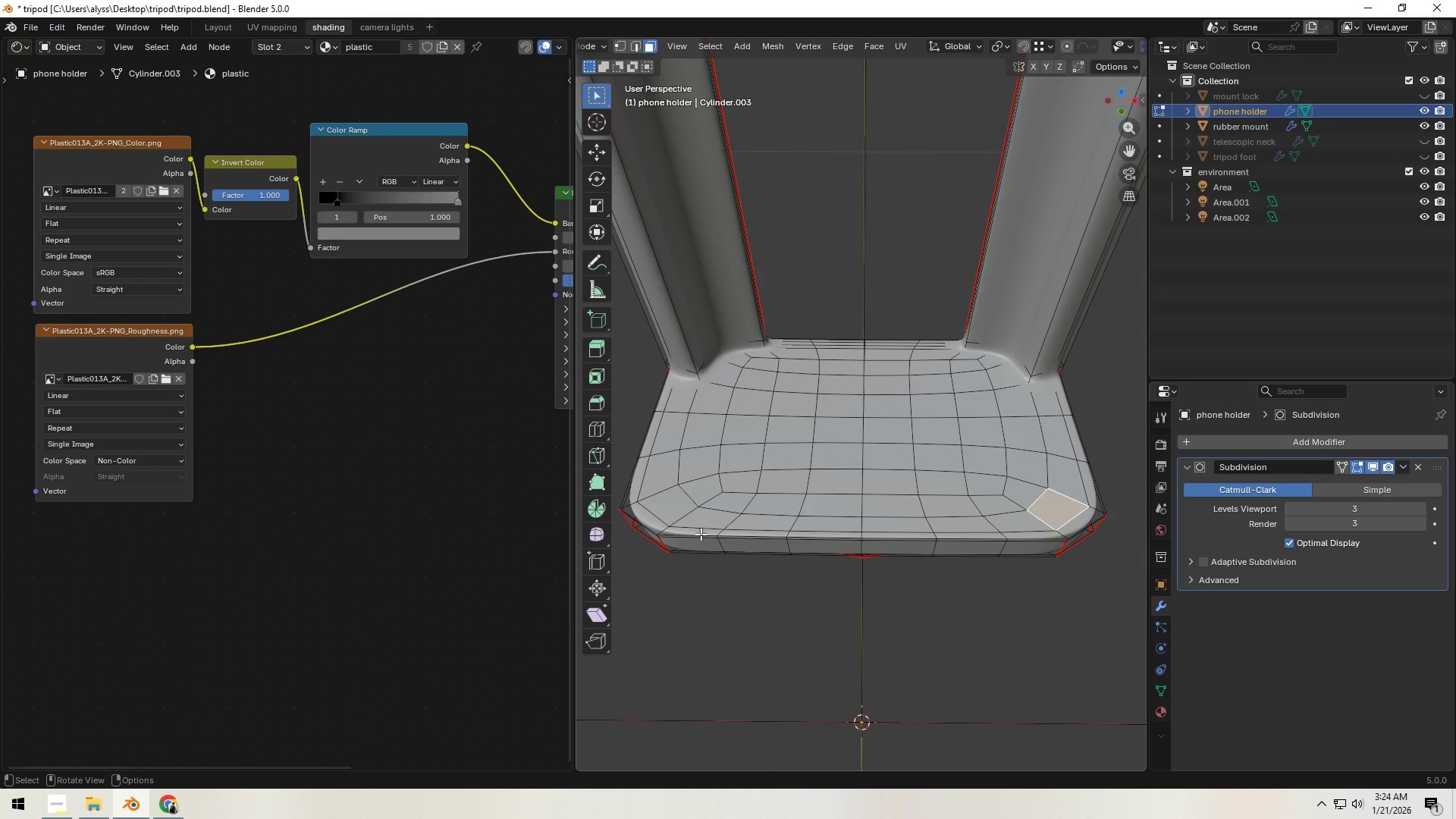 
left_click([701, 532])
 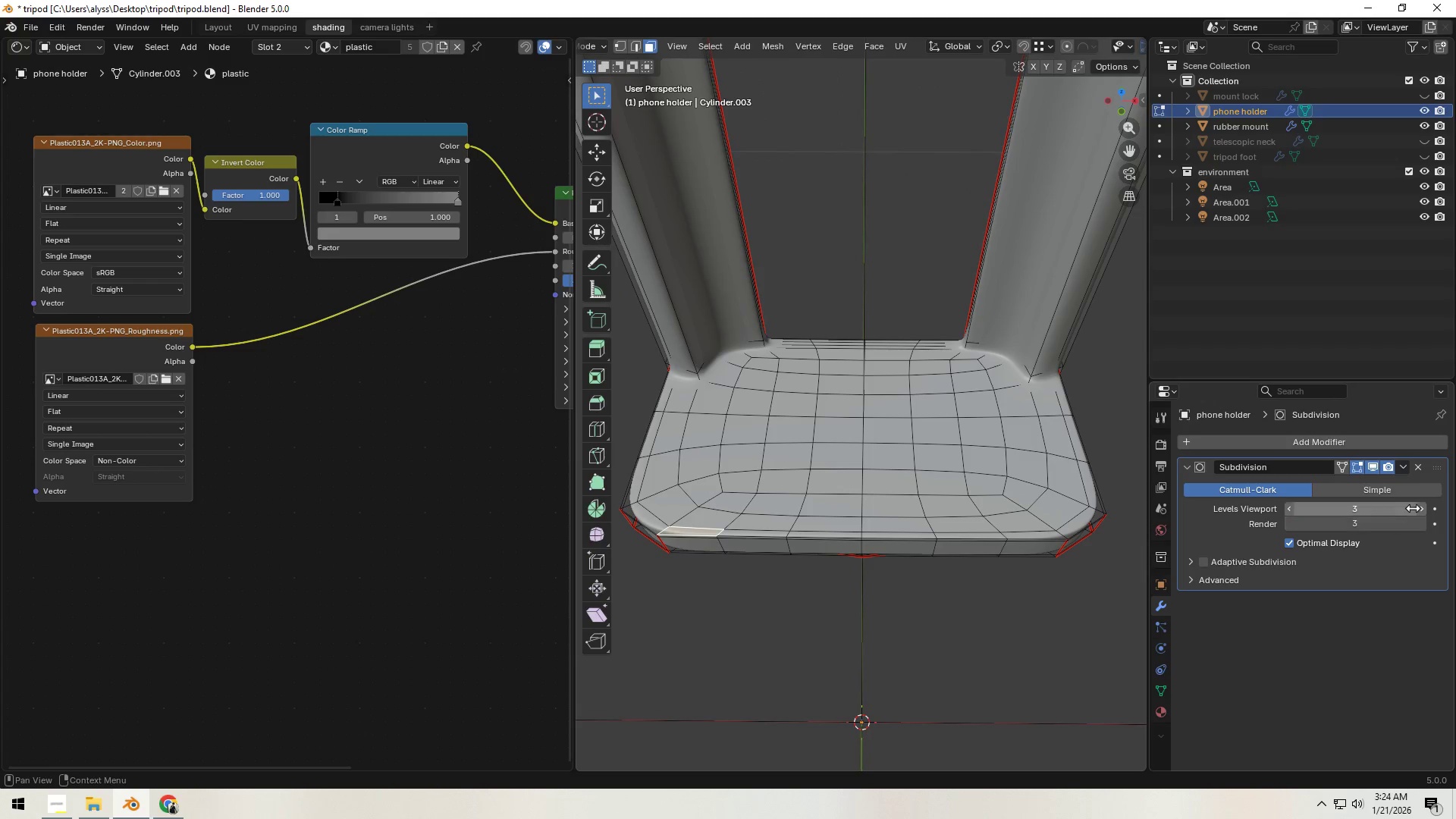 
left_click([1374, 464])
 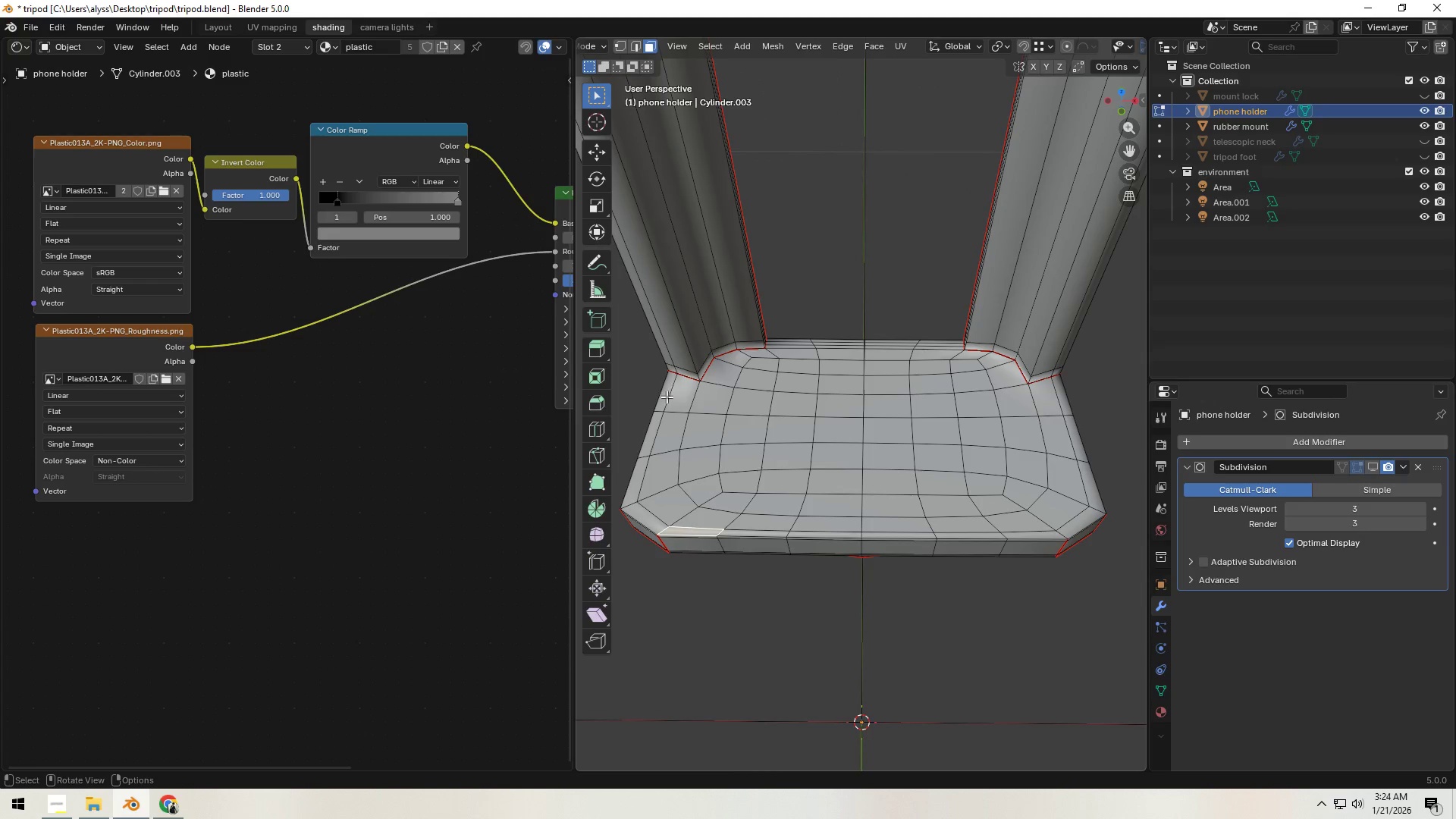 
left_click([665, 396])
 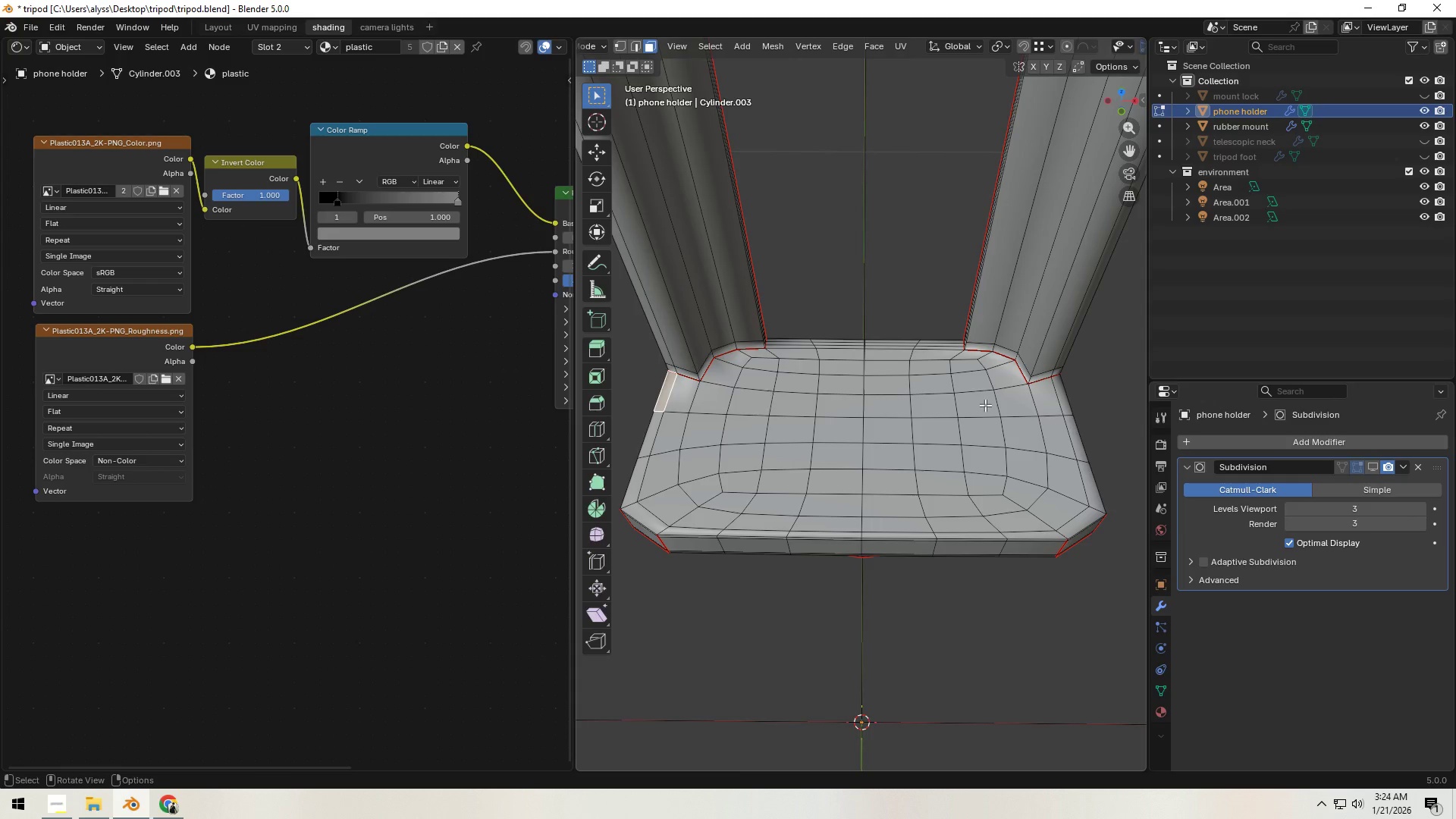 
hold_key(key=ControlLeft, duration=1.5)
left_click([1065, 402])
 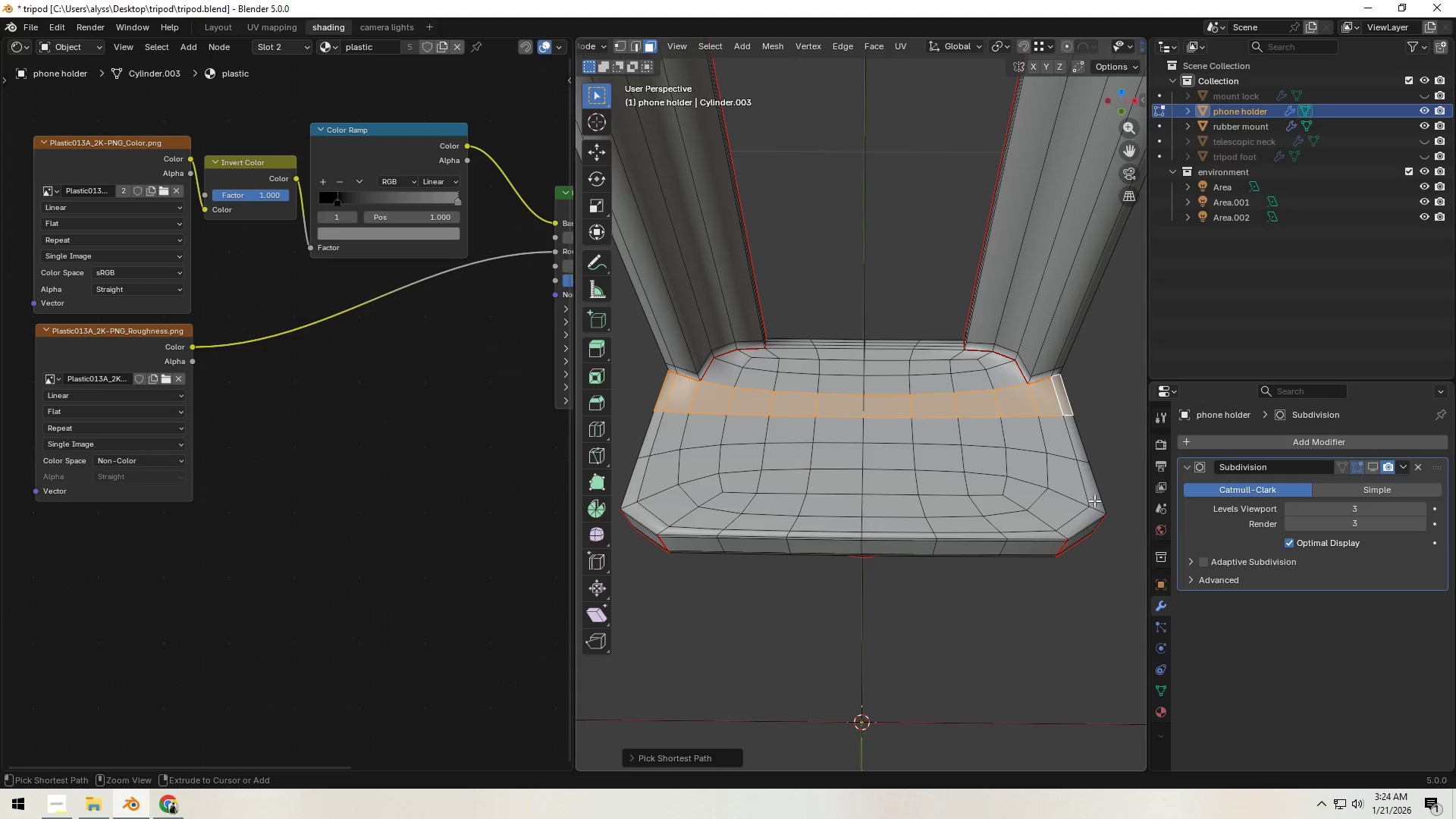 
hold_key(key=ControlLeft, duration=1.52)
left_click([1081, 520])
 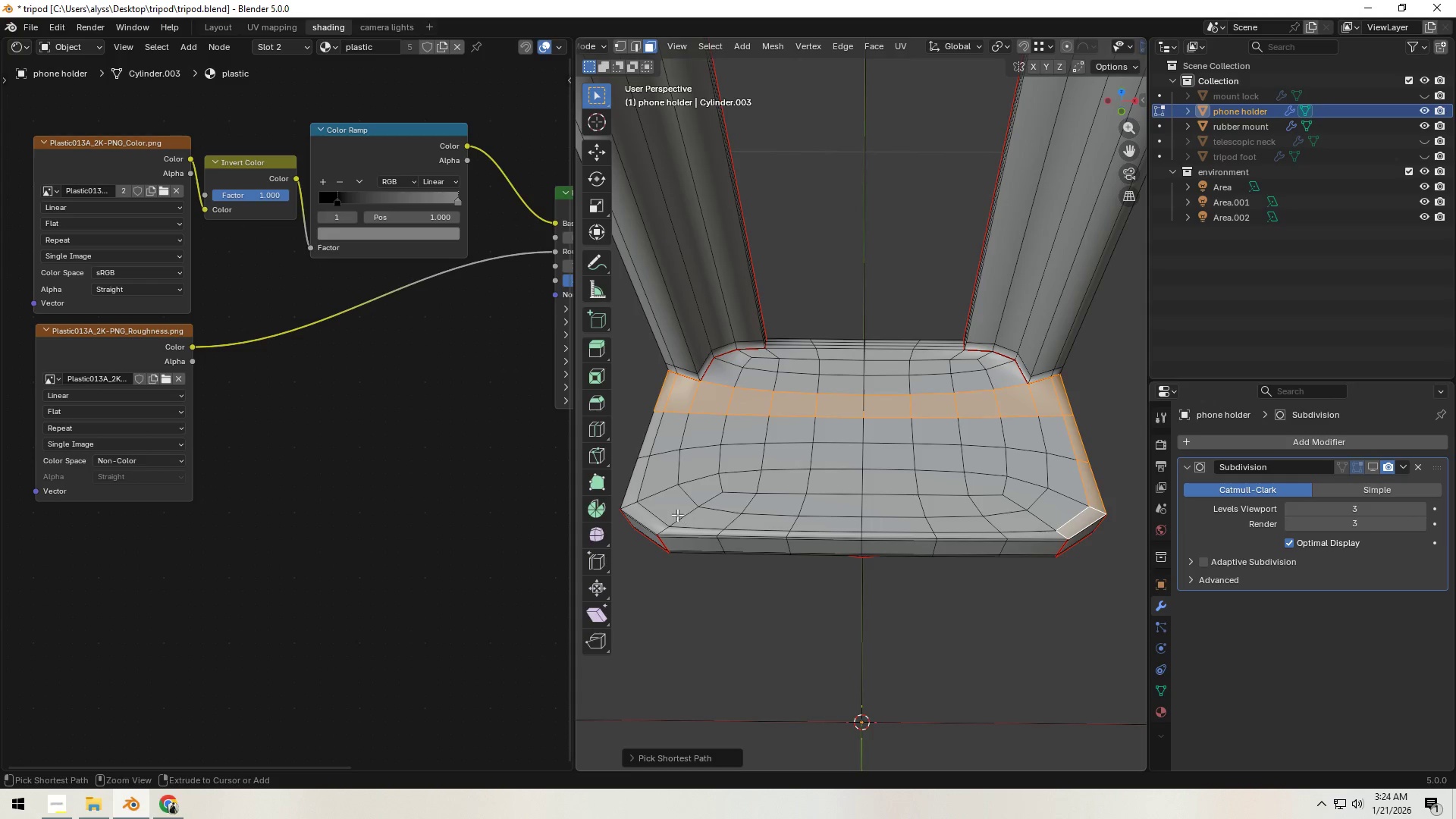 
left_click([647, 517])
 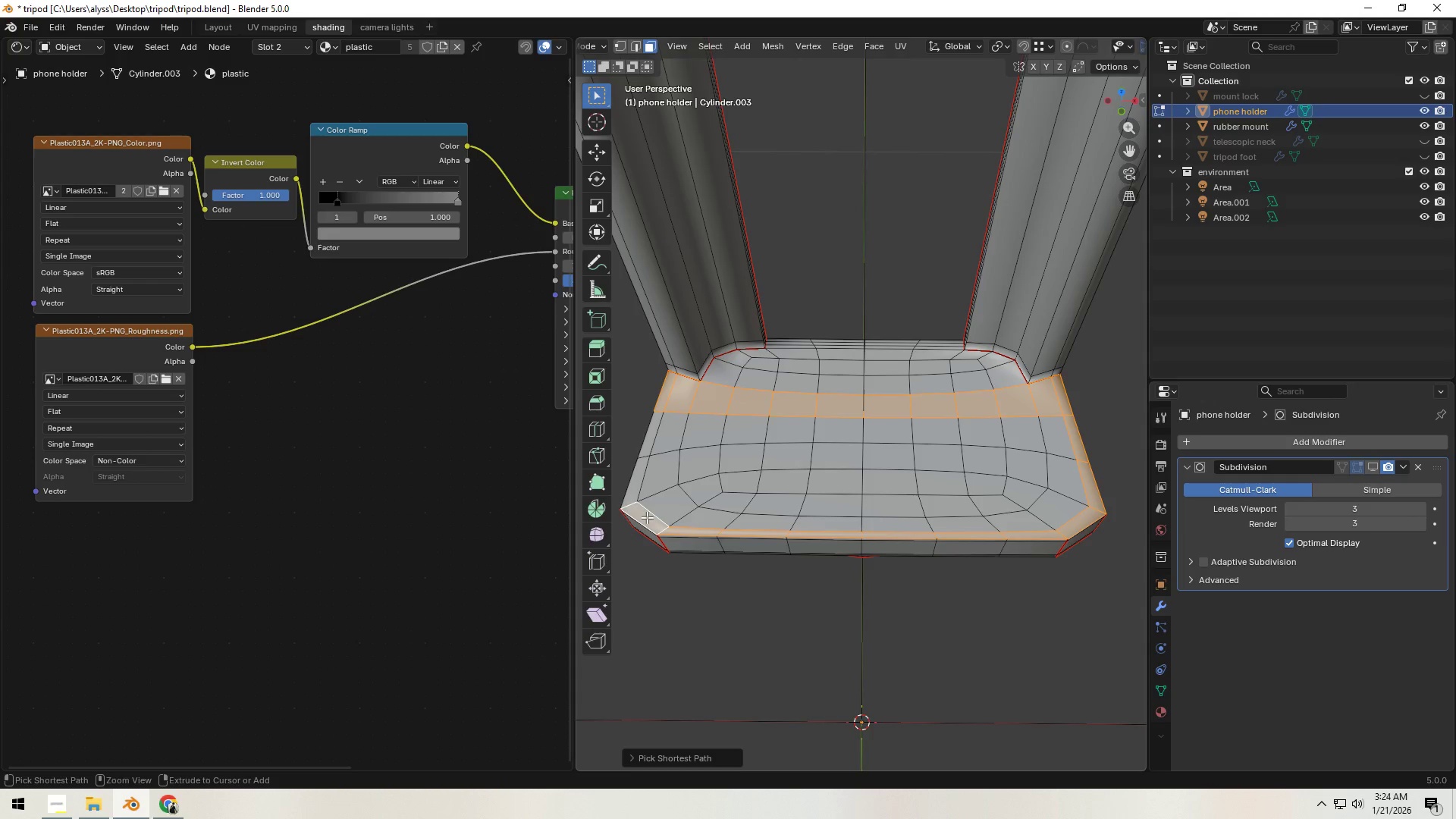 
hold_key(key=ControlLeft, duration=1.5)
left_click([652, 433])
 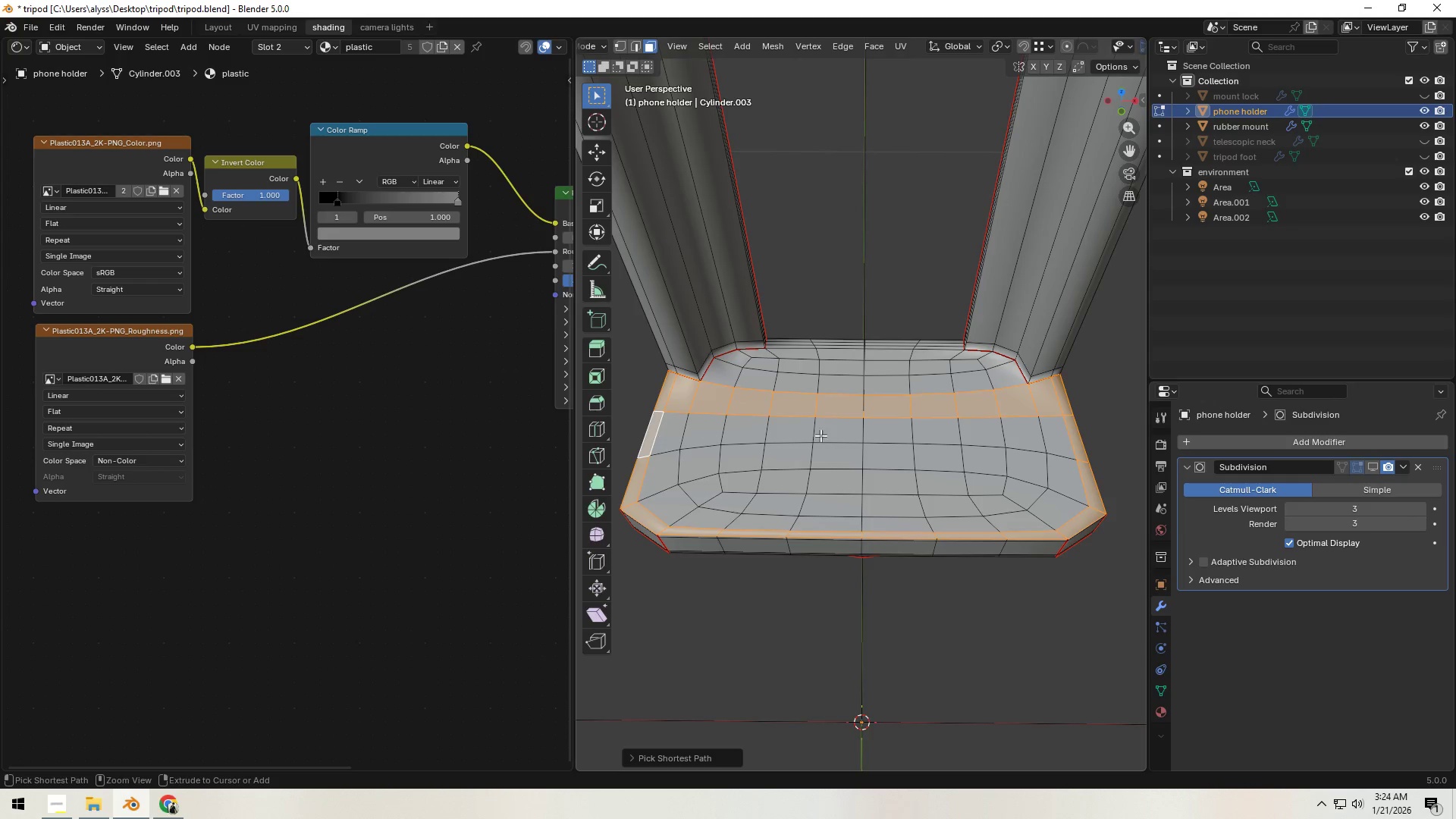 
hold_key(key=ControlLeft, duration=1.51)
left_click([1063, 441])
 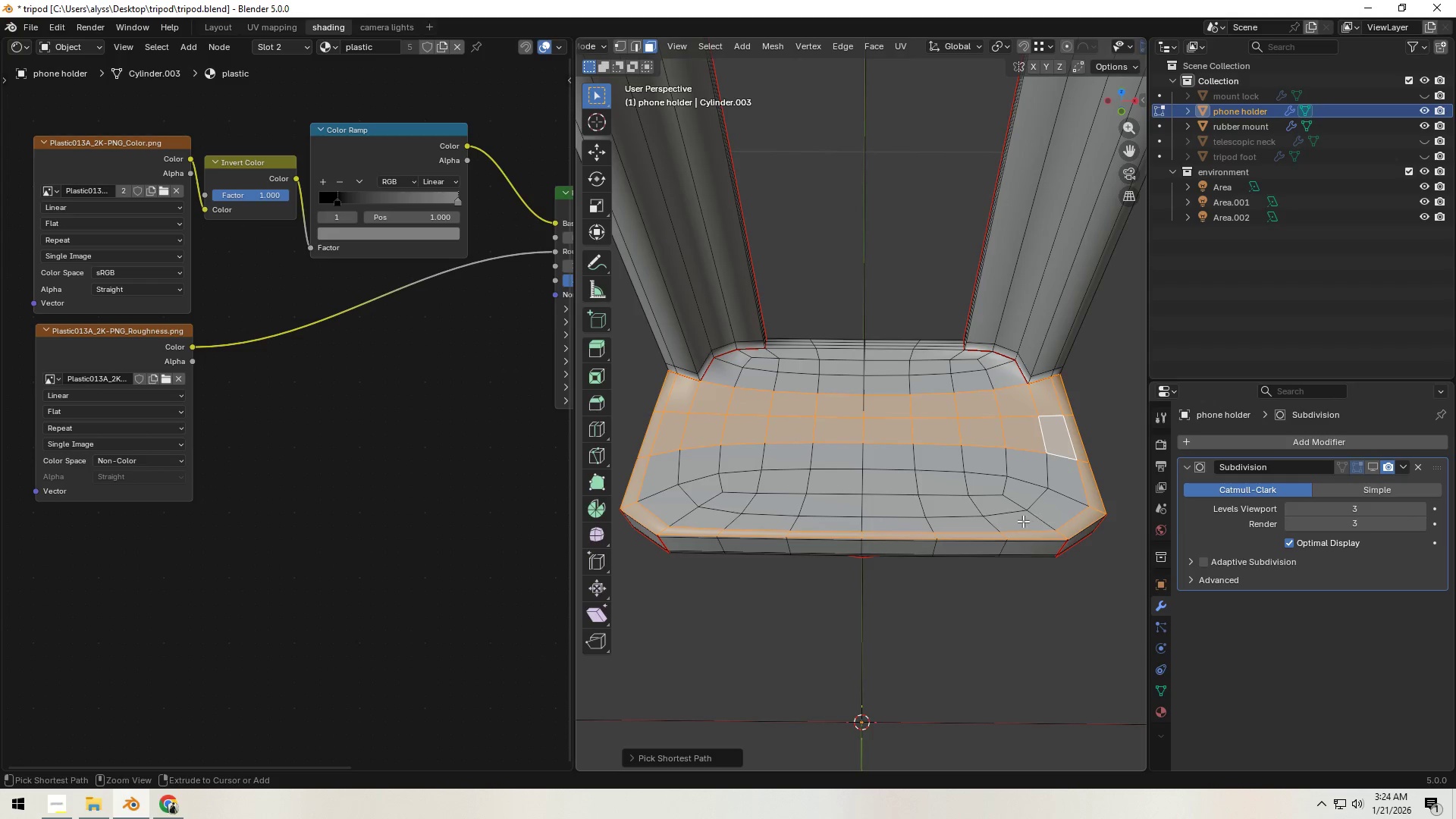 
left_click([1023, 521])
 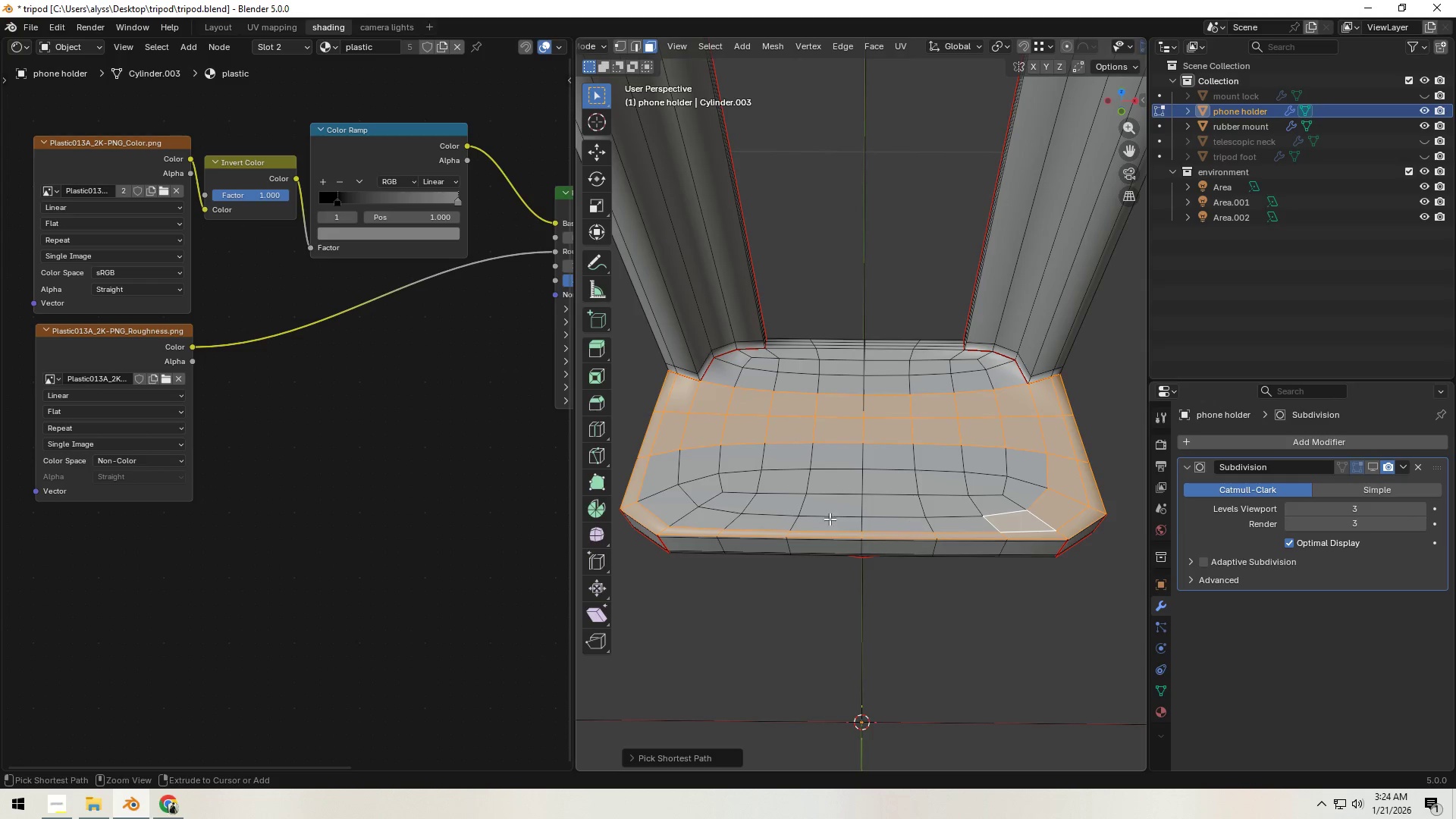 
hold_key(key=ControlLeft, duration=1.5)
left_click([669, 478])
 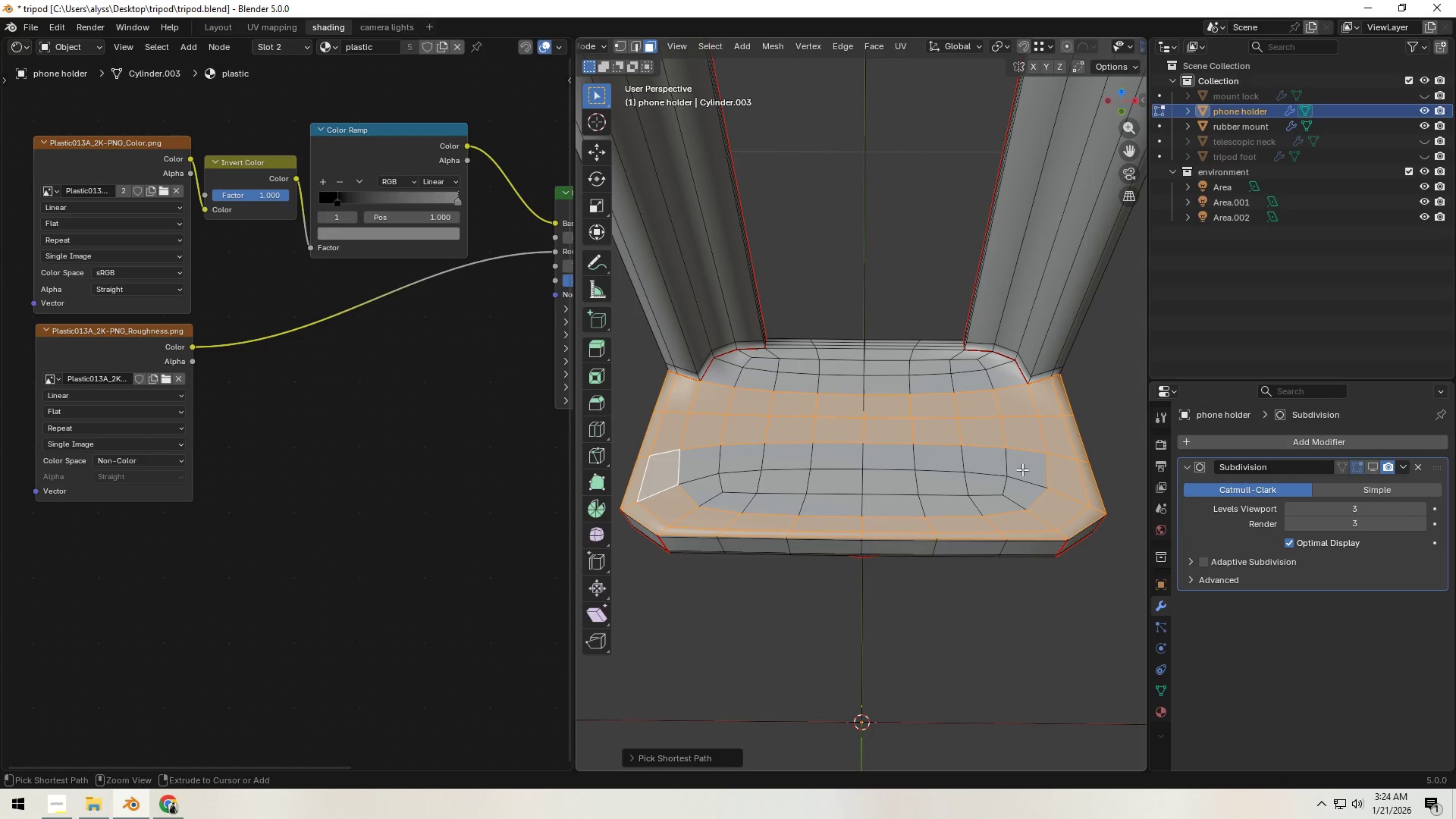 
left_click([1039, 469])
 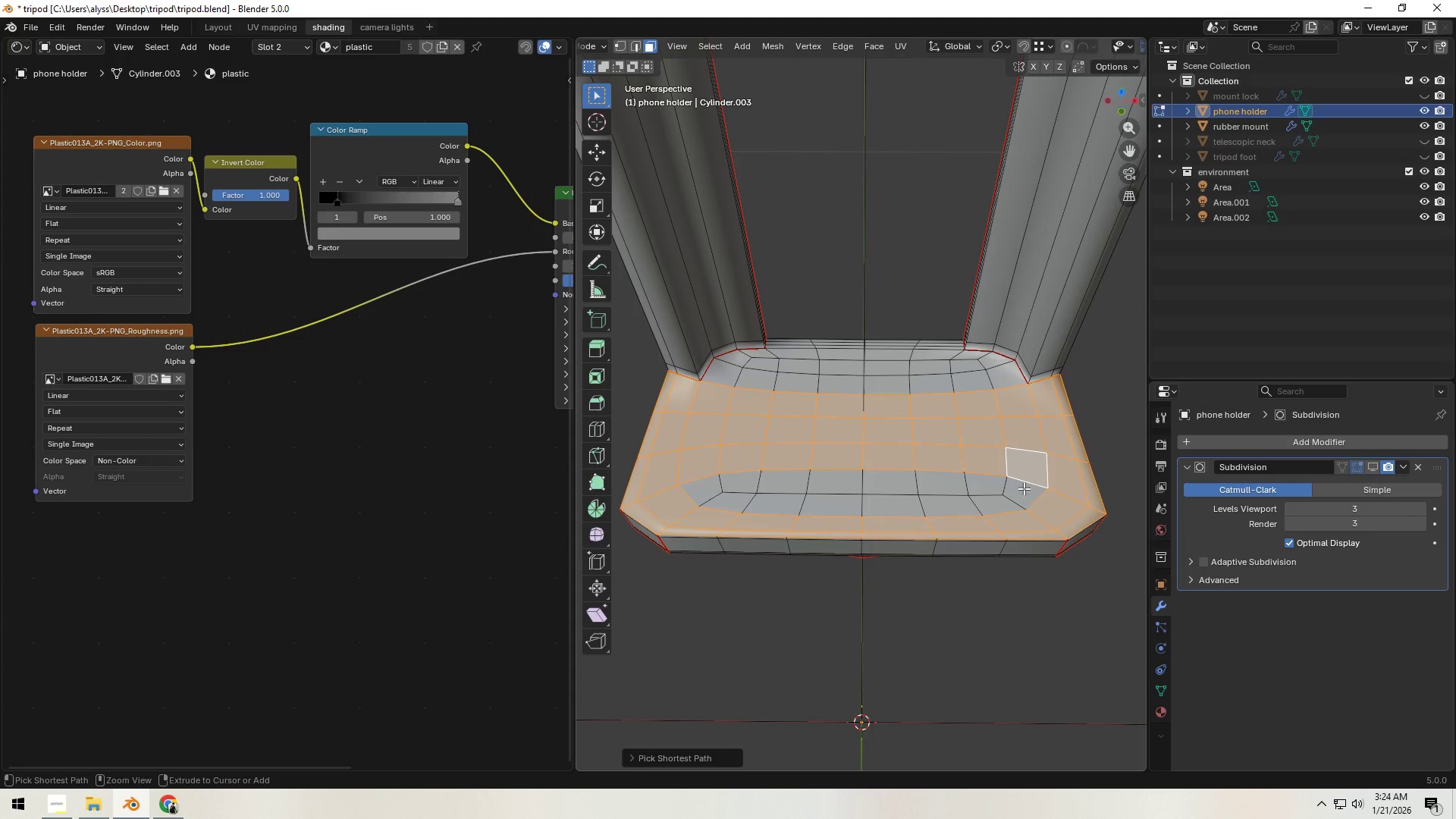 
hold_key(key=ControlLeft, duration=1.5)
left_click([965, 509])
 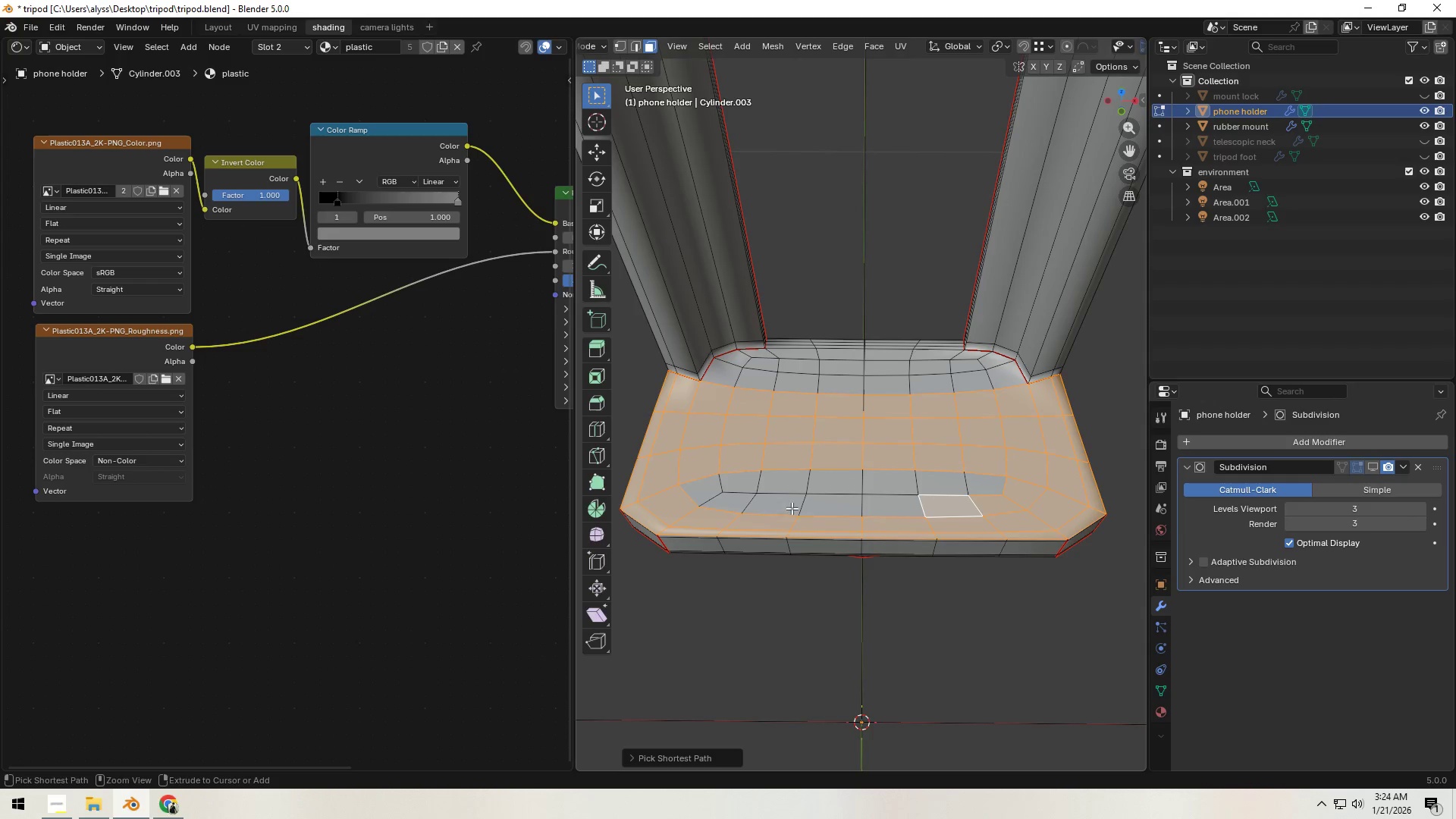 
hold_key(key=ControlLeft, duration=1.14)
left_click([974, 485])
 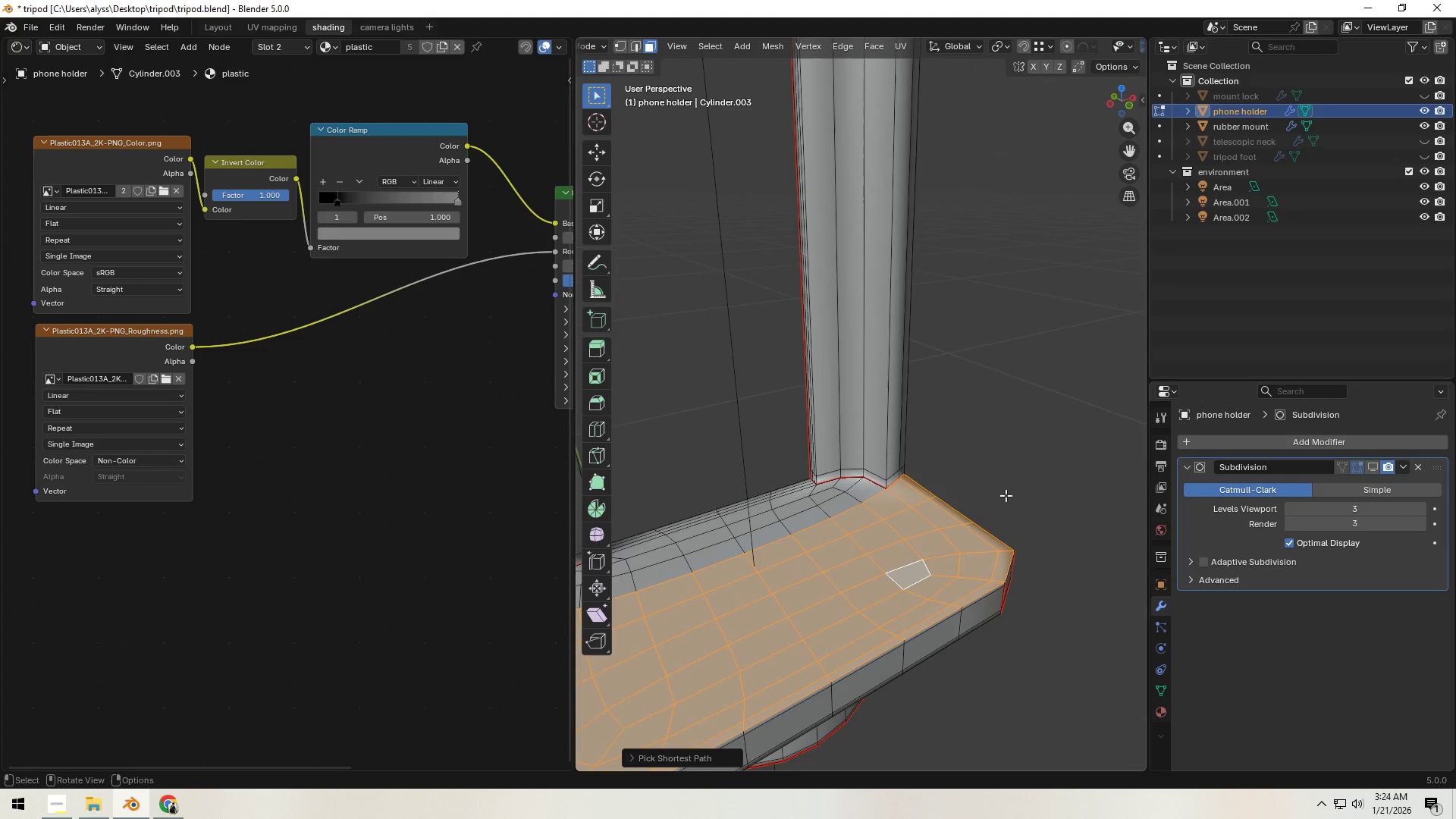 
hold_key(key=ShiftLeft, duration=0.42)
 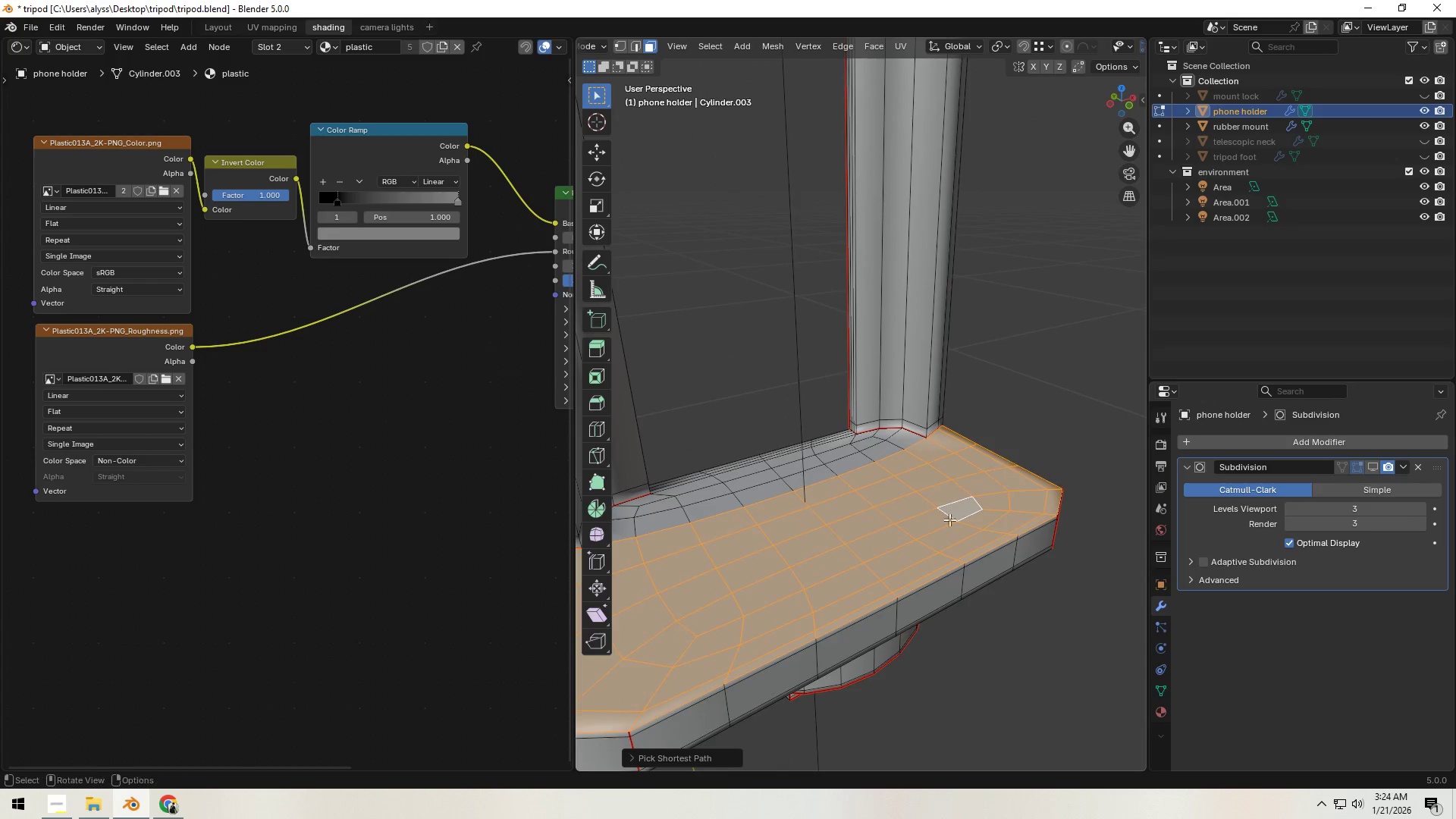 
key(Shift+ShiftLeft)
 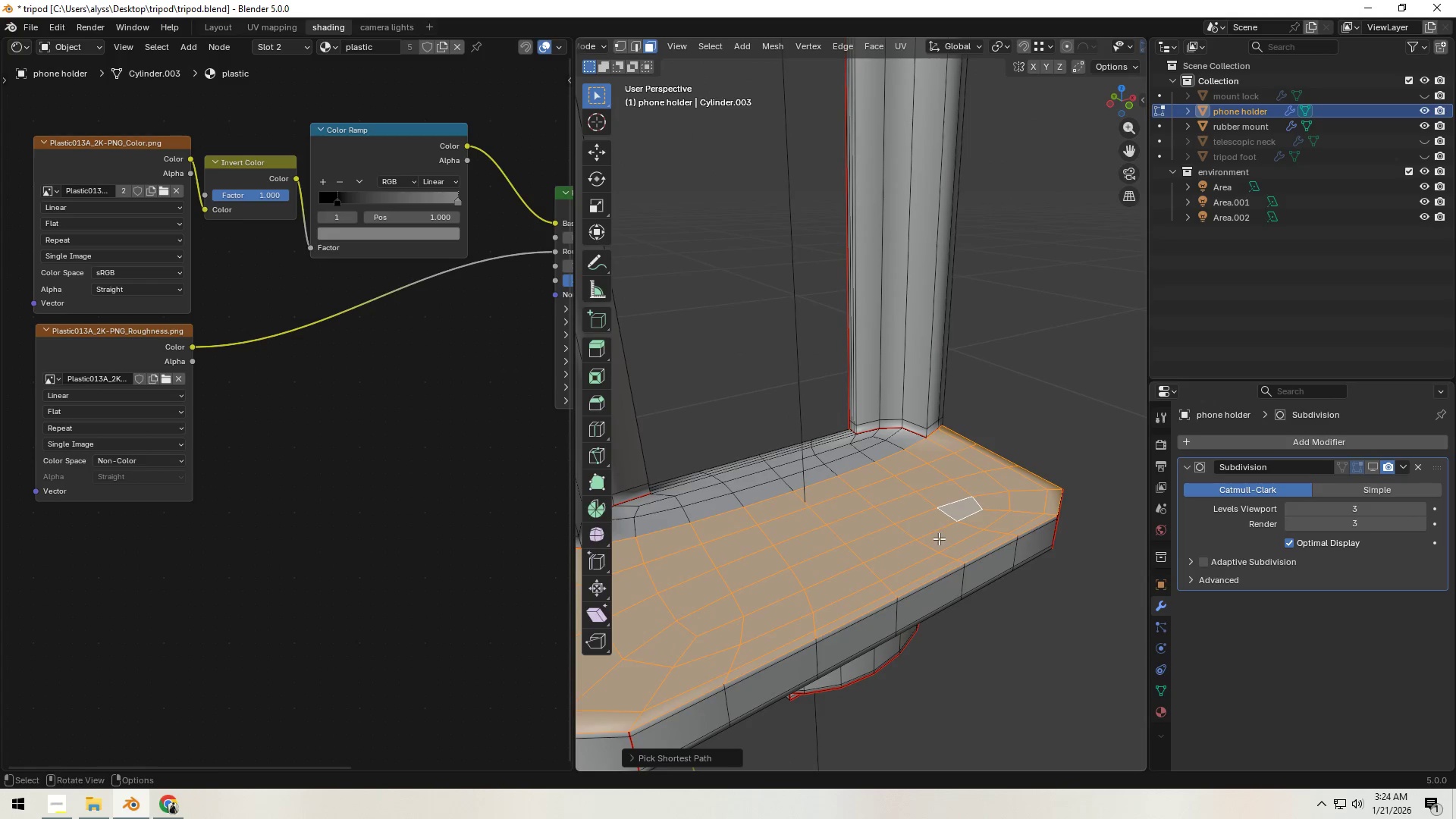 
key(Shift+D)
 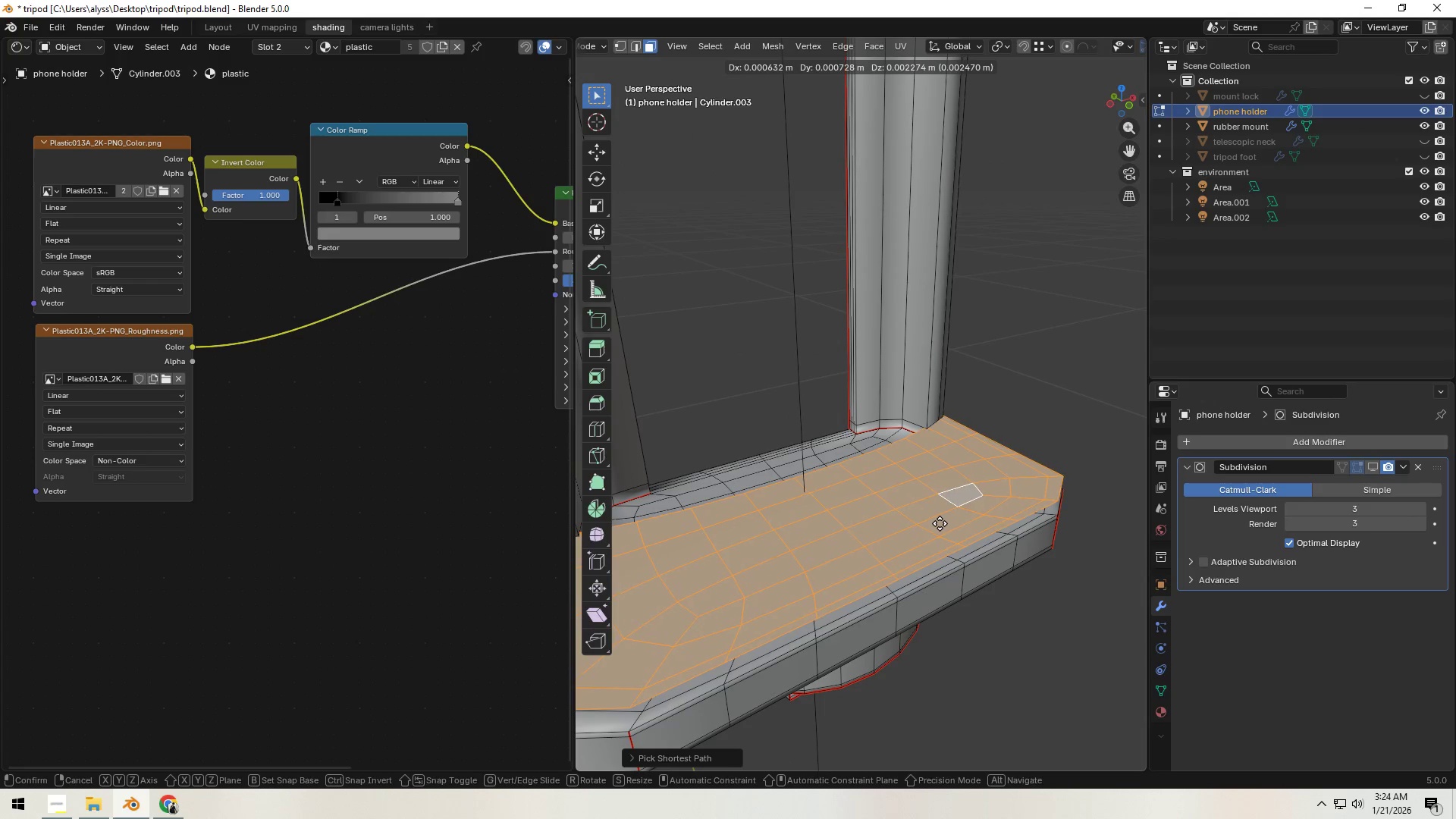 
right_click([940, 523])
 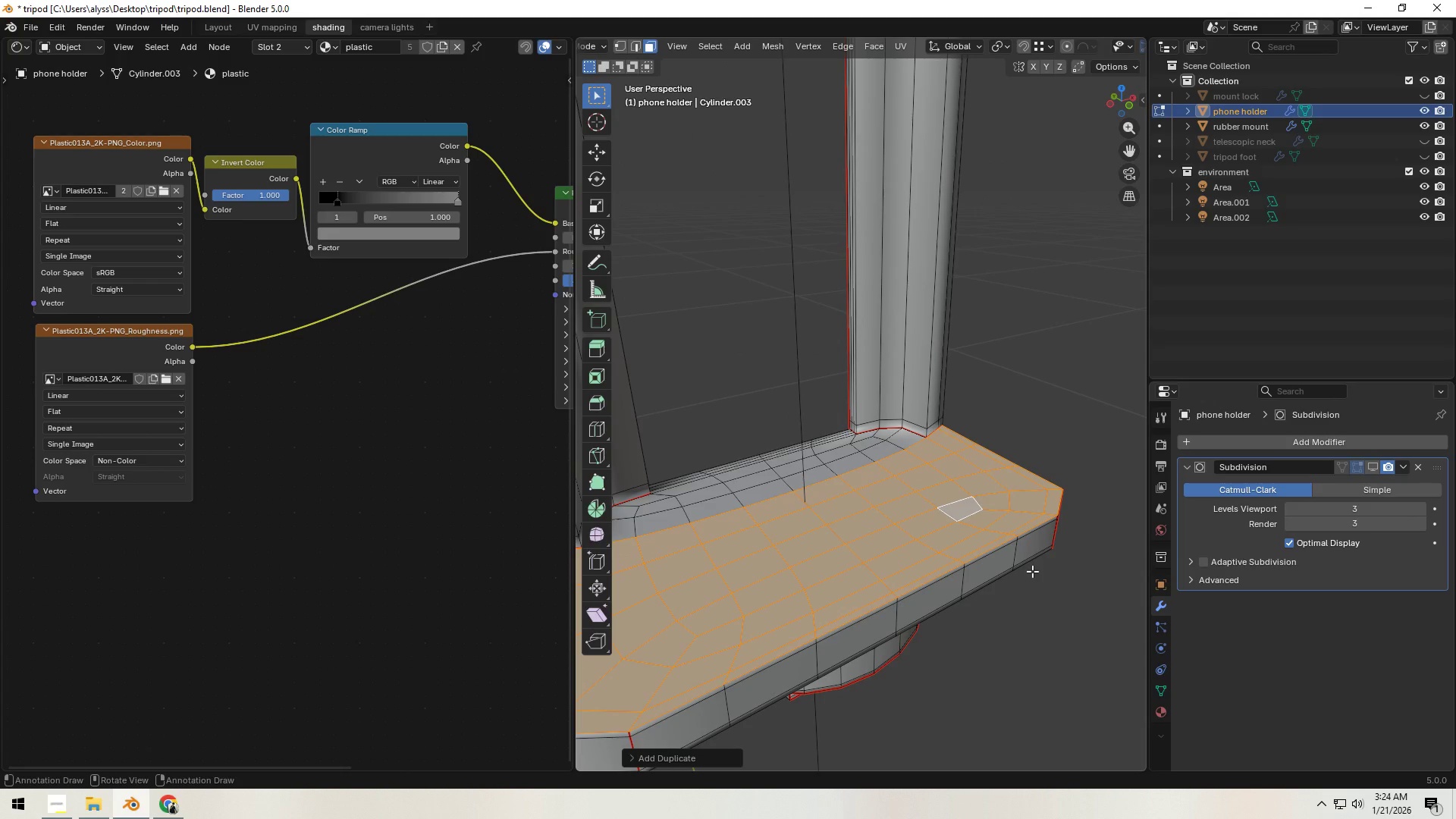 
key(P)
 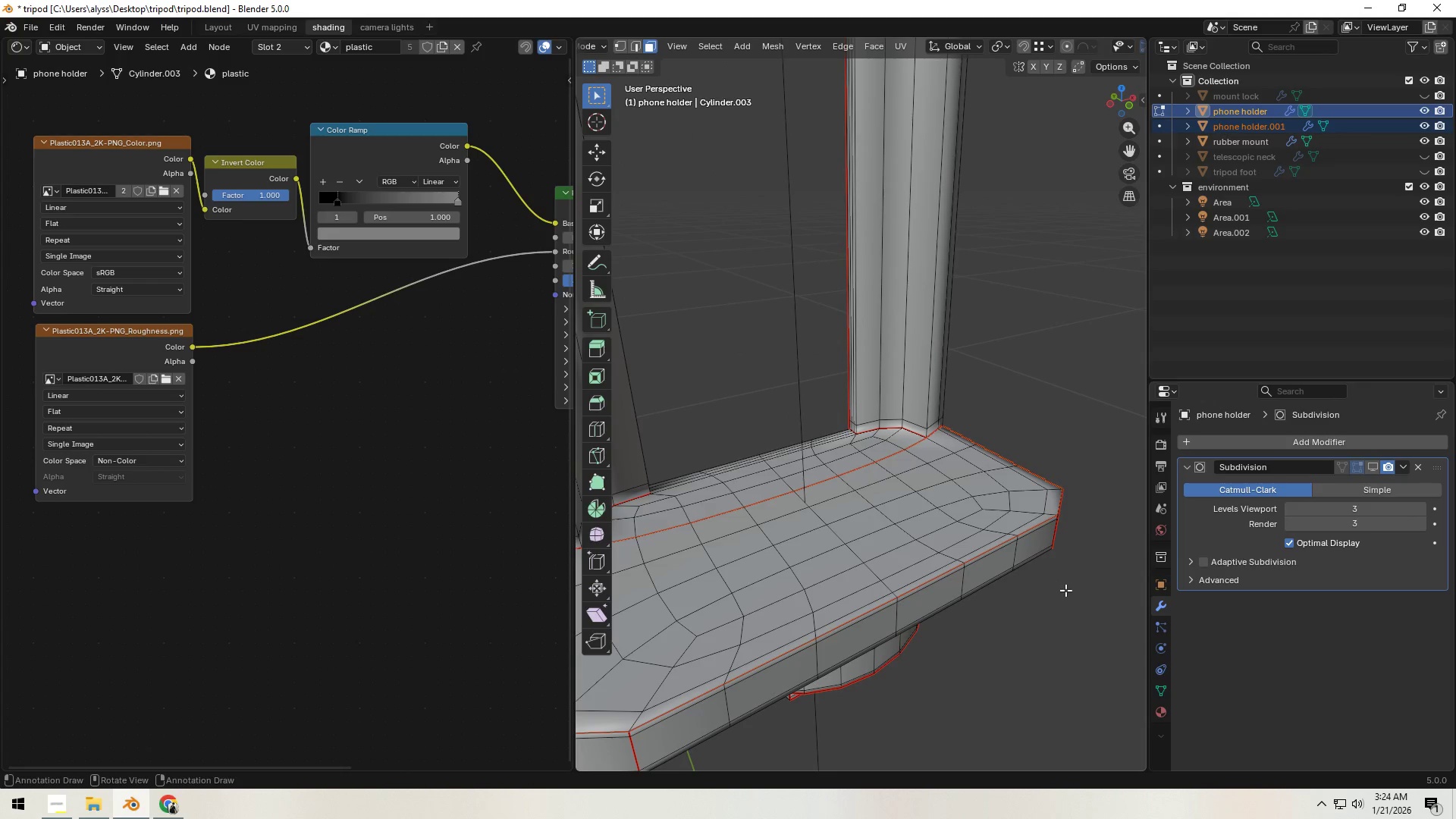 
left_click([1076, 592])
 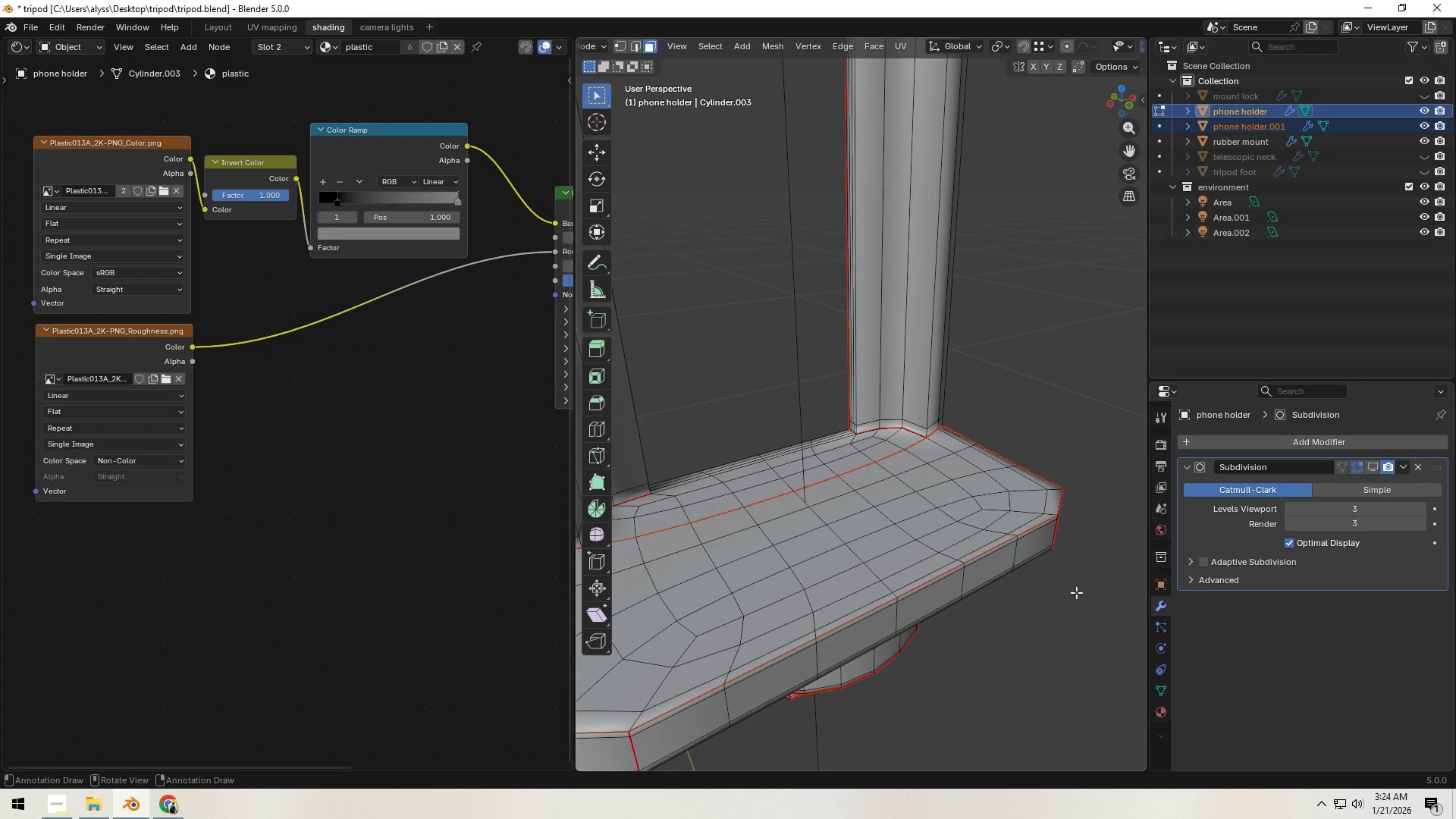 
key(Tab)
 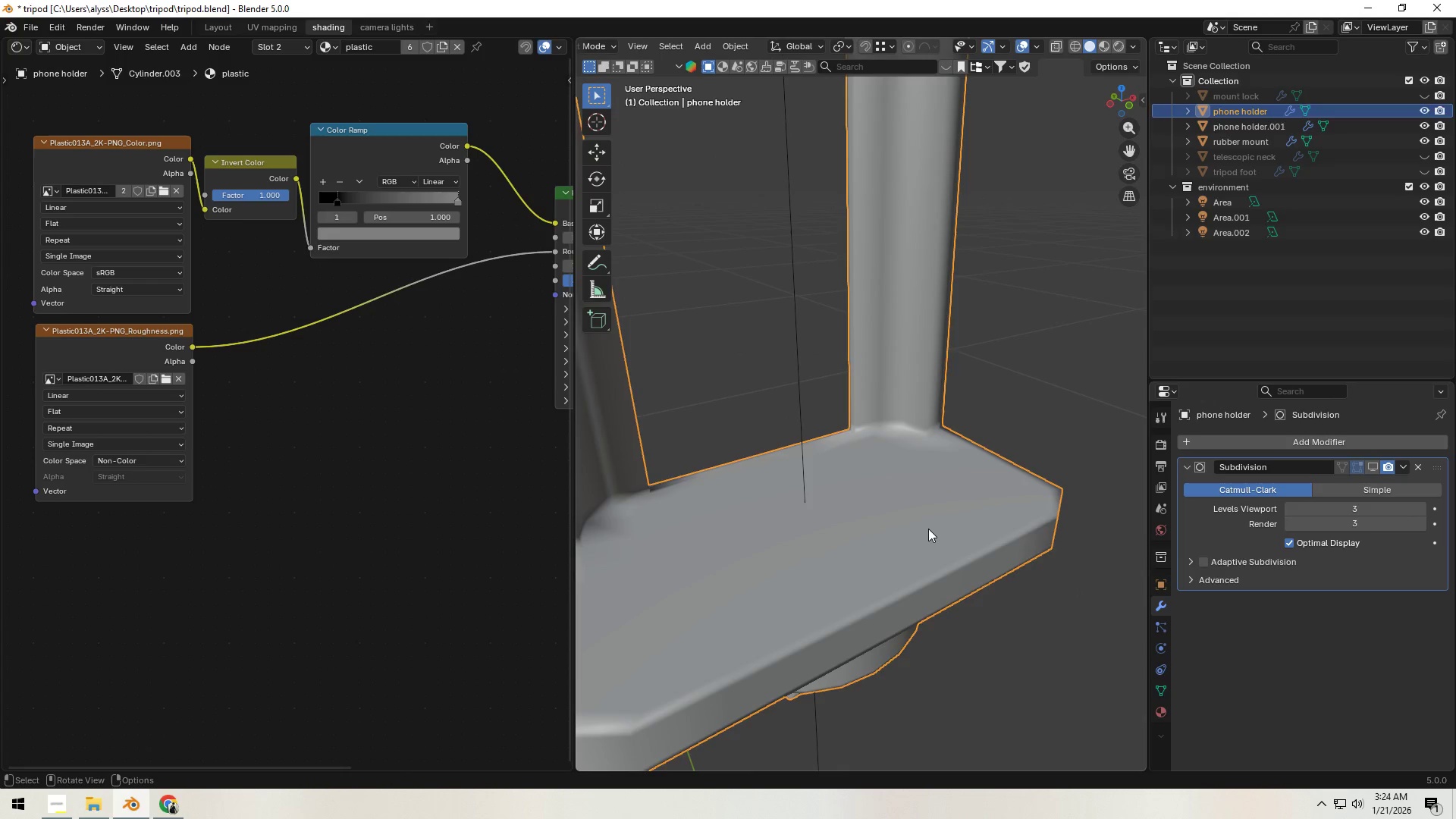 
double_click([928, 529])
 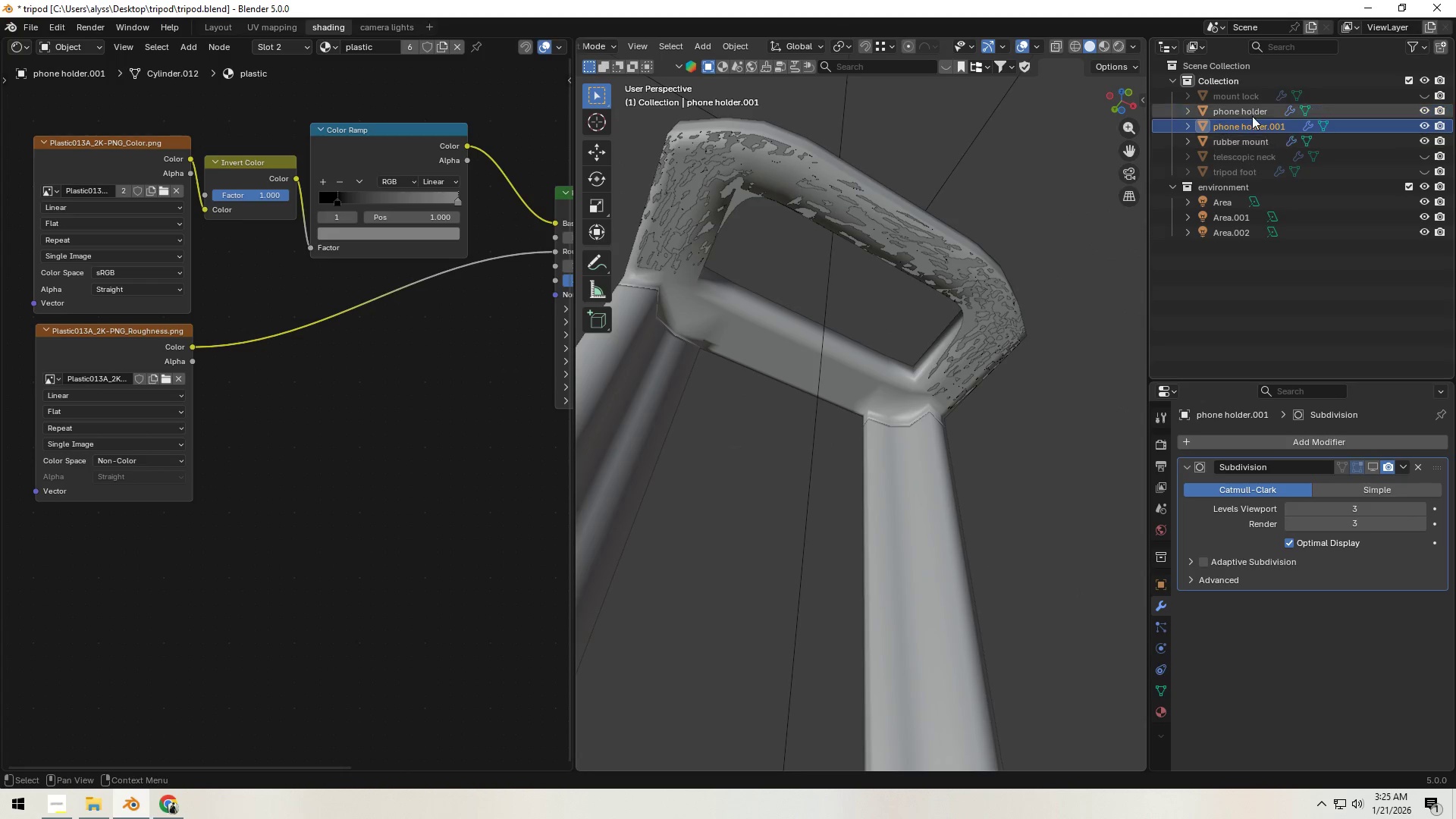 
hold_key(key=ShiftLeft, duration=1.5)
 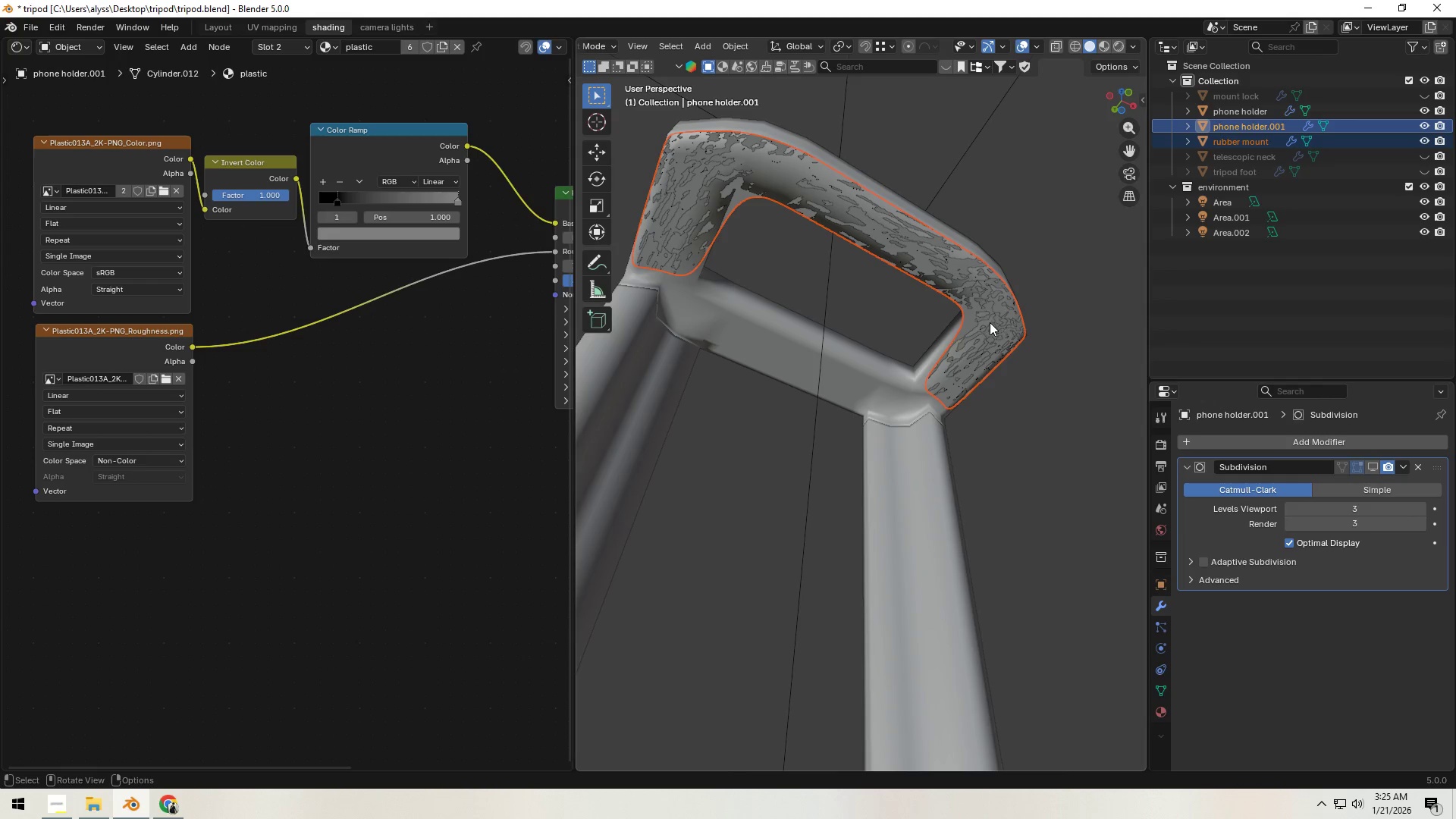 
hold_key(key=ShiftLeft, duration=0.44)
left_click([1250, 141])
 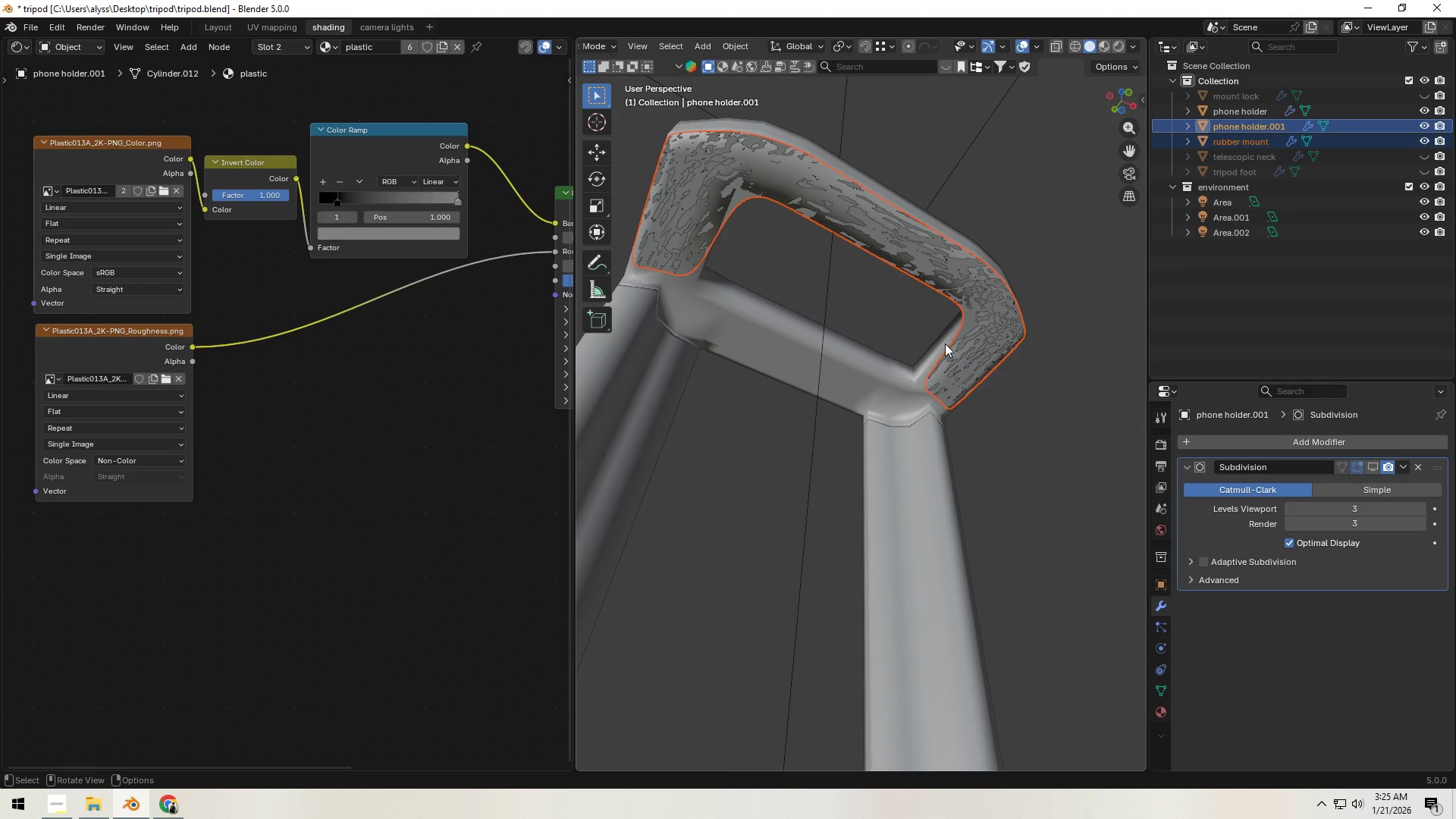 
key(Control+J)
 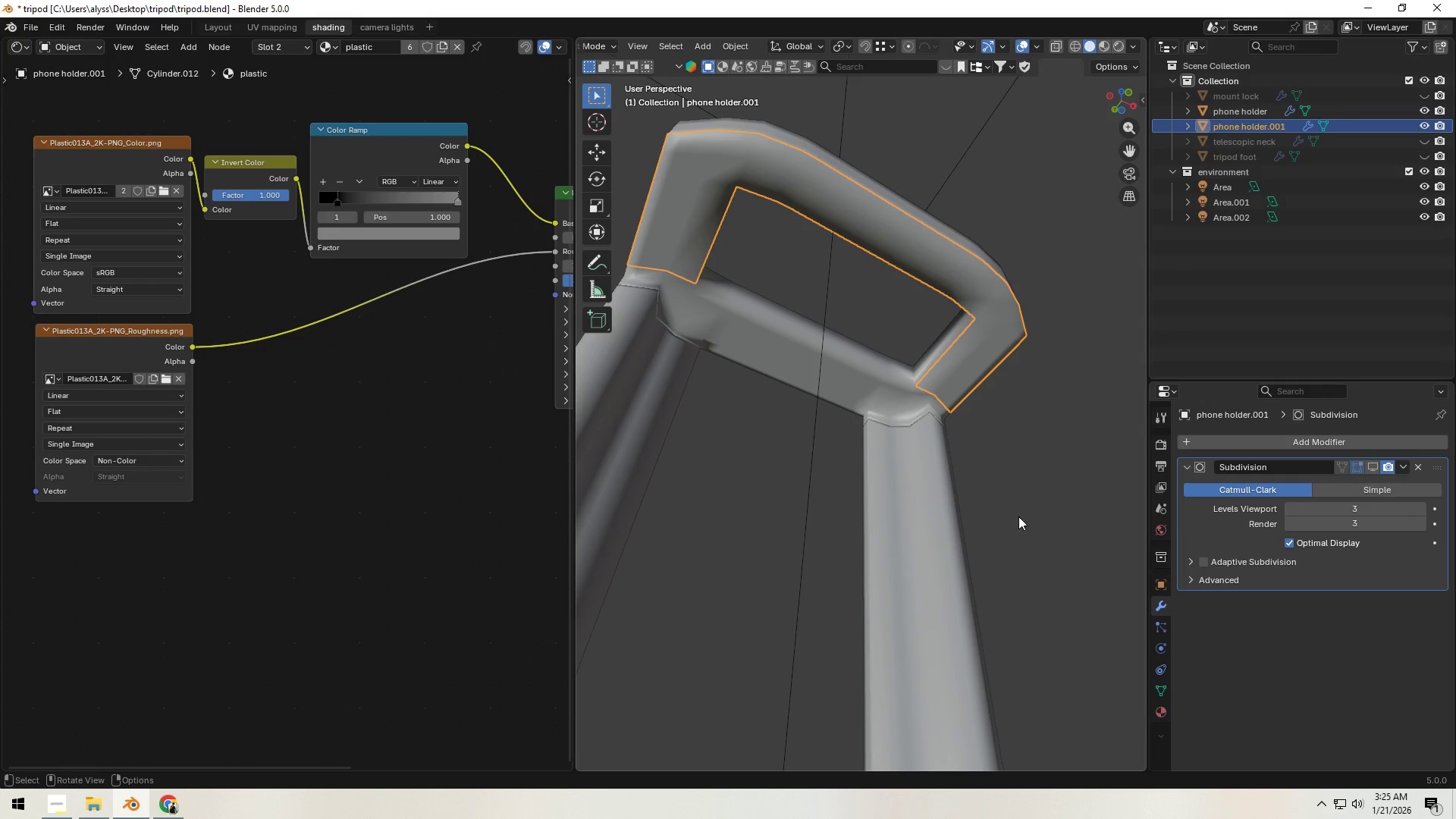 
scroll: coordinate [1039, 510], scroll_direction: down, amount: 2.0
 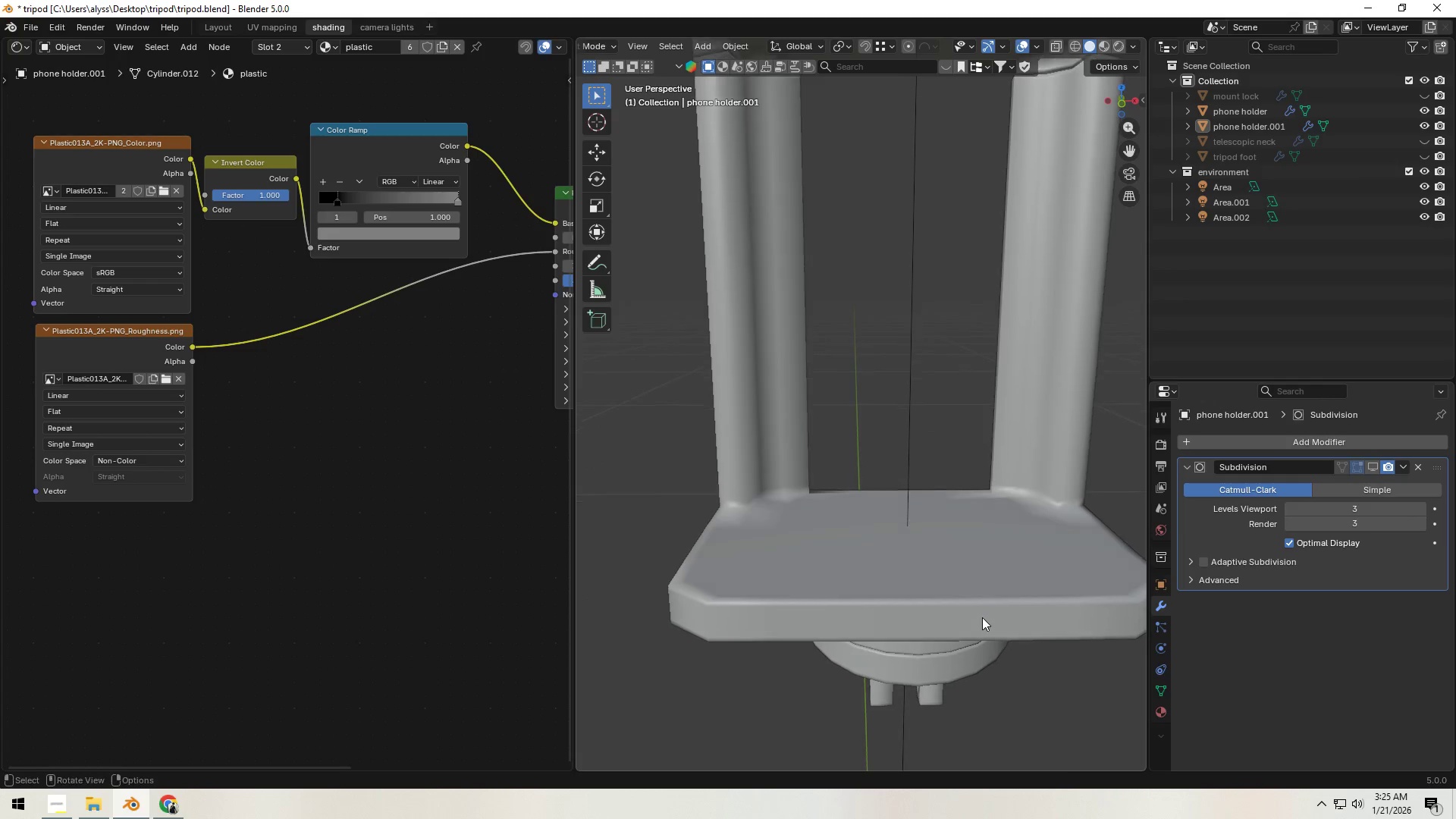 
left_click([983, 570])
 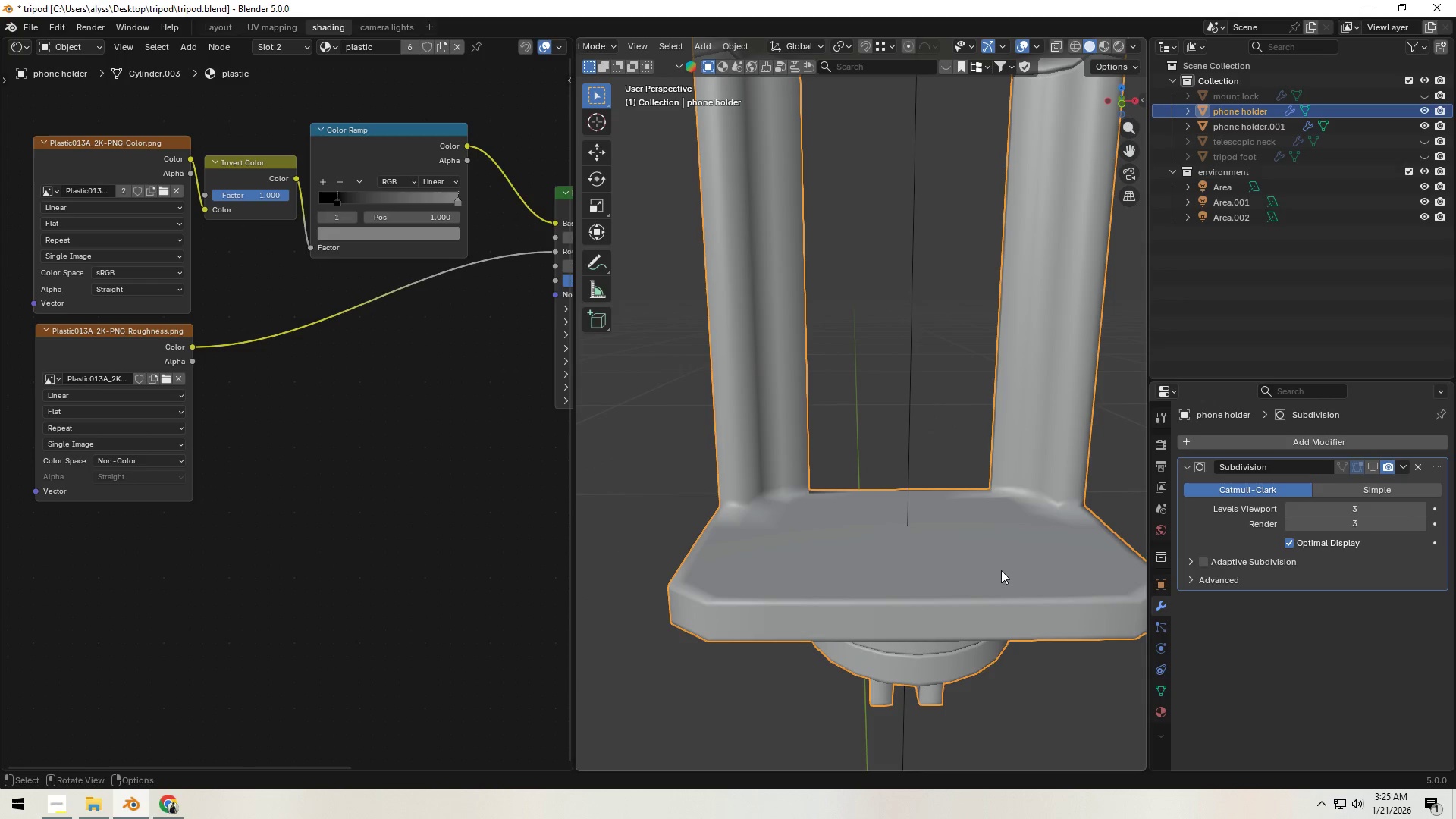 
hold_key(key=ShiftLeft, duration=0.5)
 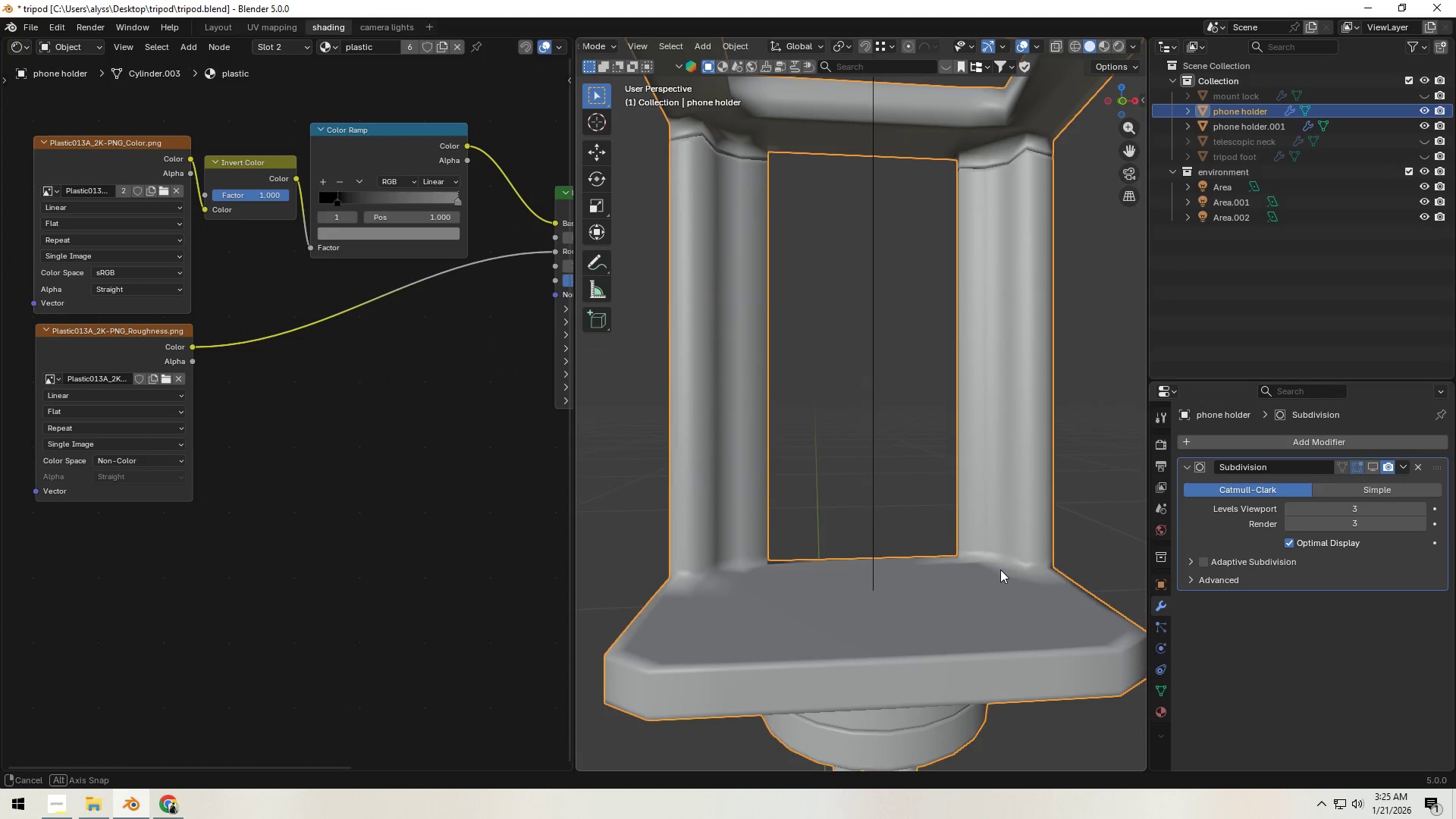 
key(Control+Z)
 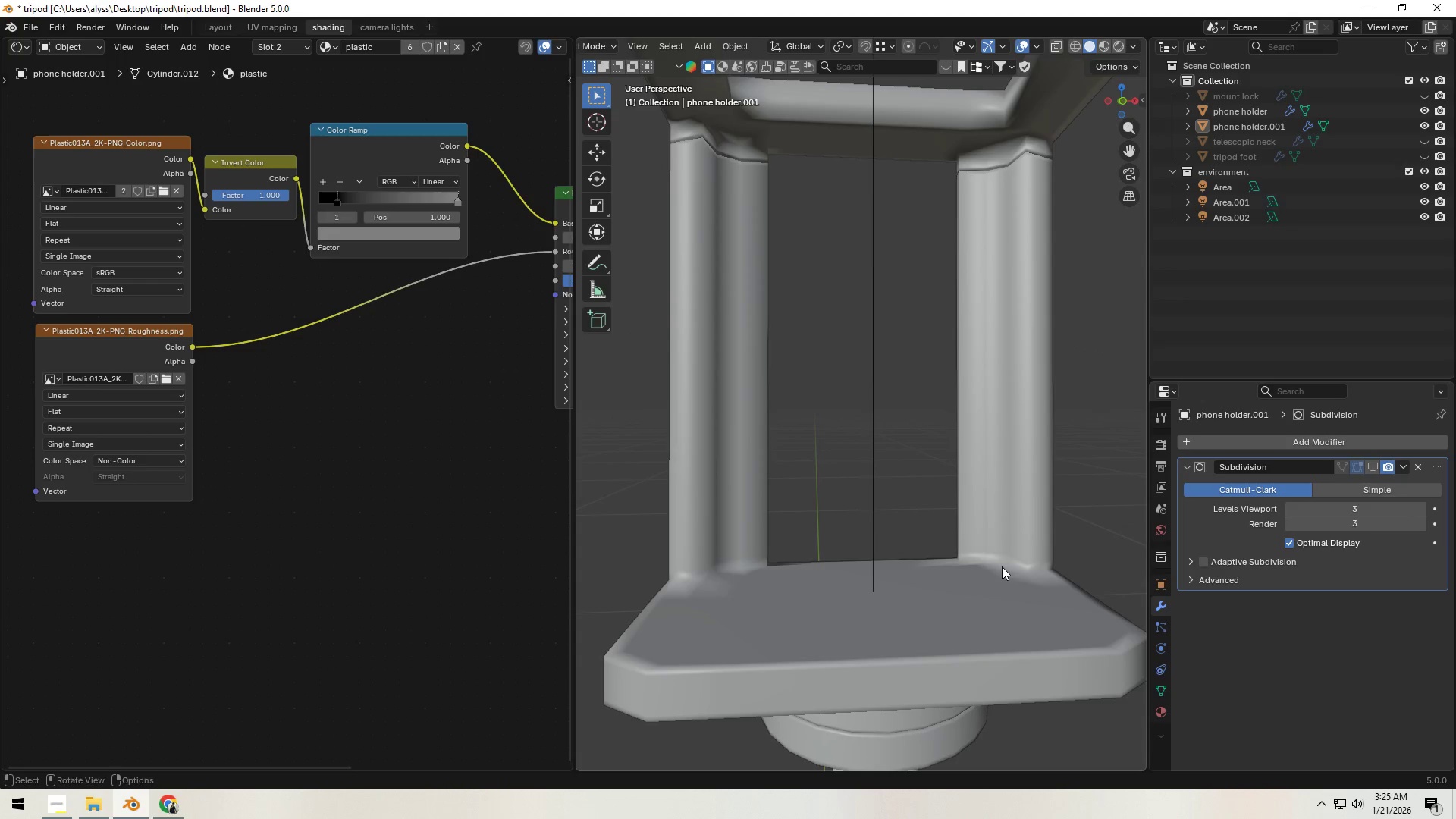 
key(Control+ControlLeft)
 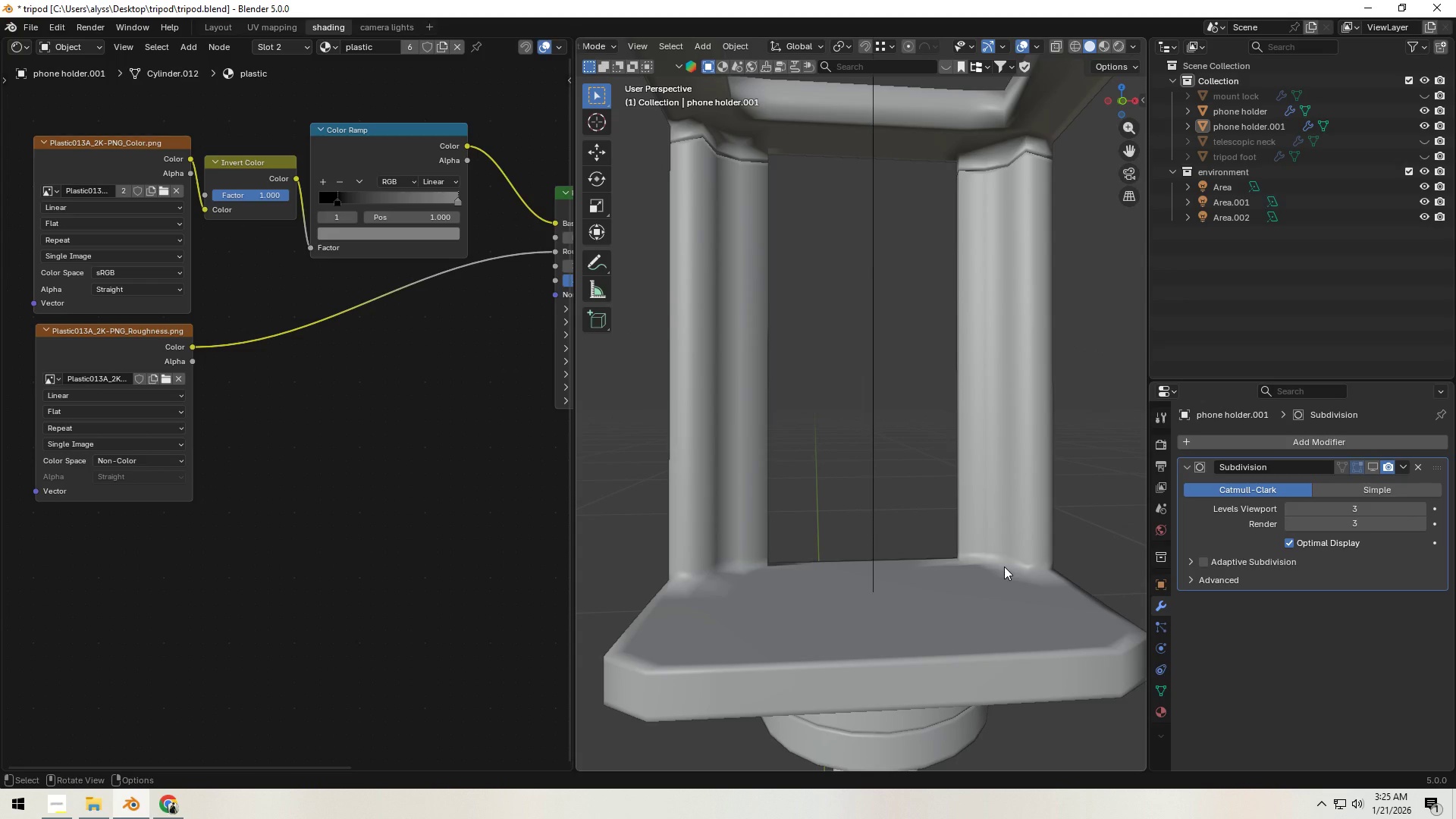 
hold_key(key=ControlLeft, duration=1.52)
 